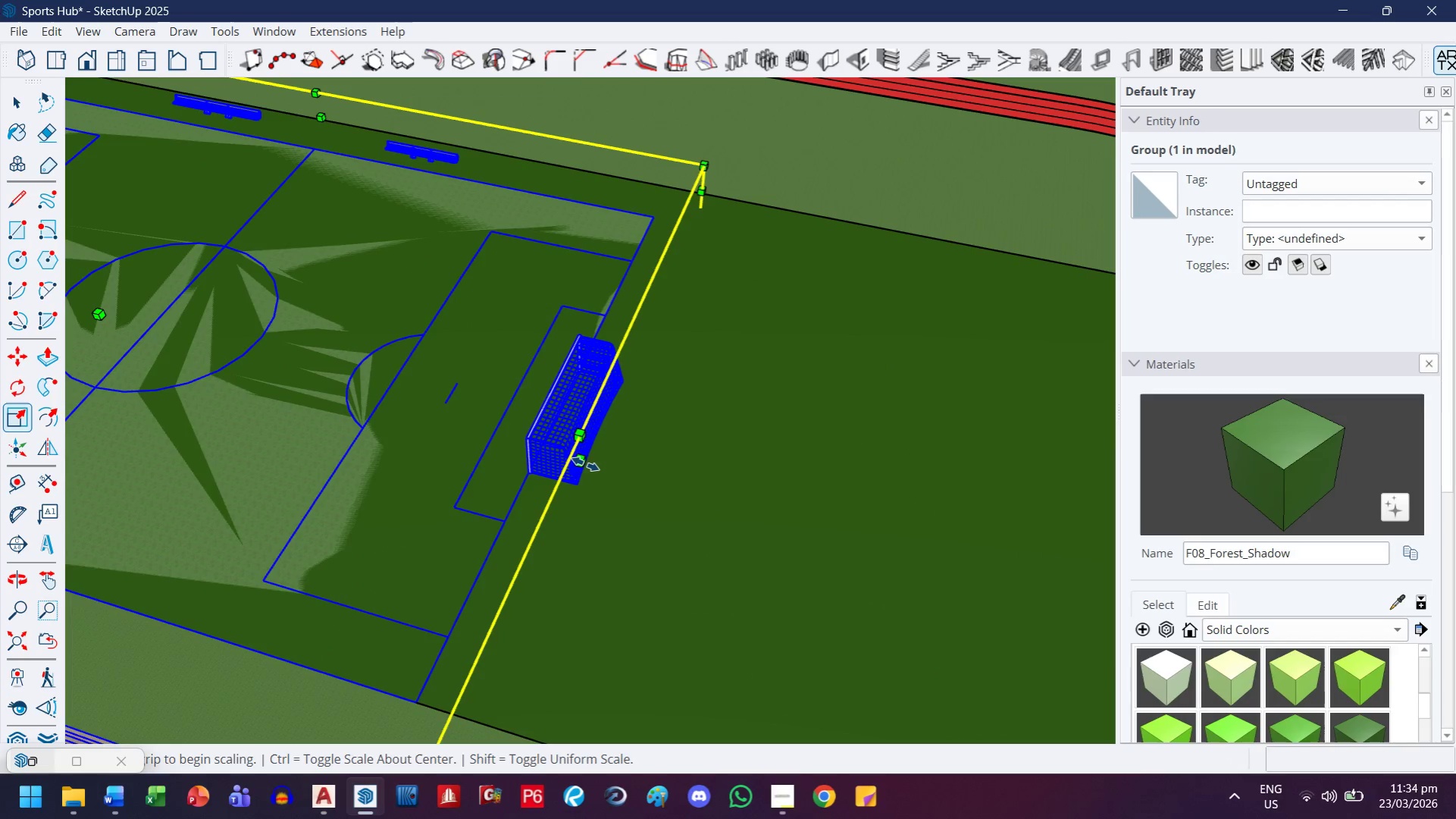 
left_click([584, 464])
 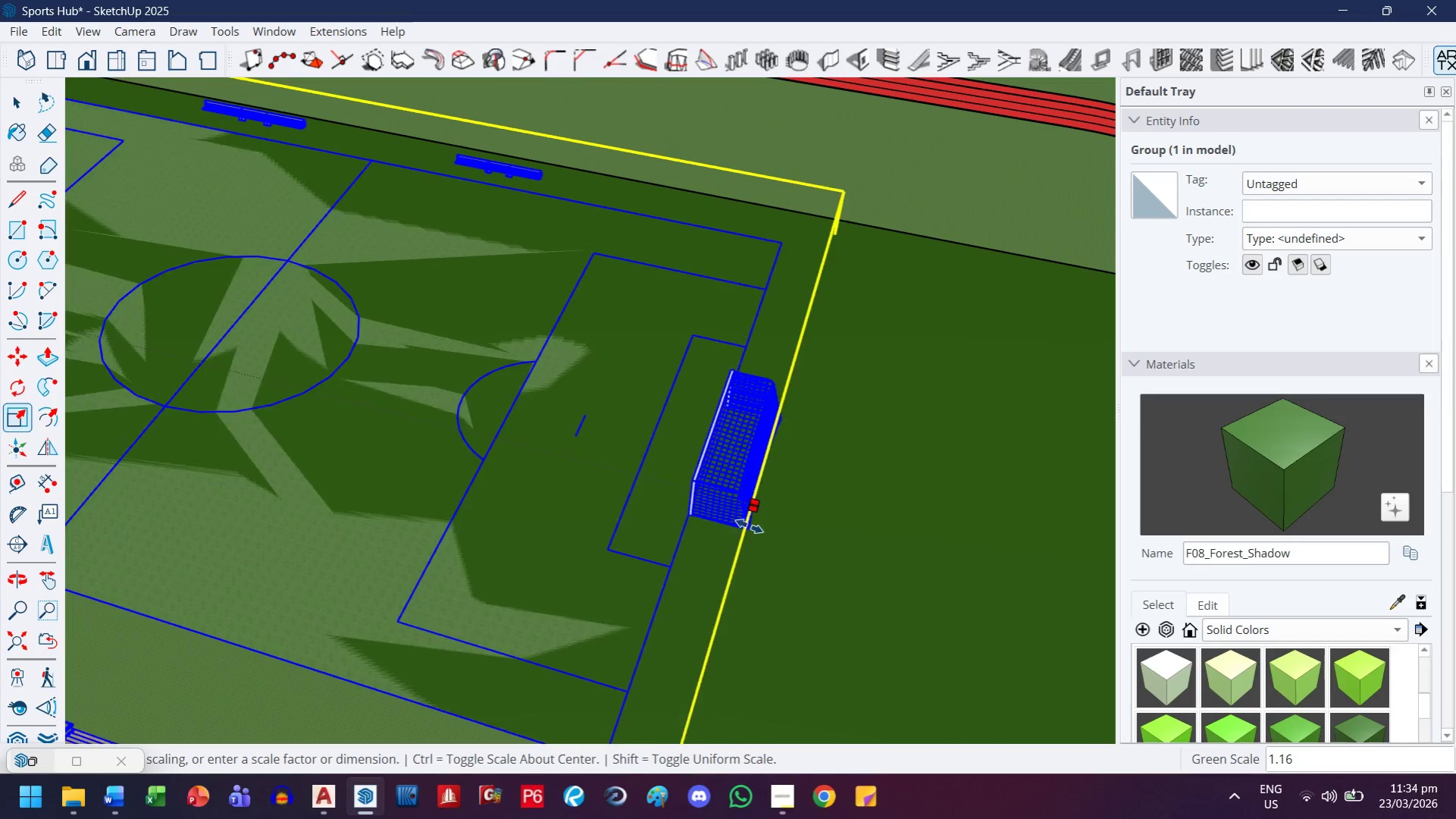 
key(H)
 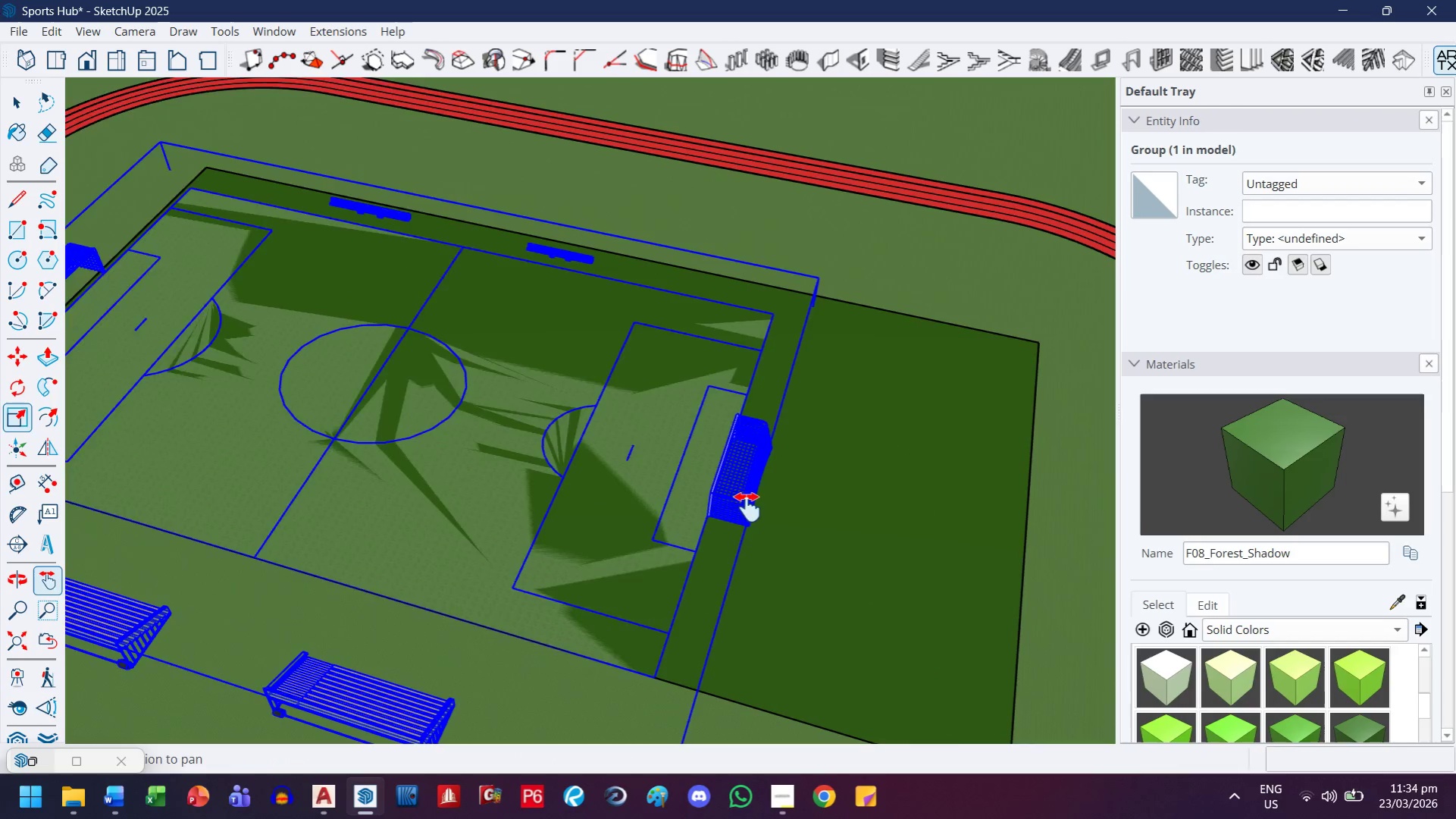 
left_click_drag(start_coordinate=[741, 502], to_coordinate=[233, 405])
 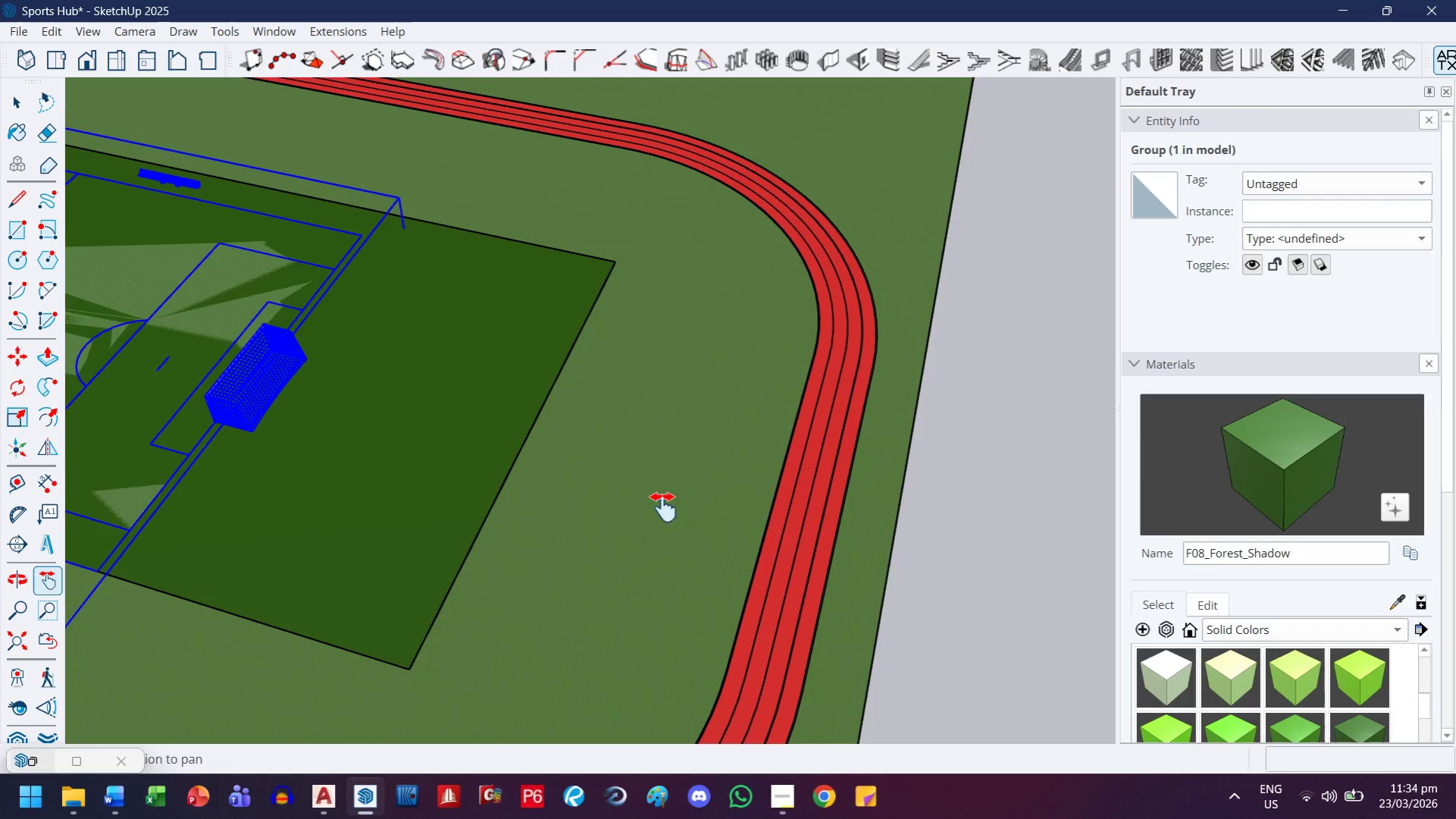 
scroll: coordinate [749, 518], scroll_direction: down, amount: 4.0
 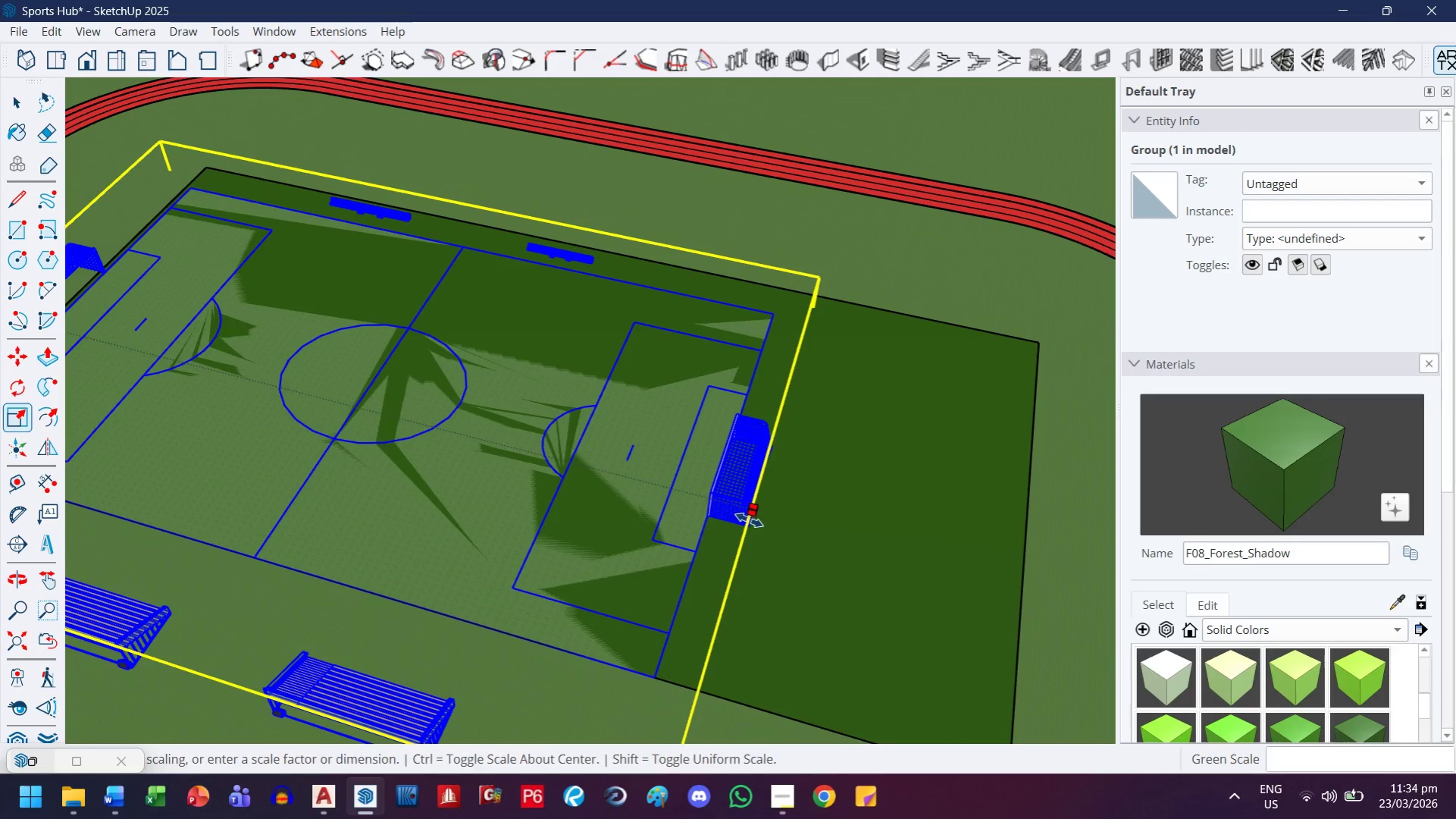 
key(Escape)
 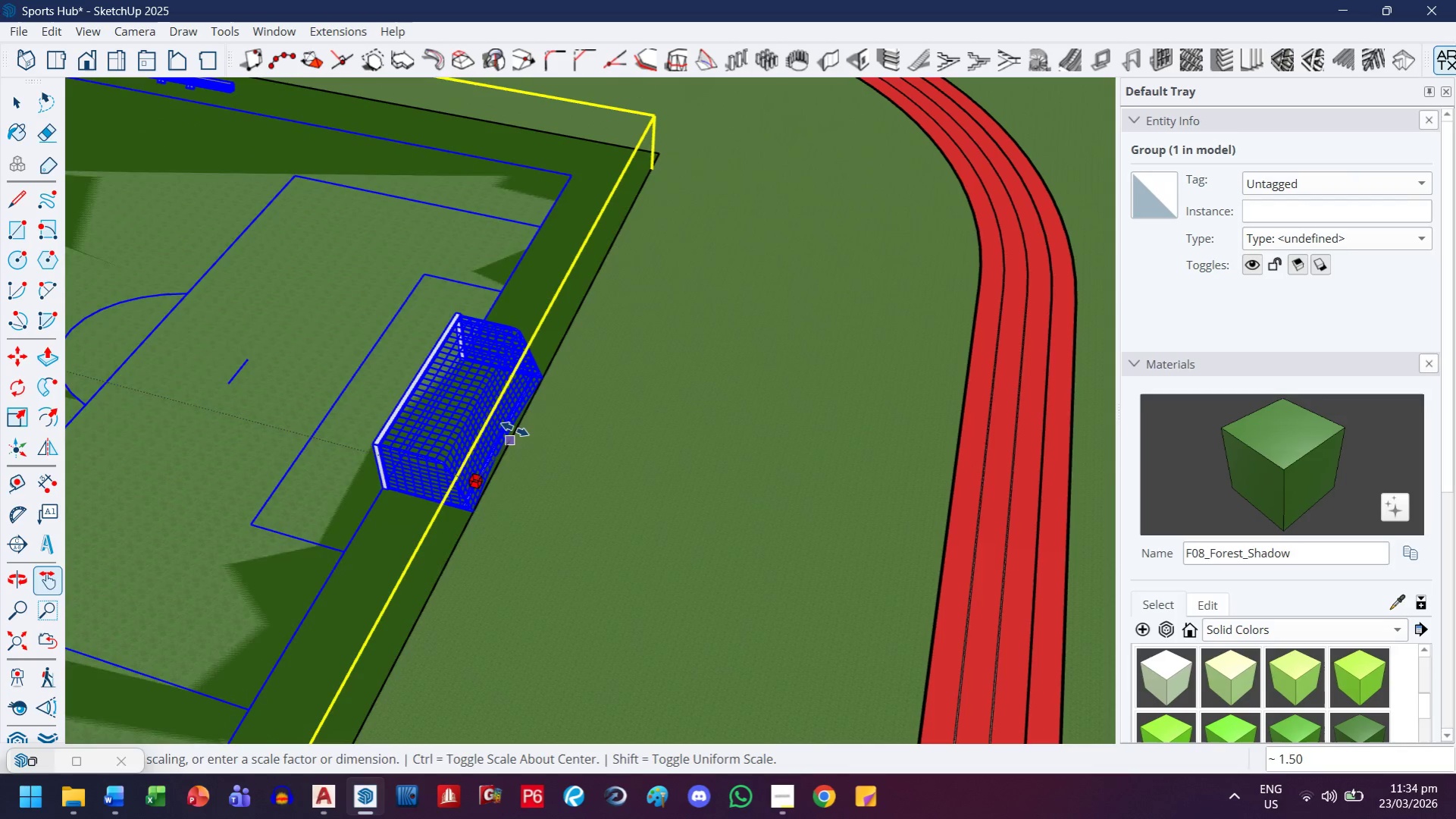 
scroll: coordinate [513, 472], scroll_direction: up, amount: 5.0
 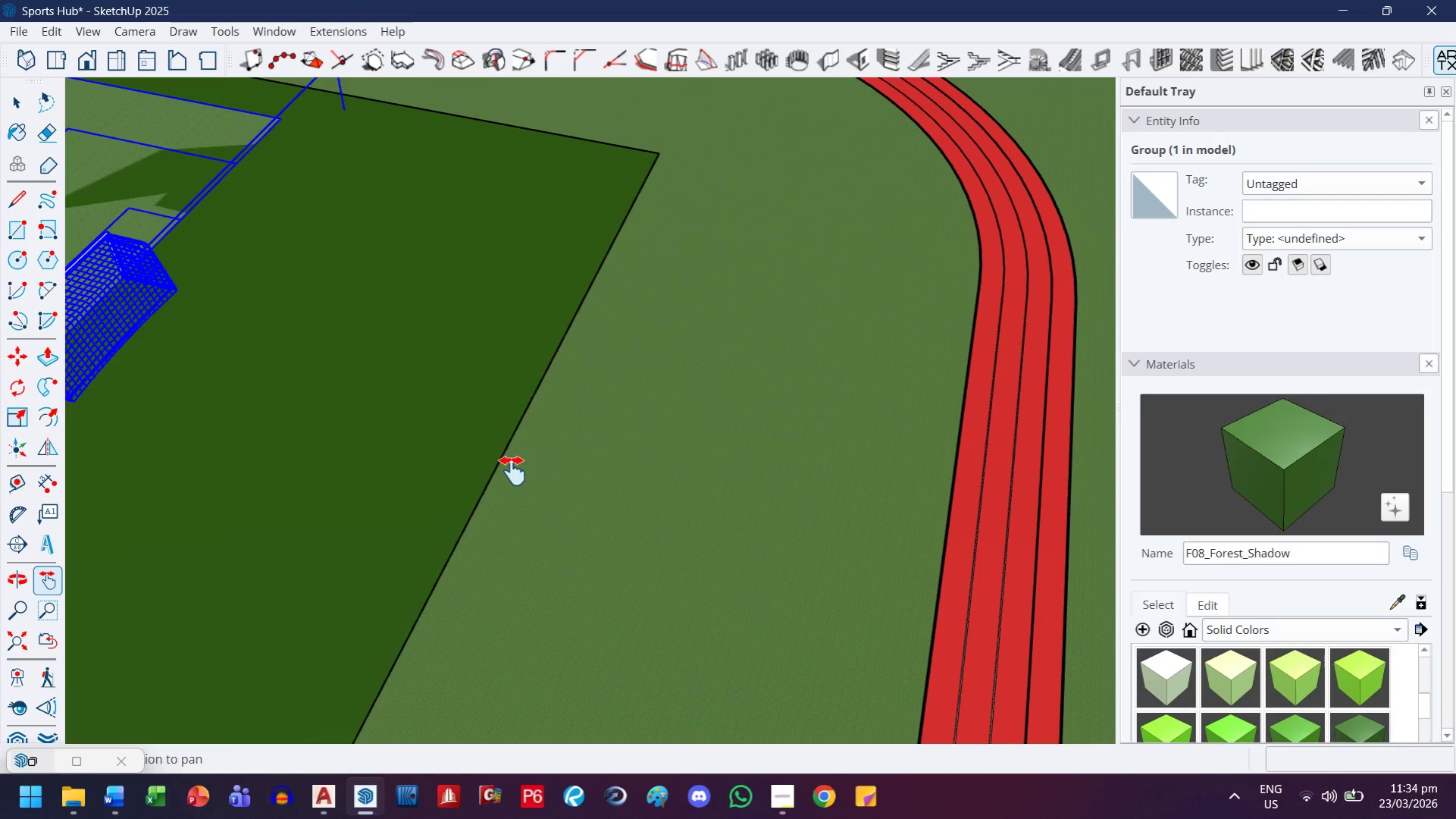 
mouse_move([532, 435])
 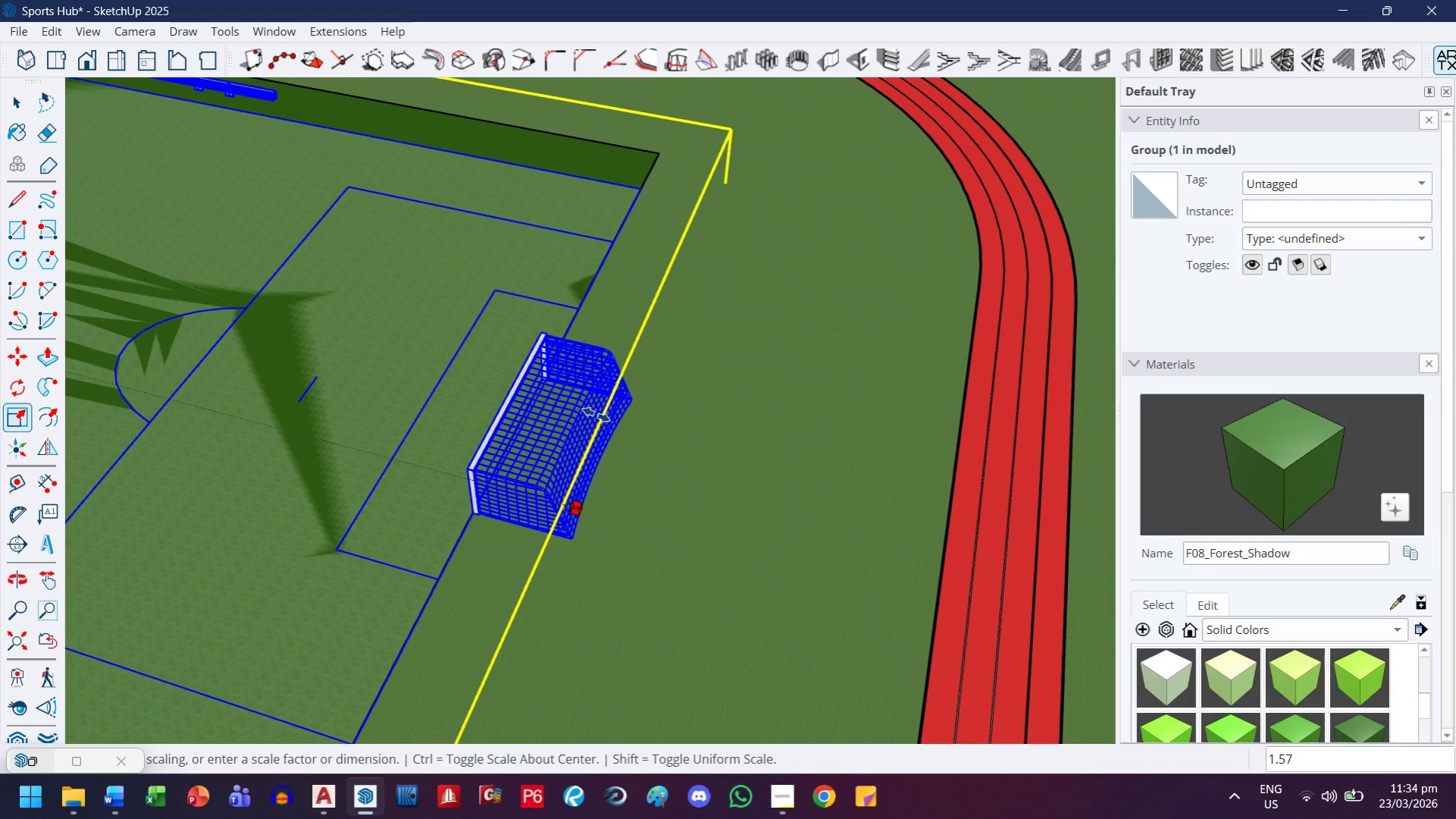 
left_click([592, 413])
 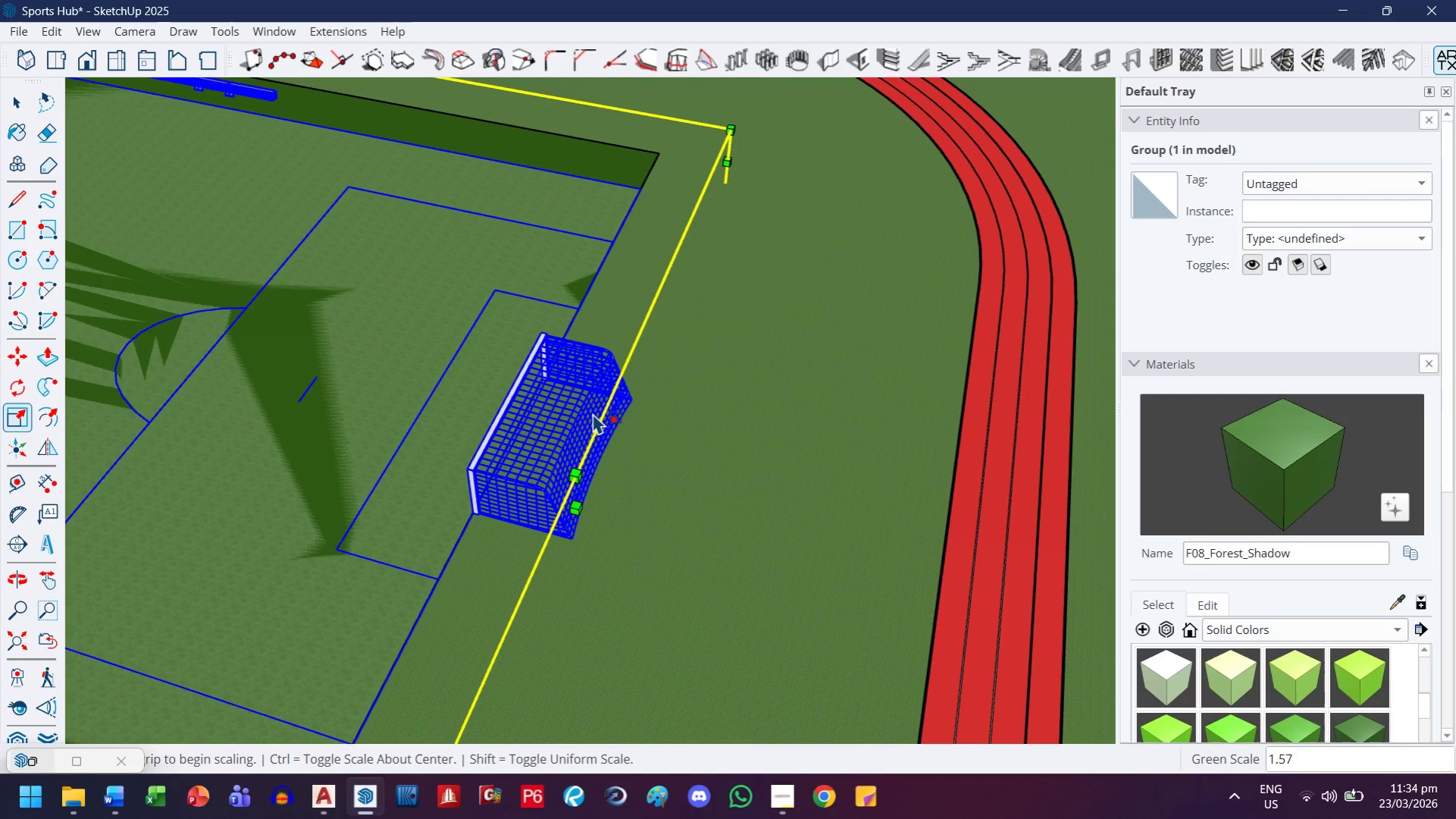 
key(H)
 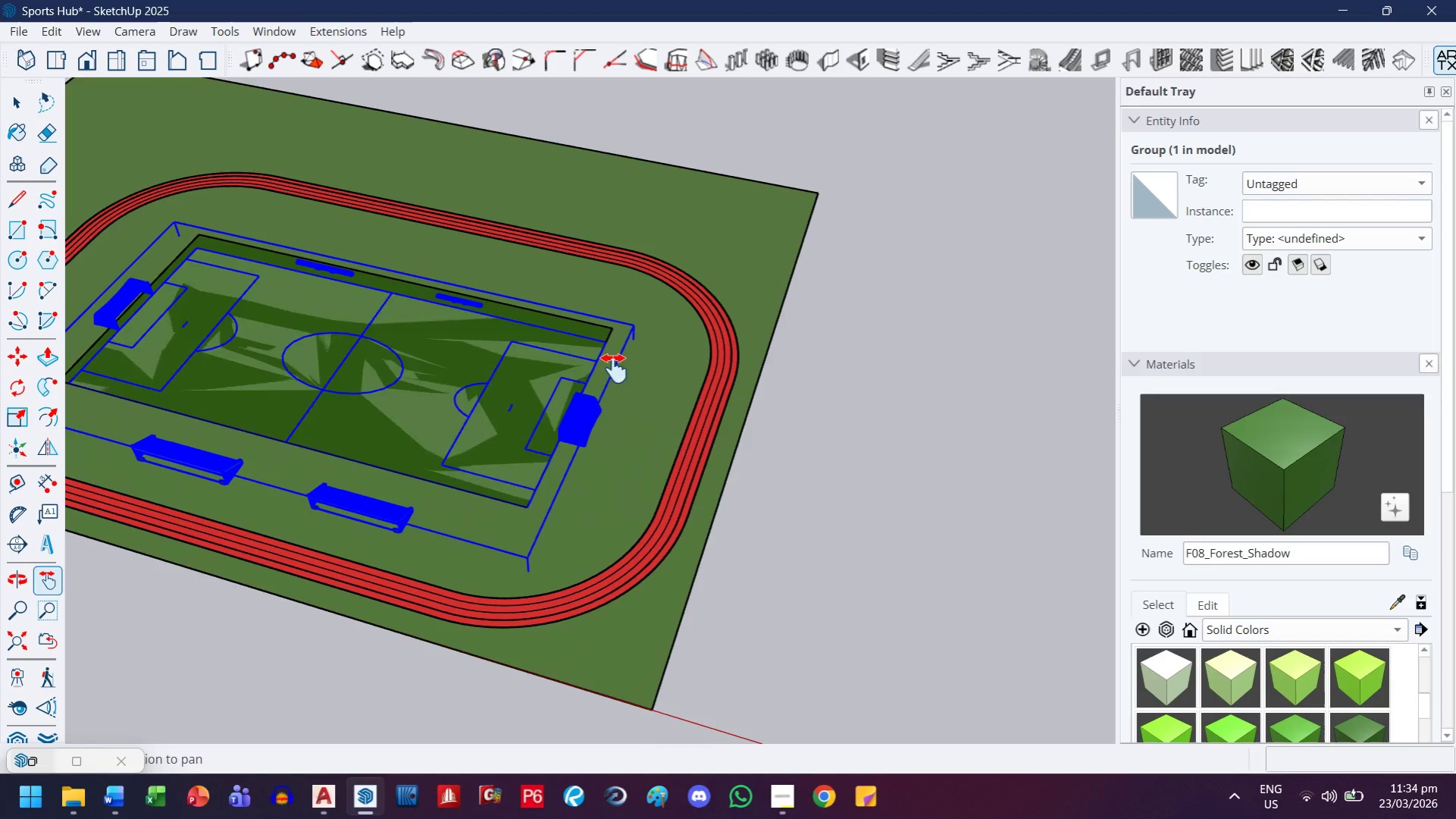 
left_click_drag(start_coordinate=[614, 369], to_coordinate=[634, 450])
 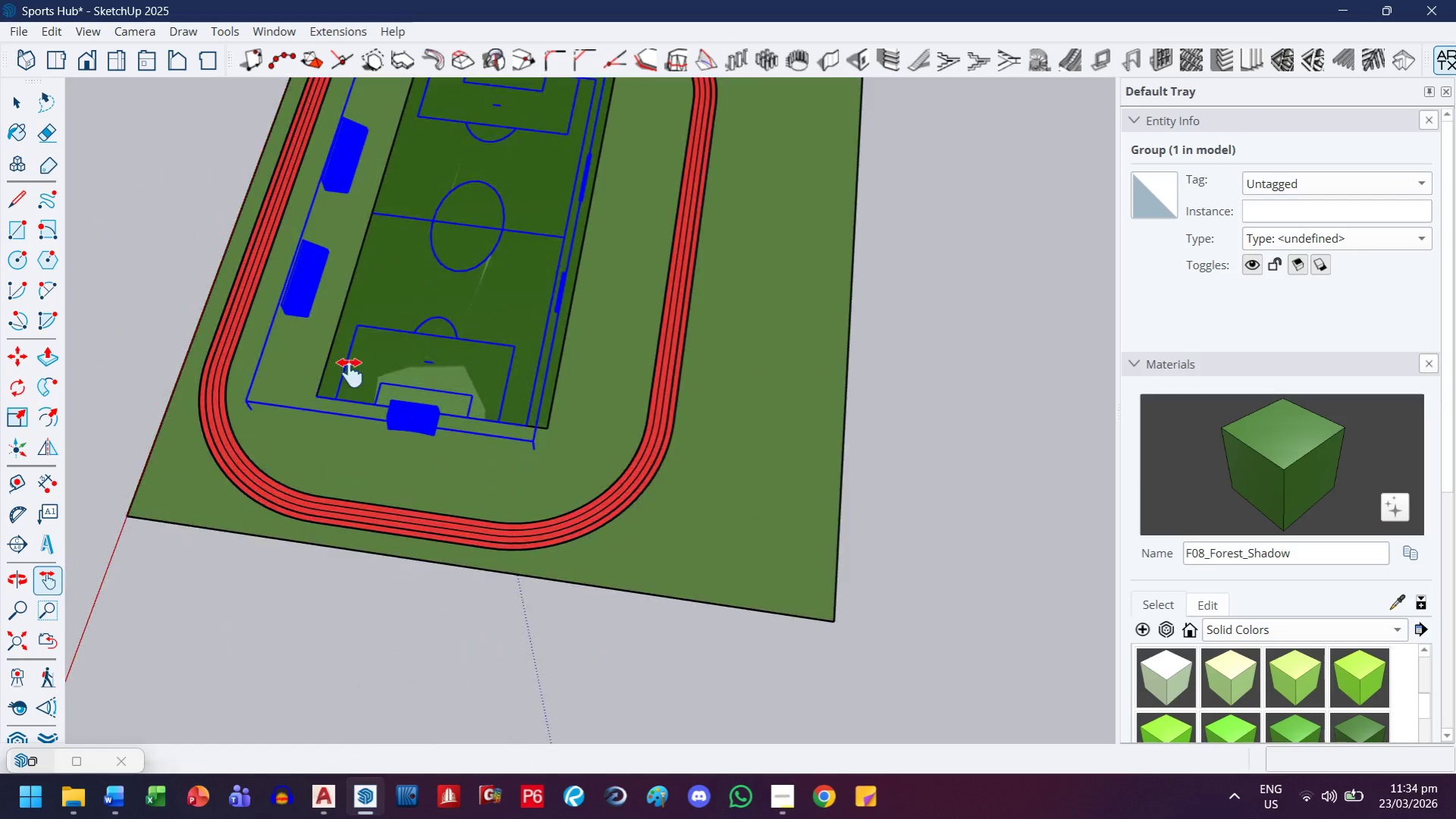 
scroll: coordinate [588, 415], scroll_direction: down, amount: 14.0
 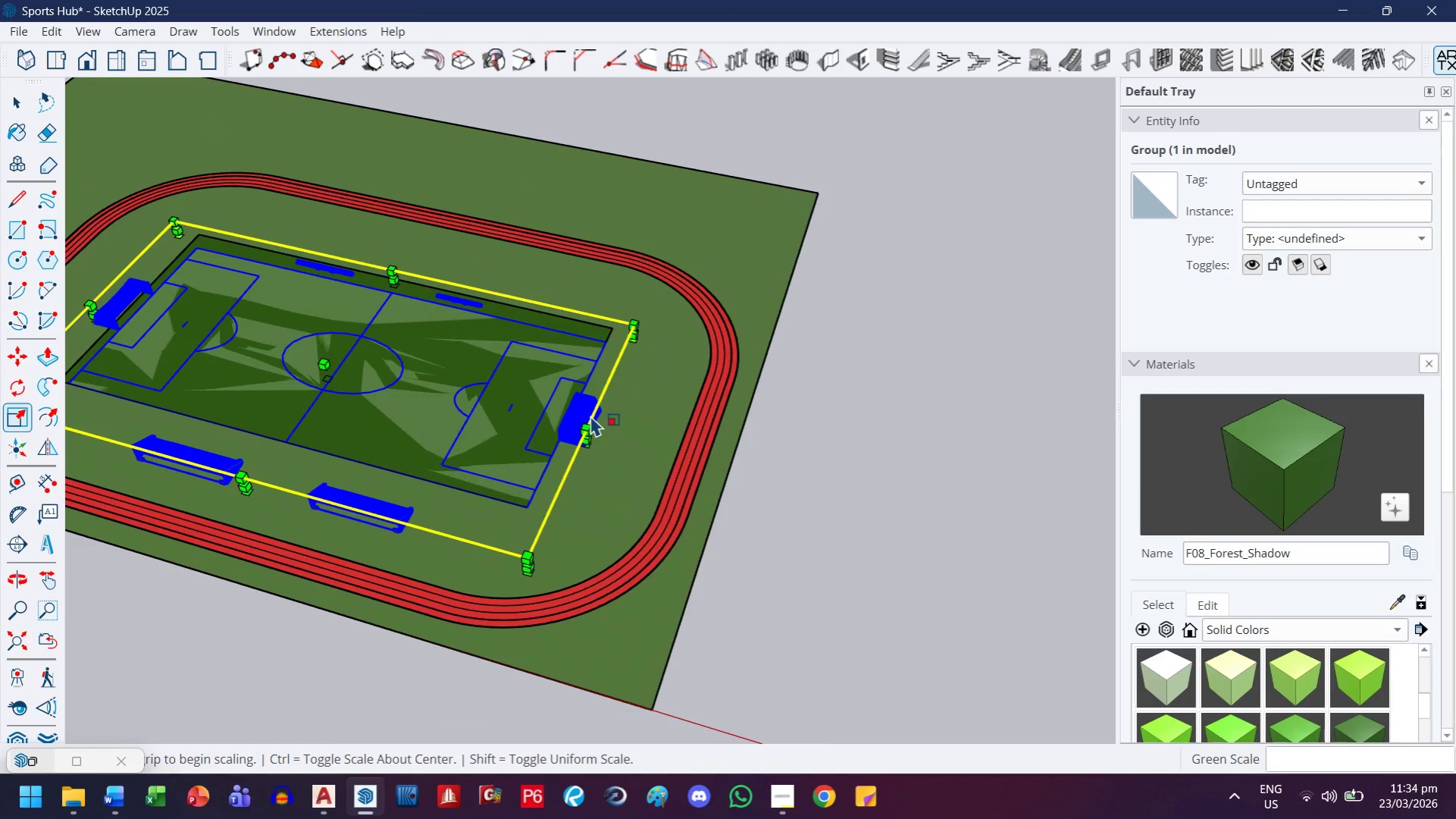 
left_click_drag(start_coordinate=[417, 334], to_coordinate=[426, 591])
 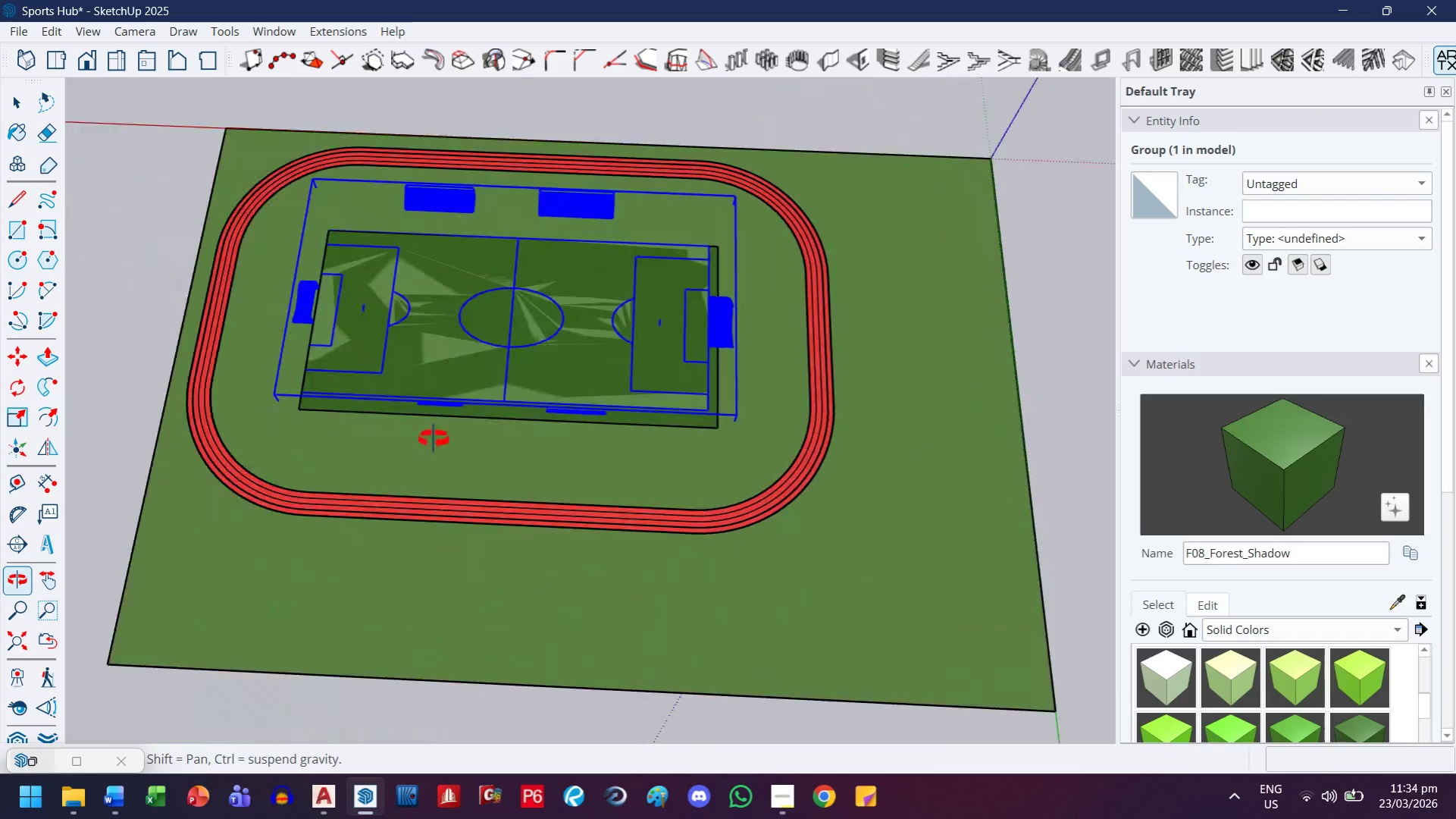 
key(S)
 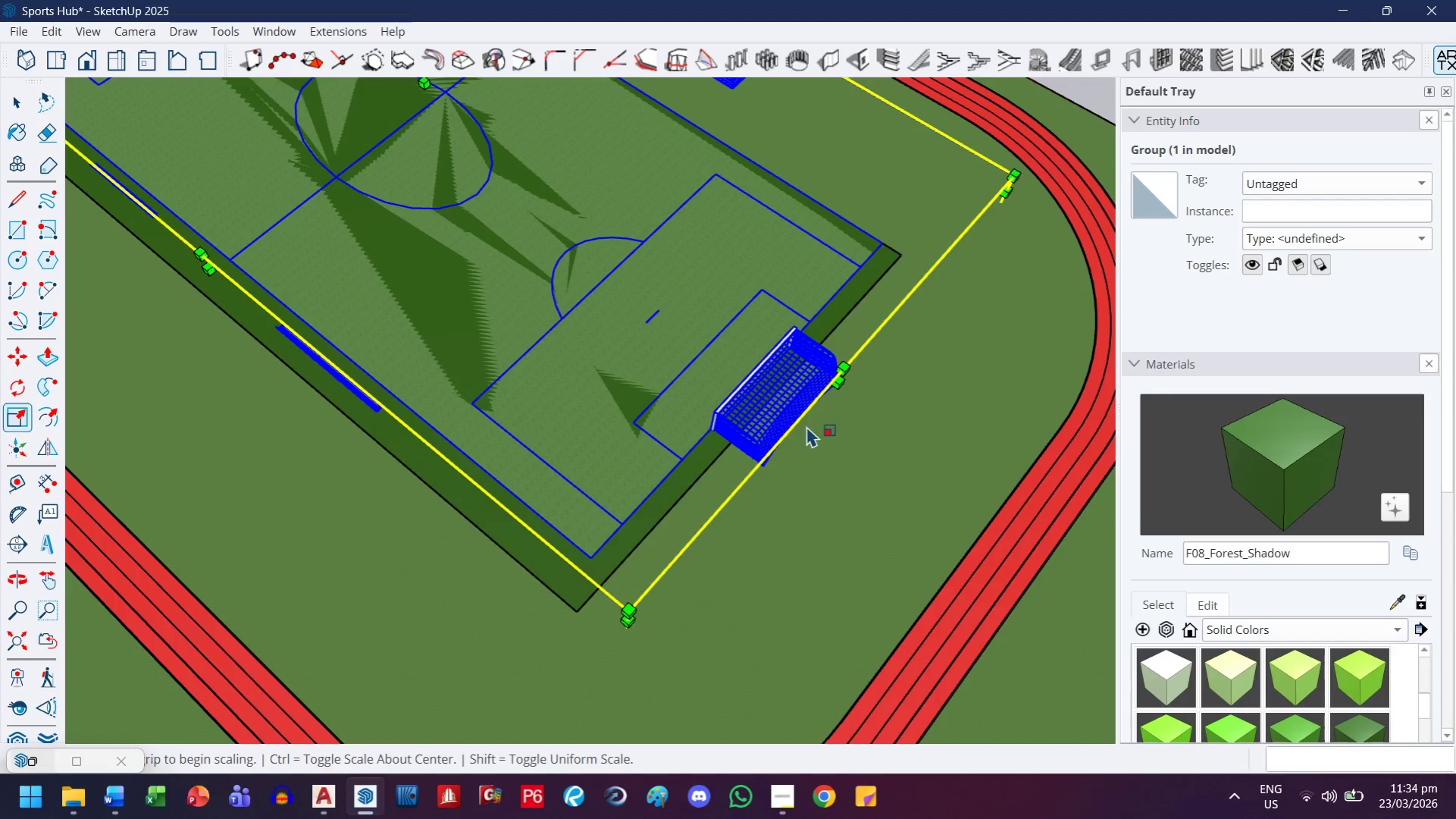 
scroll: coordinate [875, 414], scroll_direction: up, amount: 13.0
 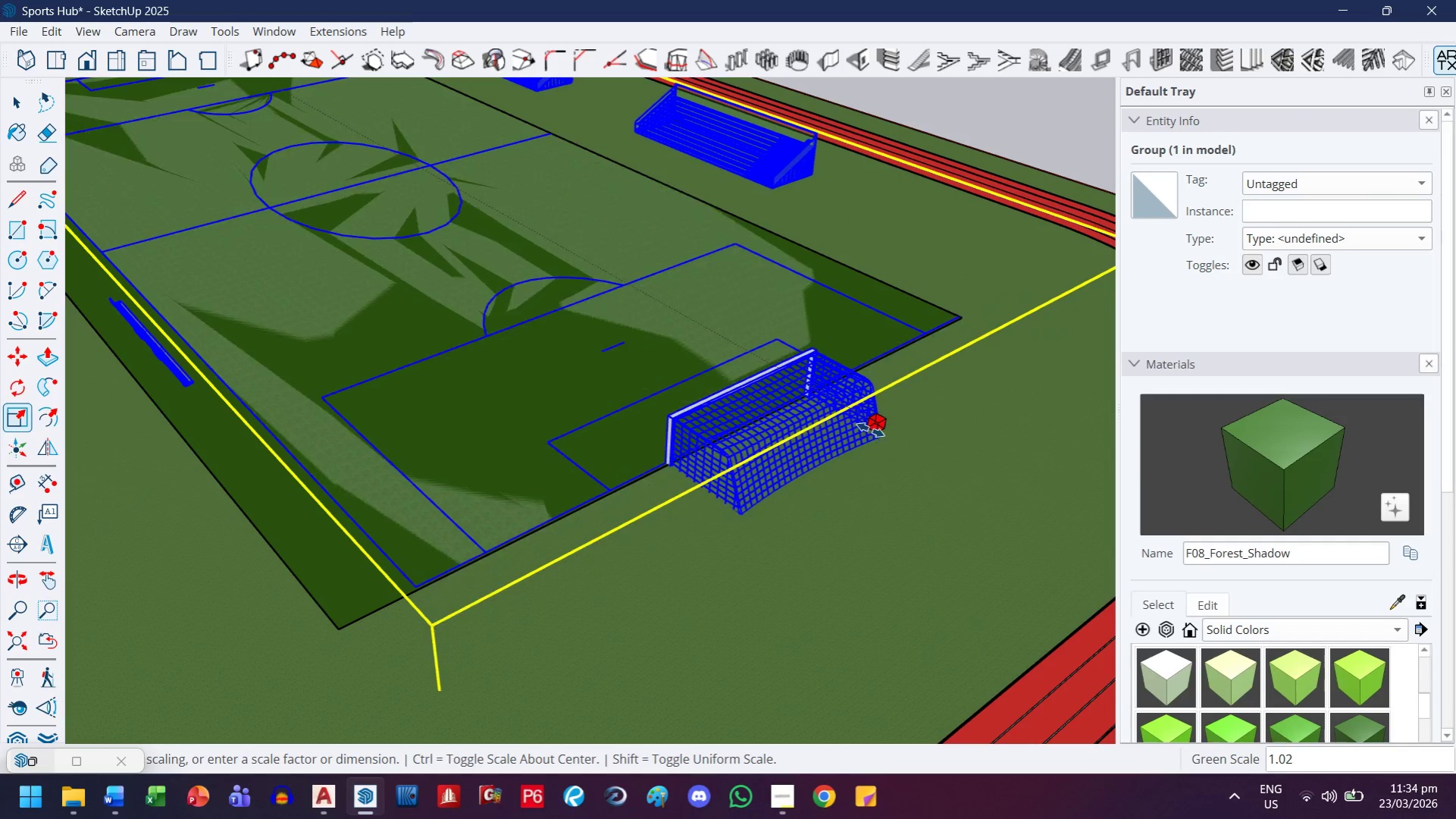 
left_click([869, 430])
 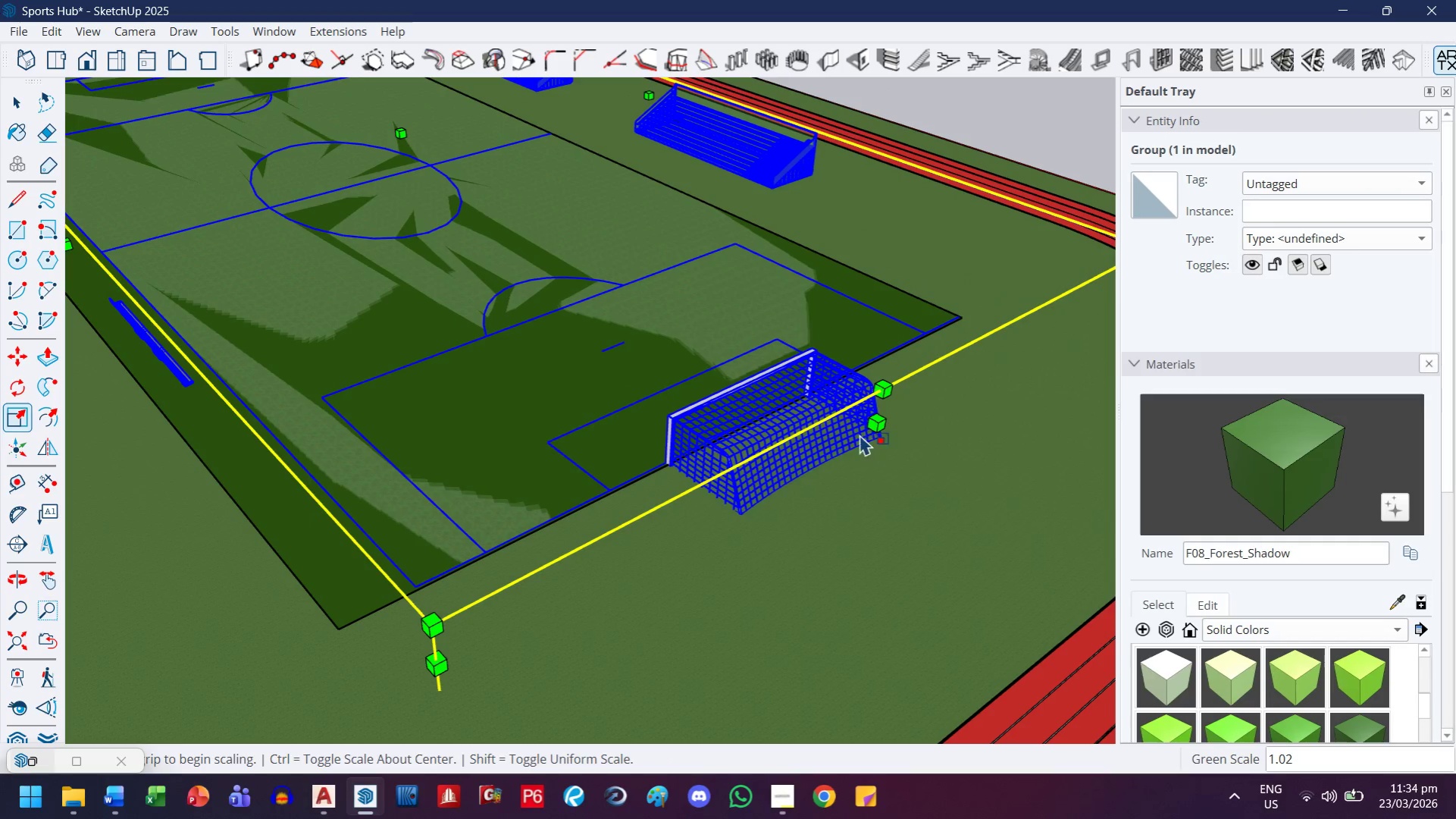 
scroll: coordinate [803, 465], scroll_direction: down, amount: 4.0
 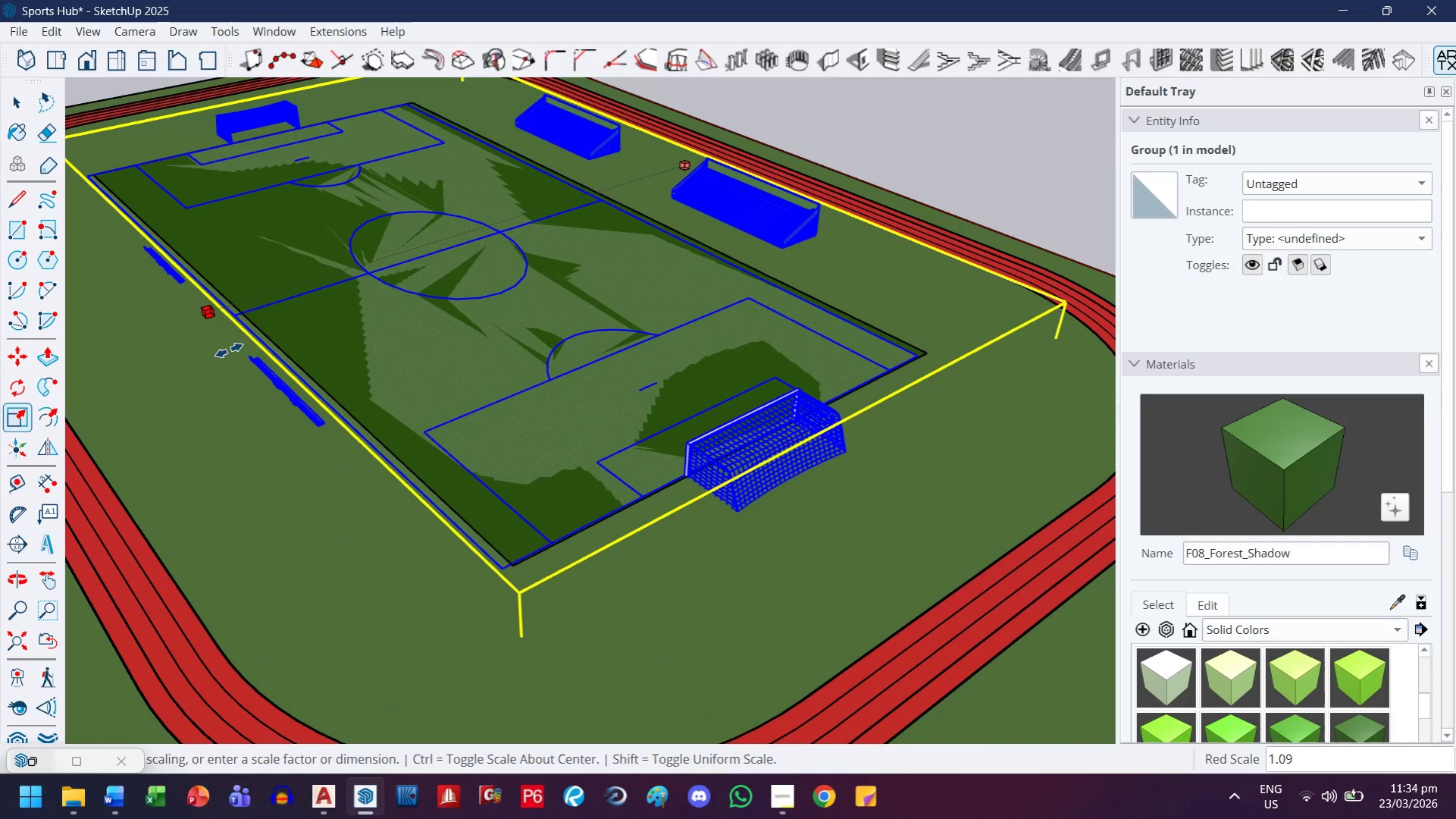 
left_click([236, 350])
 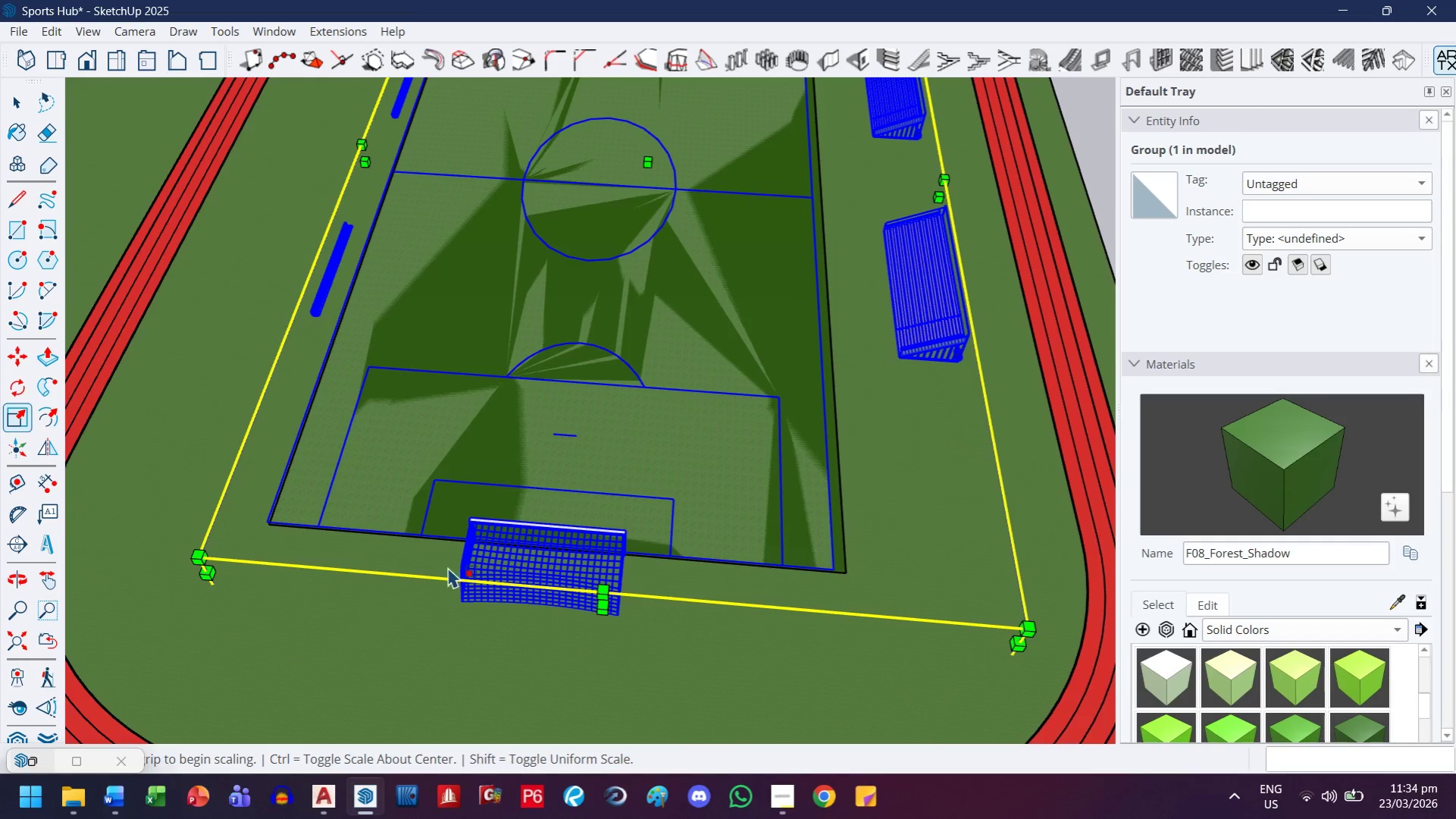 
scroll: coordinate [241, 474], scroll_direction: up, amount: 12.0
 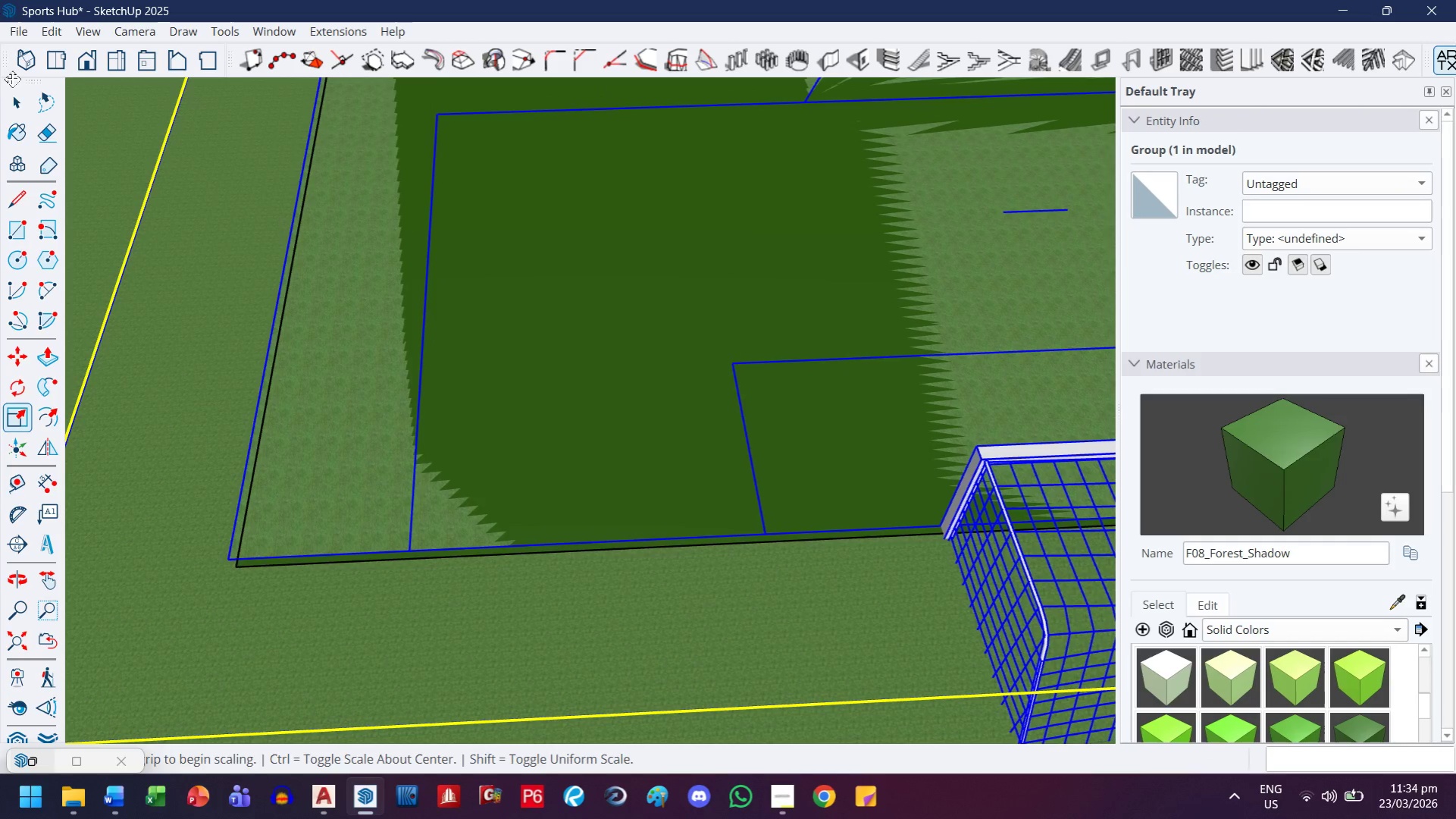 
left_click([11, 106])
 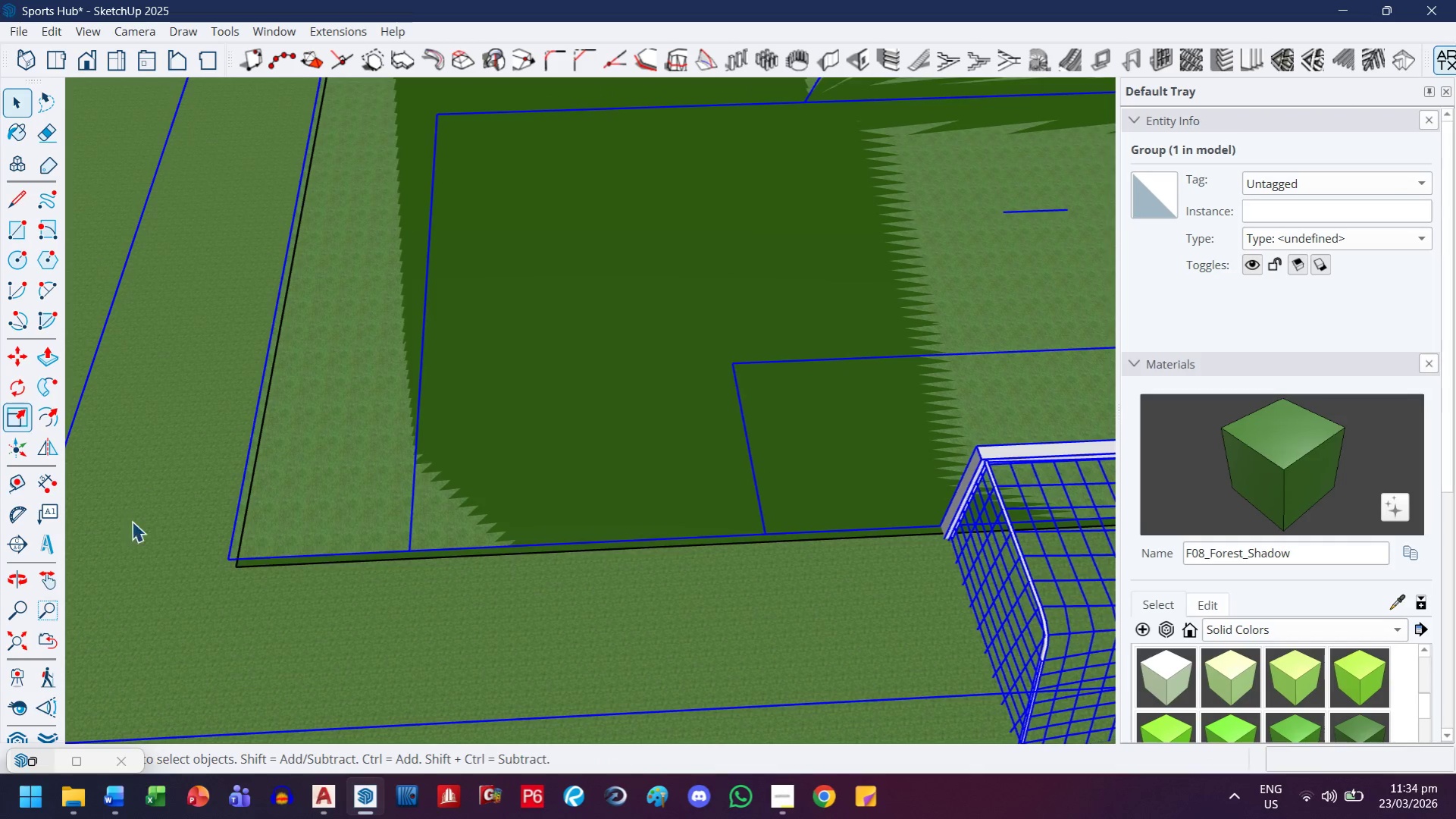 
left_click([493, 494])
 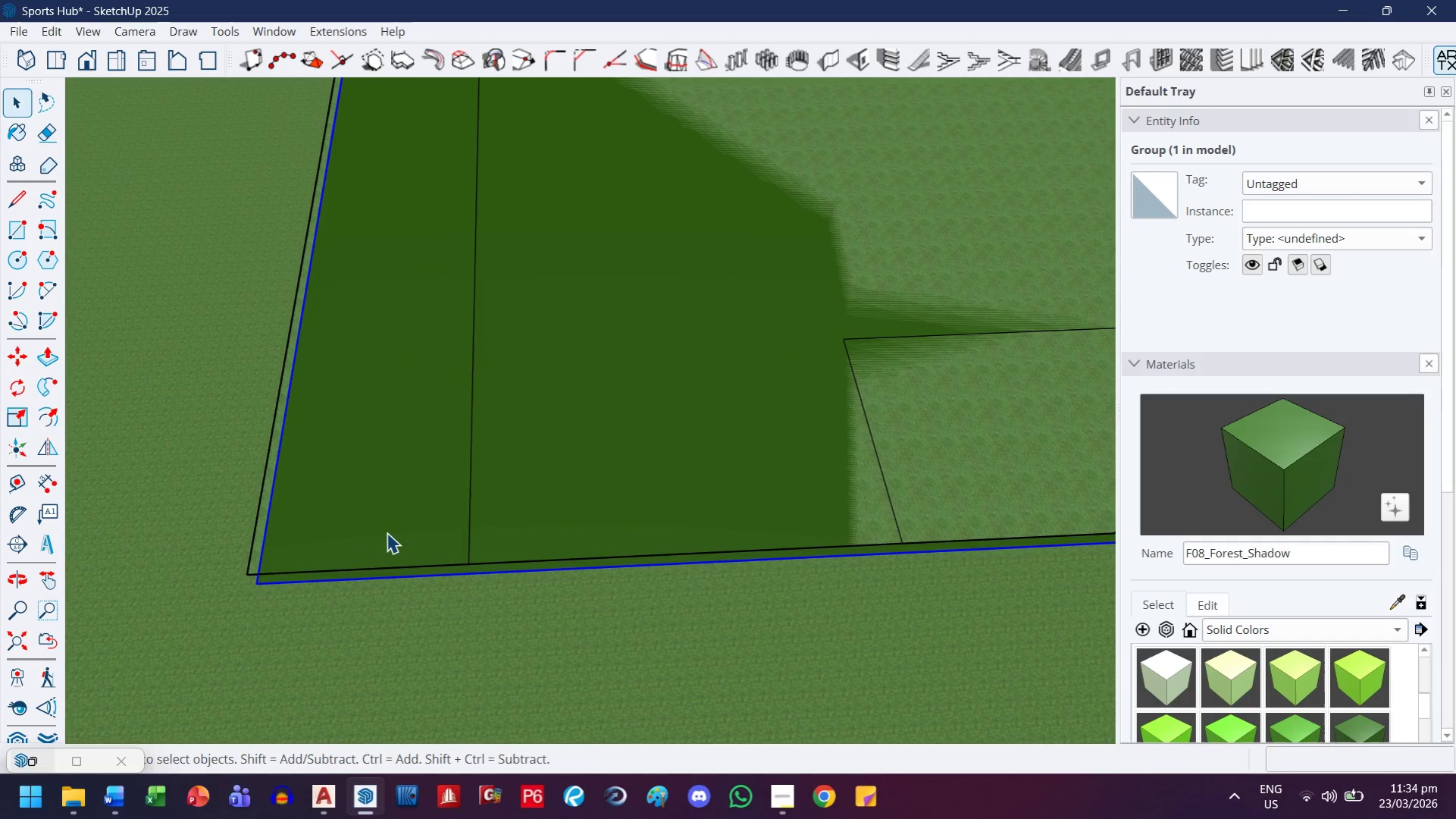 
scroll: coordinate [155, 486], scroll_direction: up, amount: 2.0
 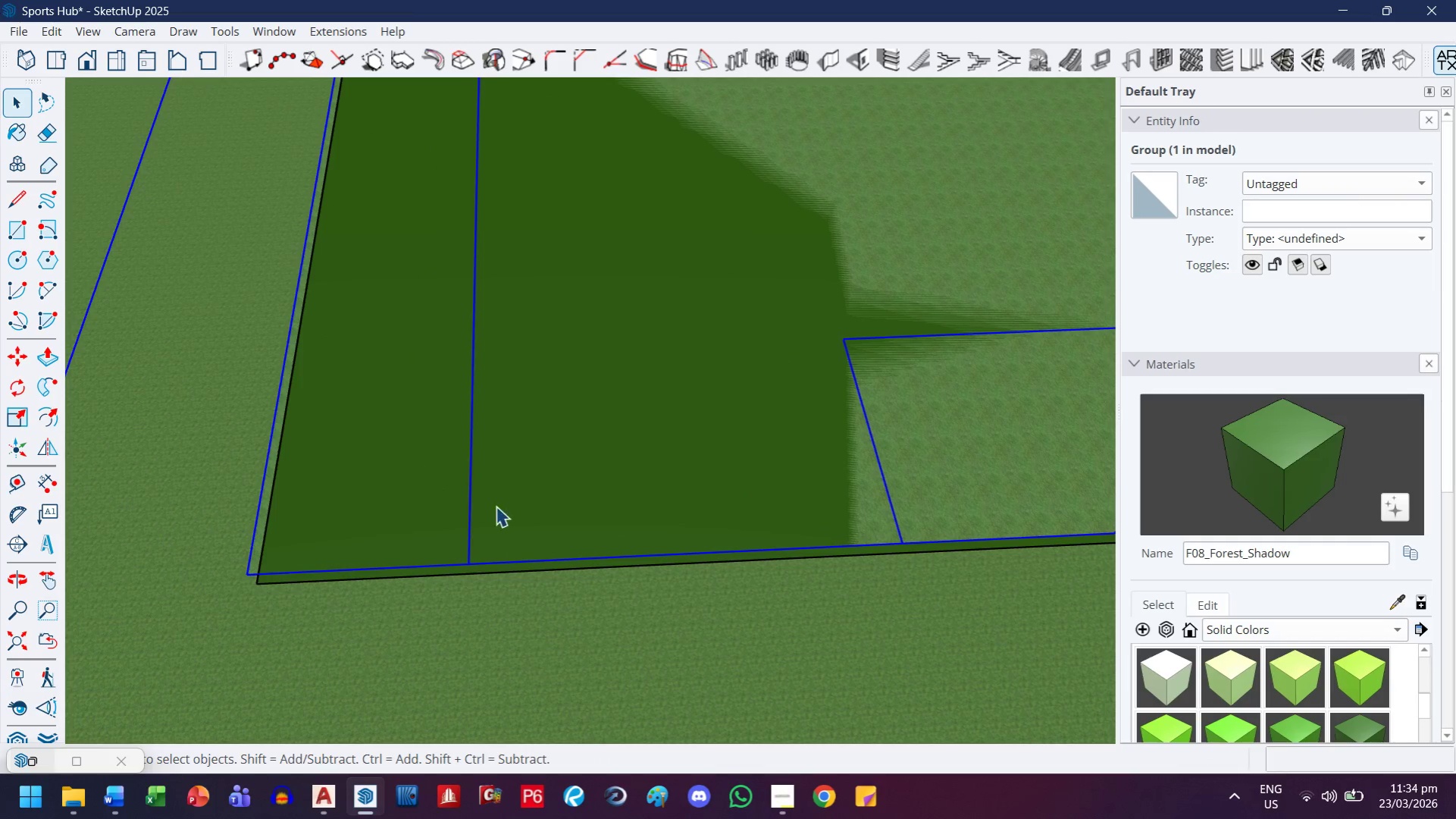 
scroll: coordinate [398, 500], scroll_direction: down, amount: 17.0
 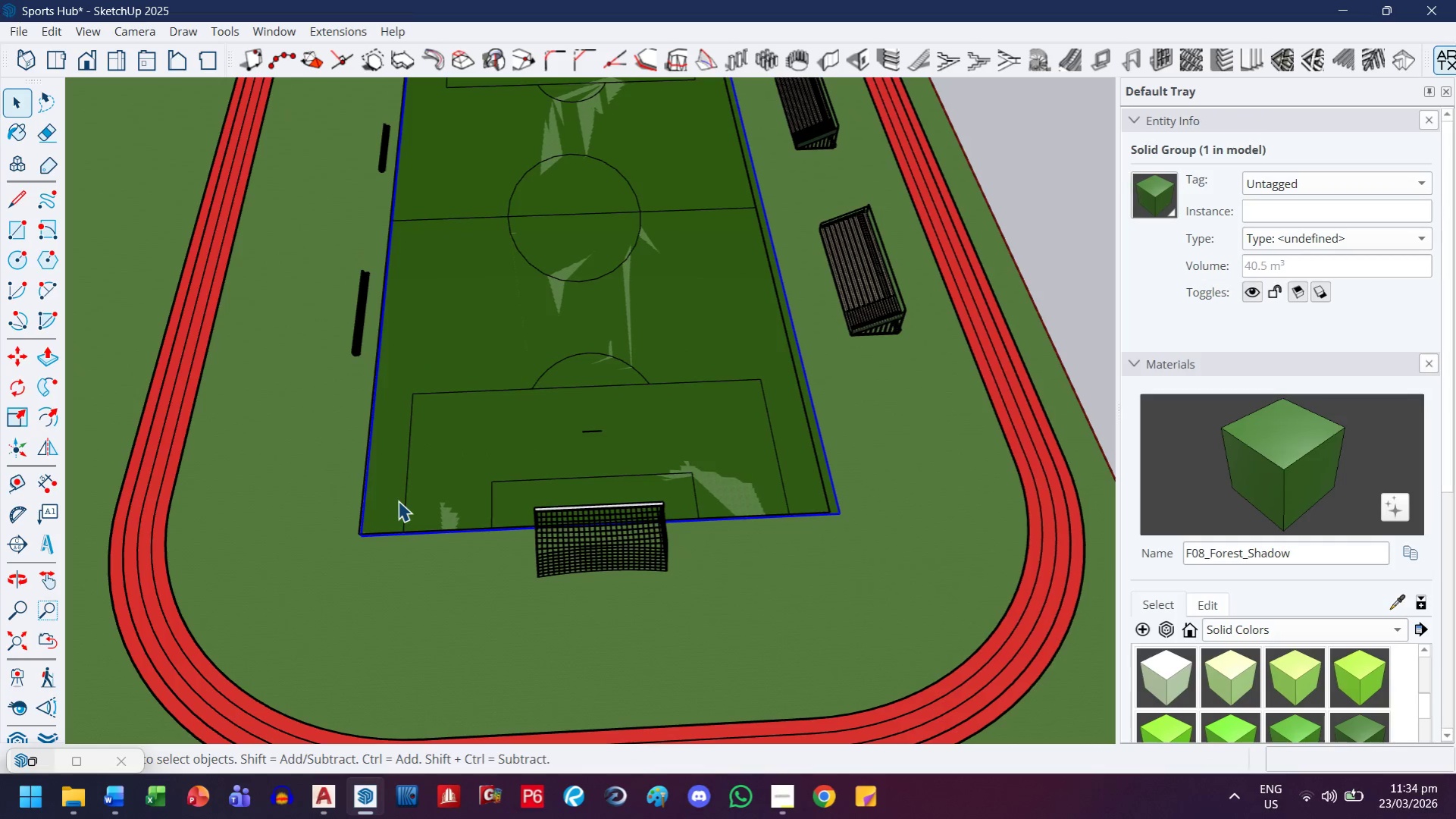 
key(Control+Z)
 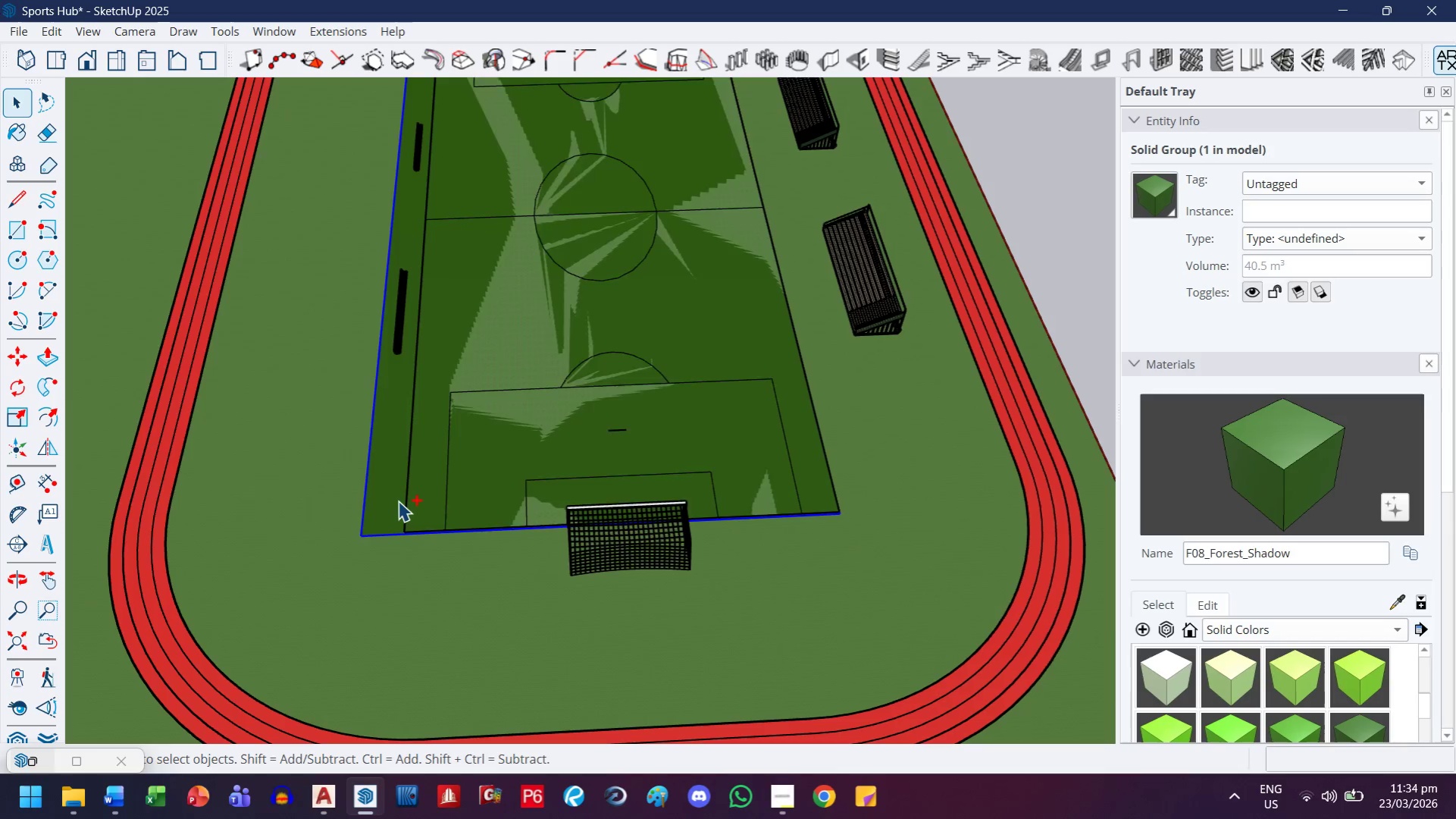 
key(Control+Z)
 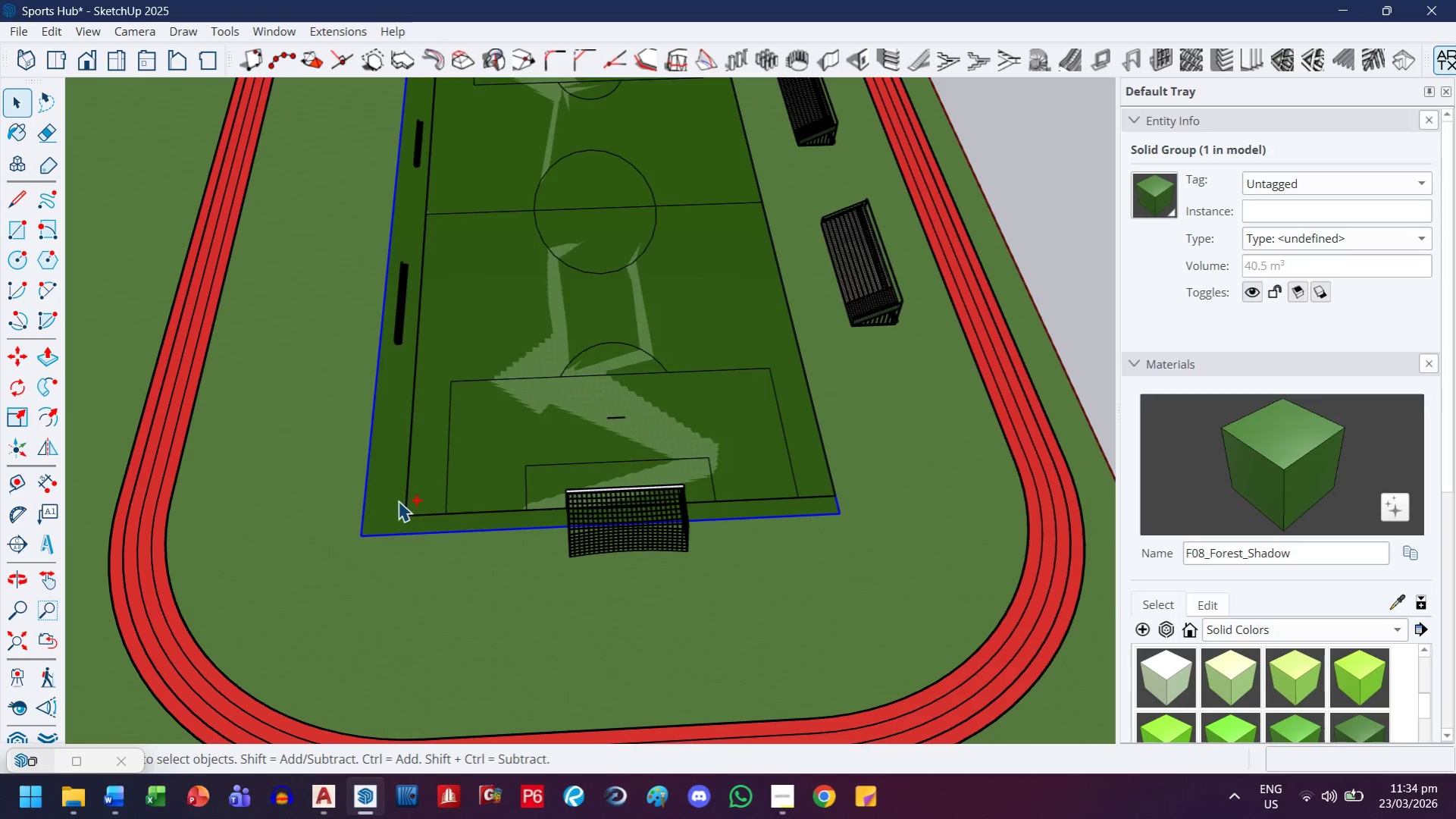 
key(Control+Z)
 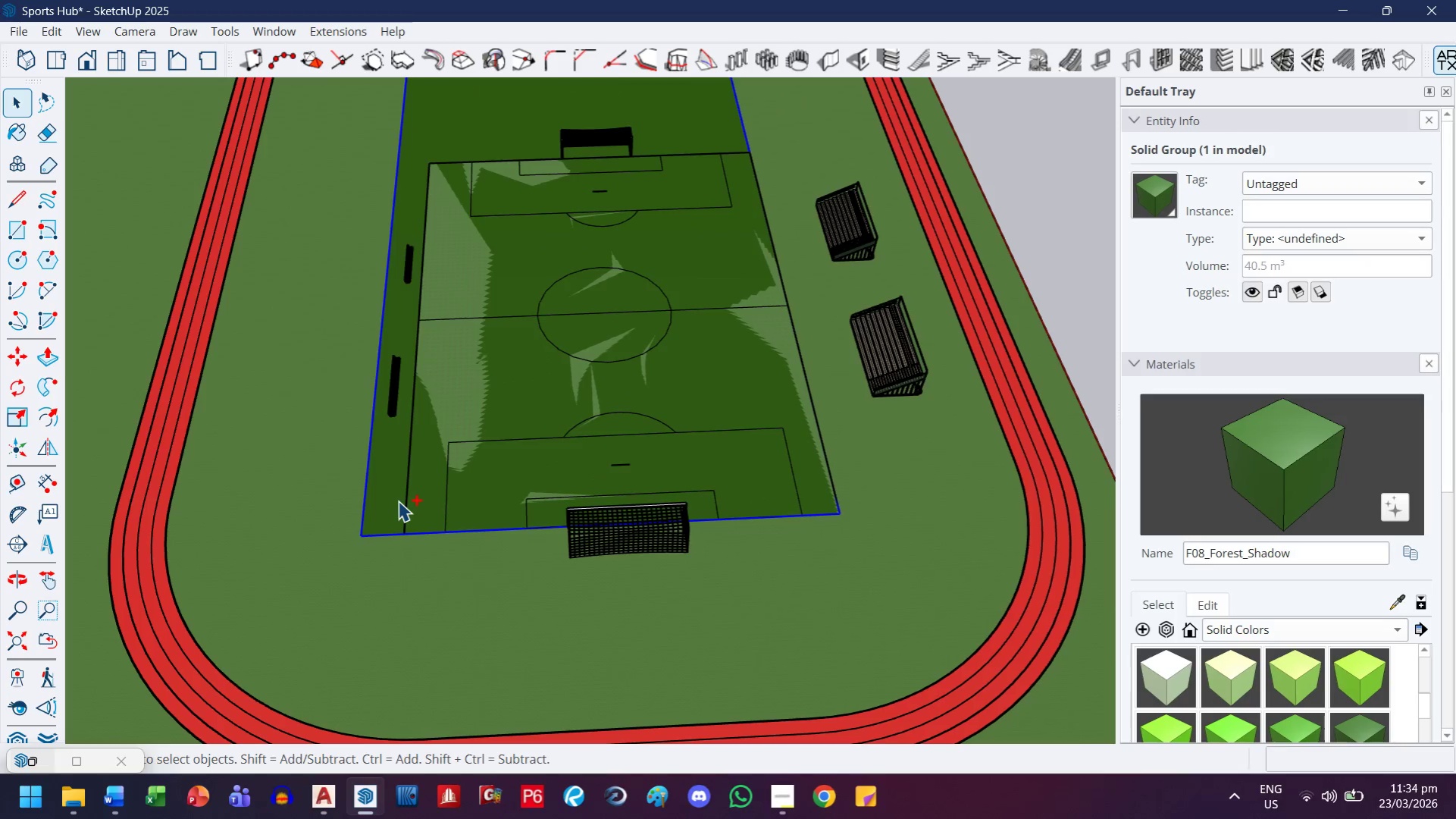 
key(Control+Z)
 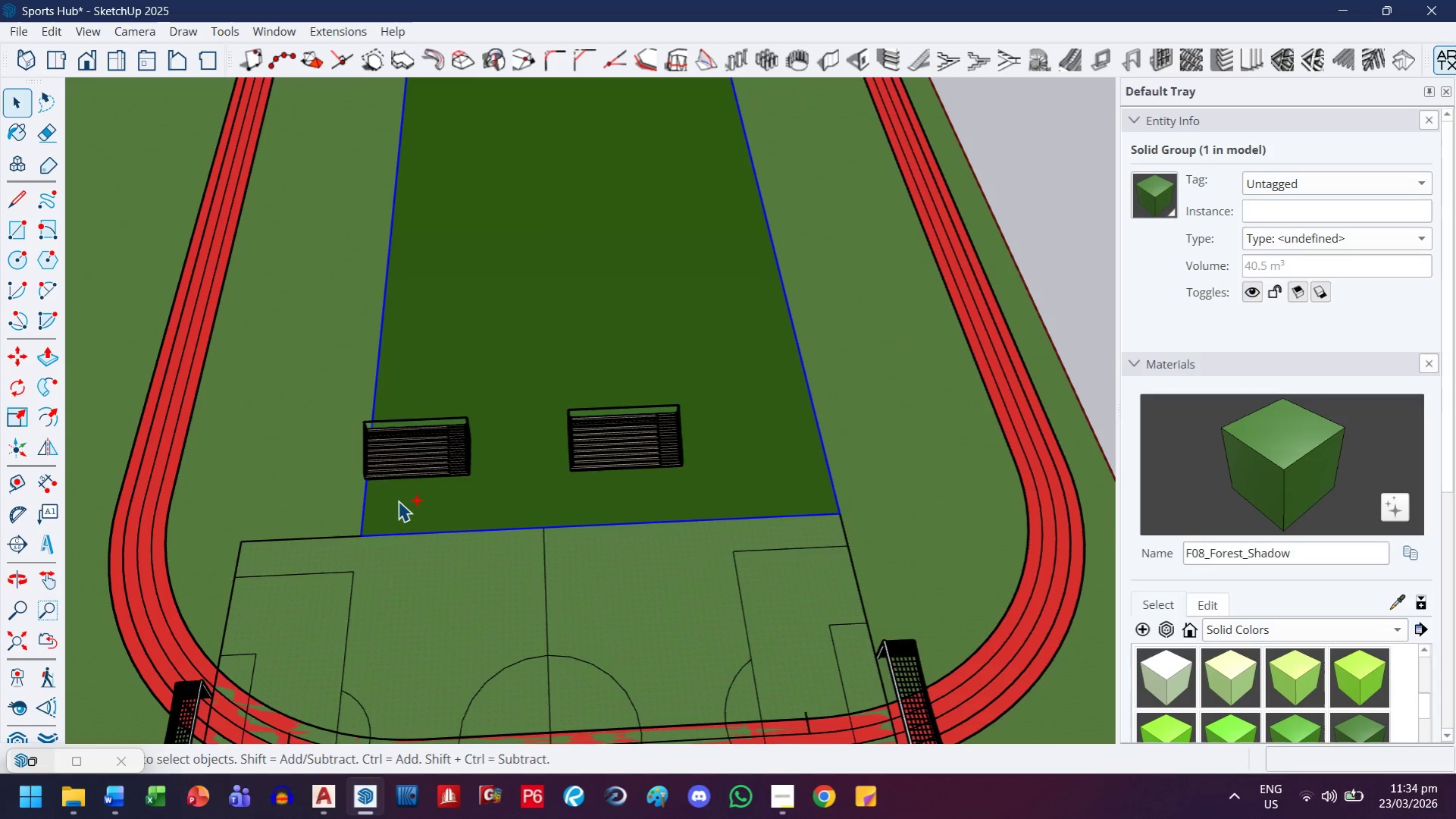 
key(Control+Z)
 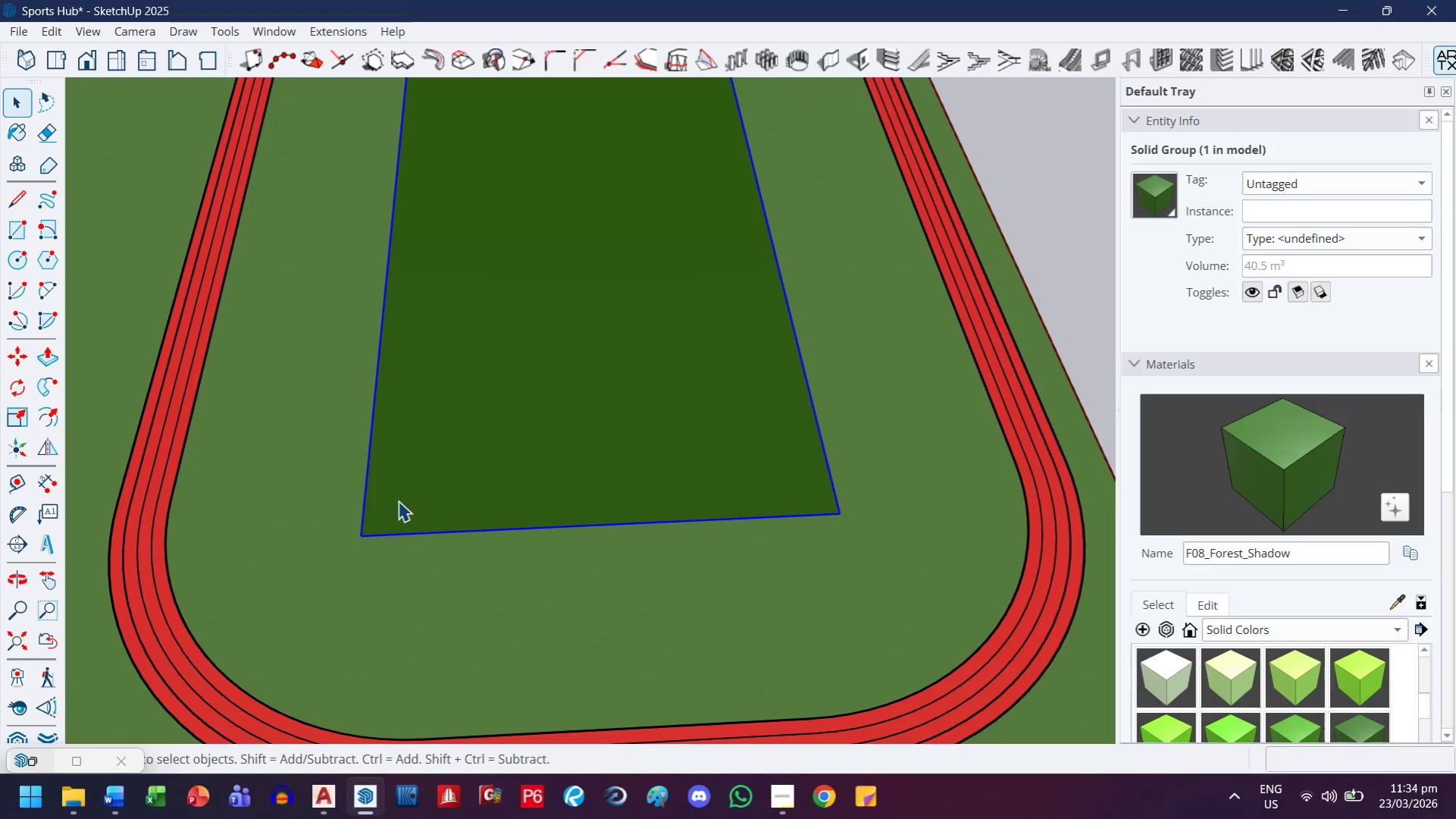 
key(H)
 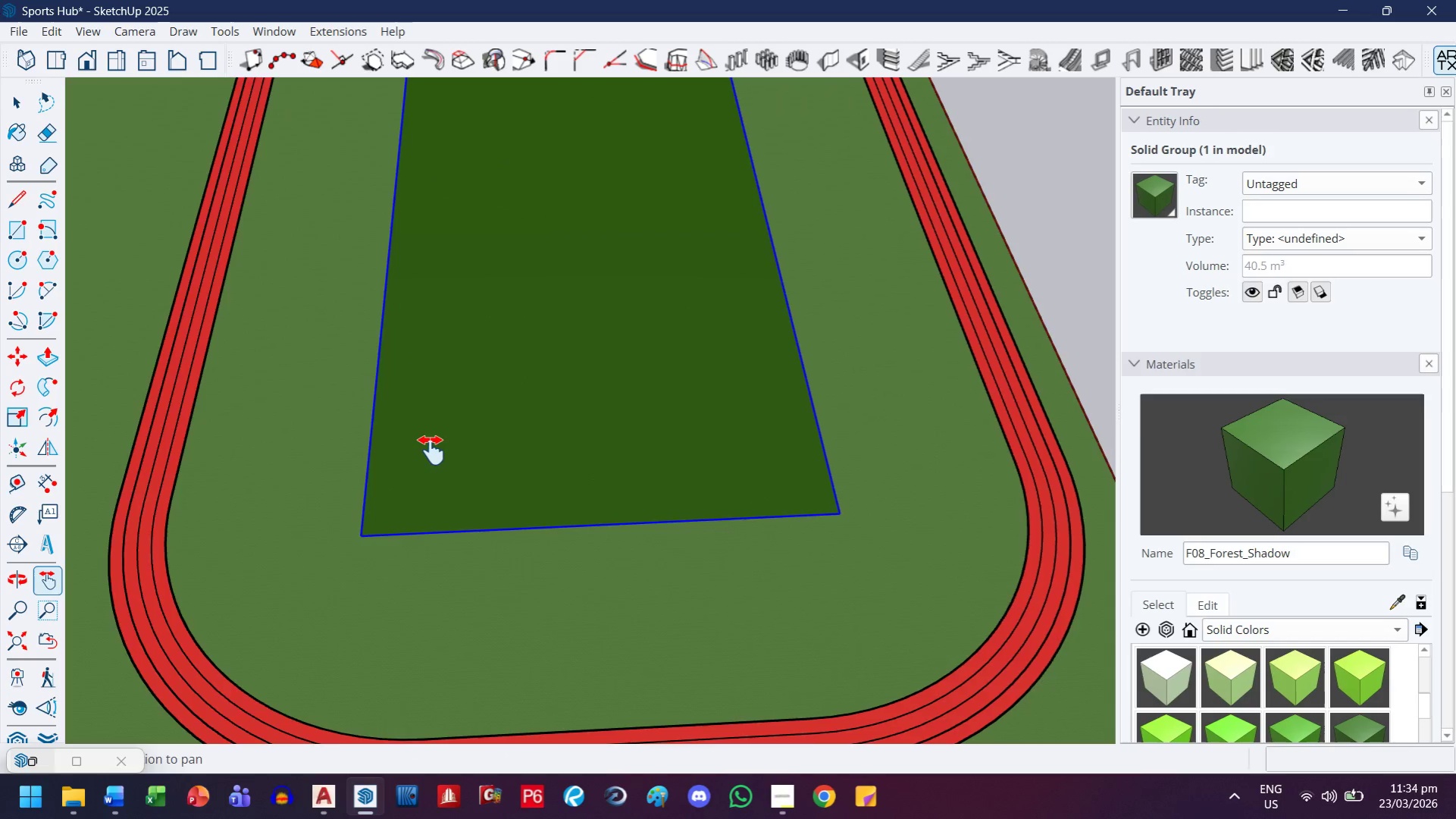 
left_click_drag(start_coordinate=[419, 461], to_coordinate=[243, 444])
 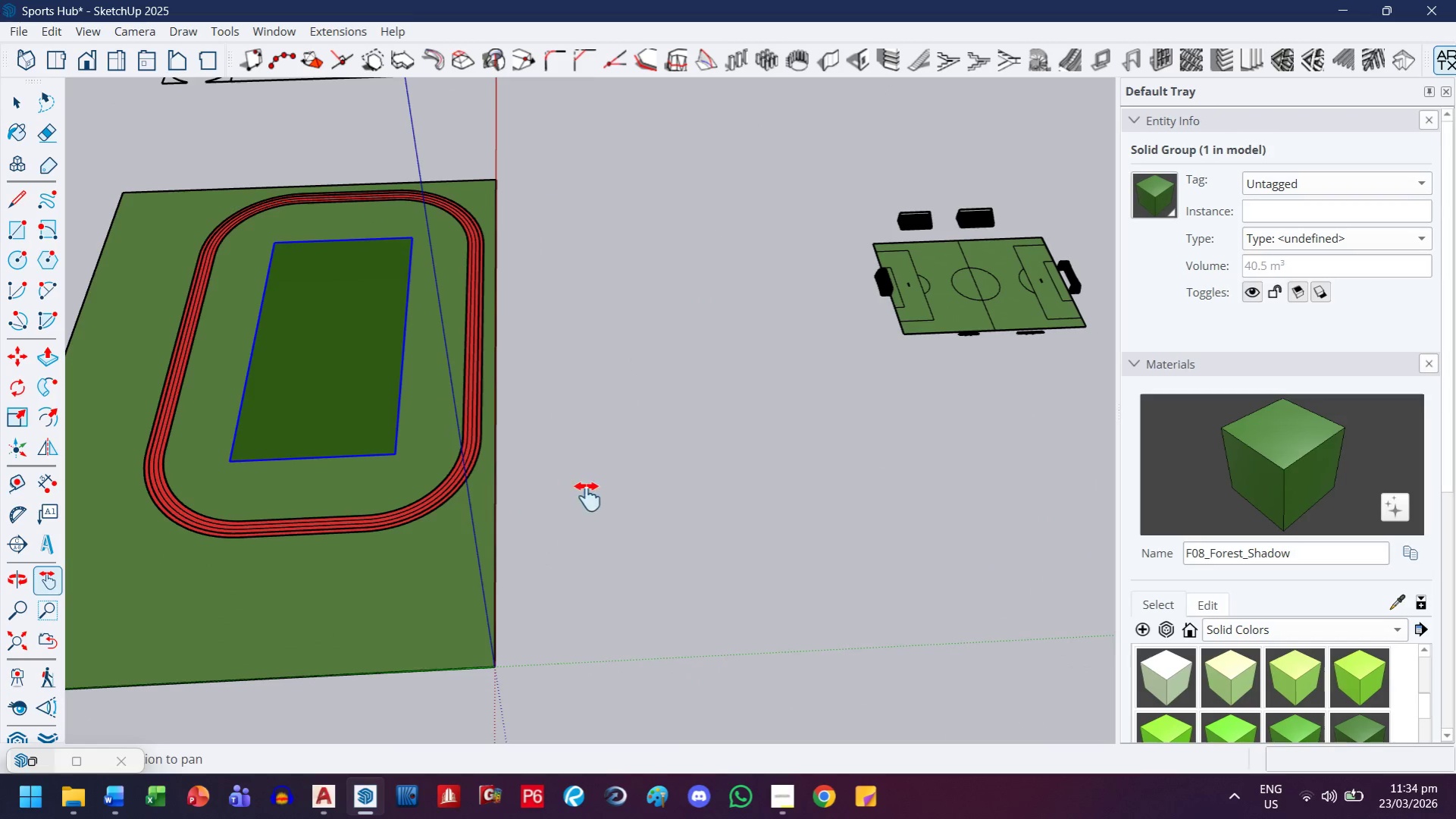 
scroll: coordinate [433, 450], scroll_direction: down, amount: 18.0
 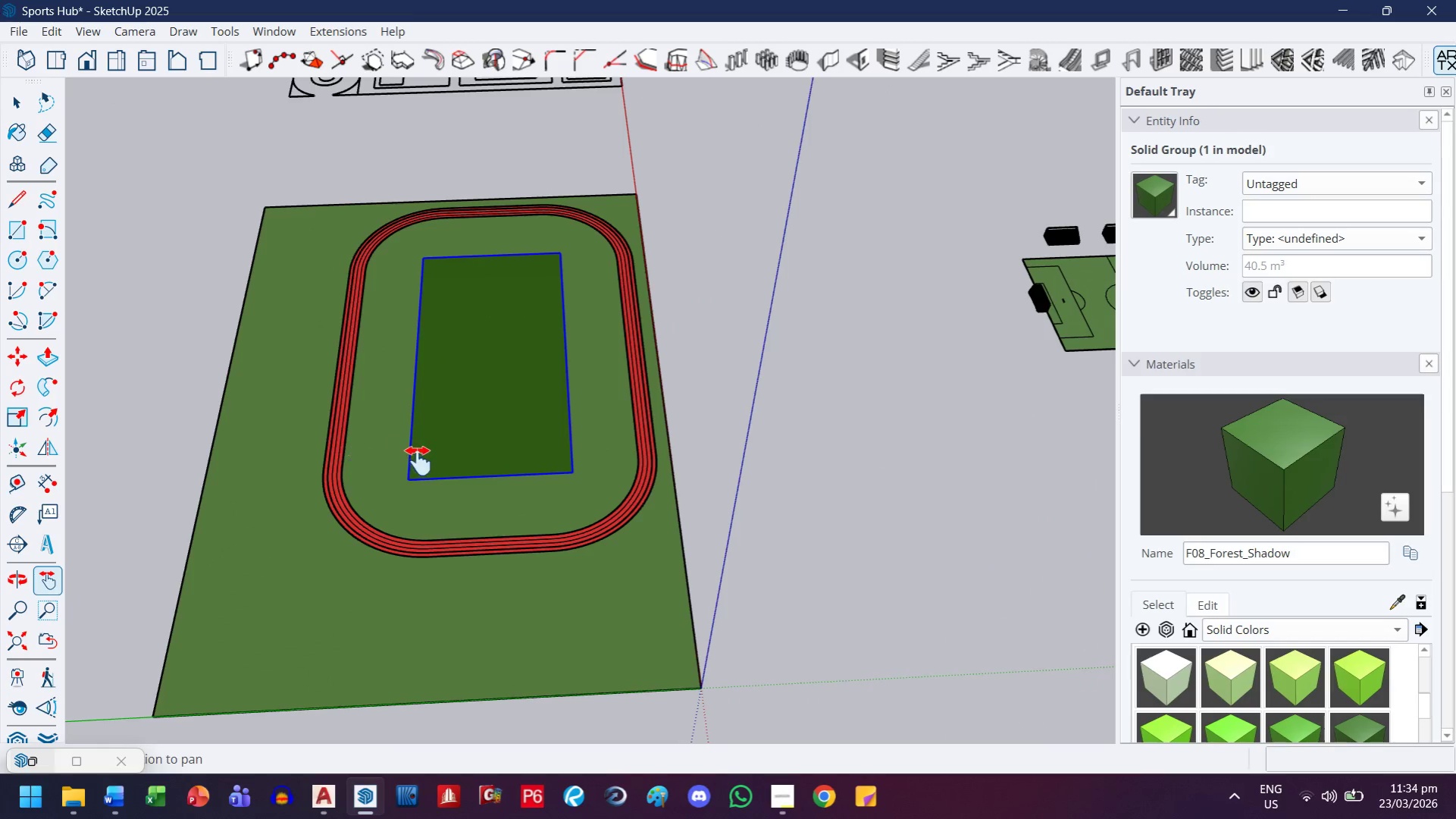 
left_click_drag(start_coordinate=[586, 489], to_coordinate=[267, 537])
 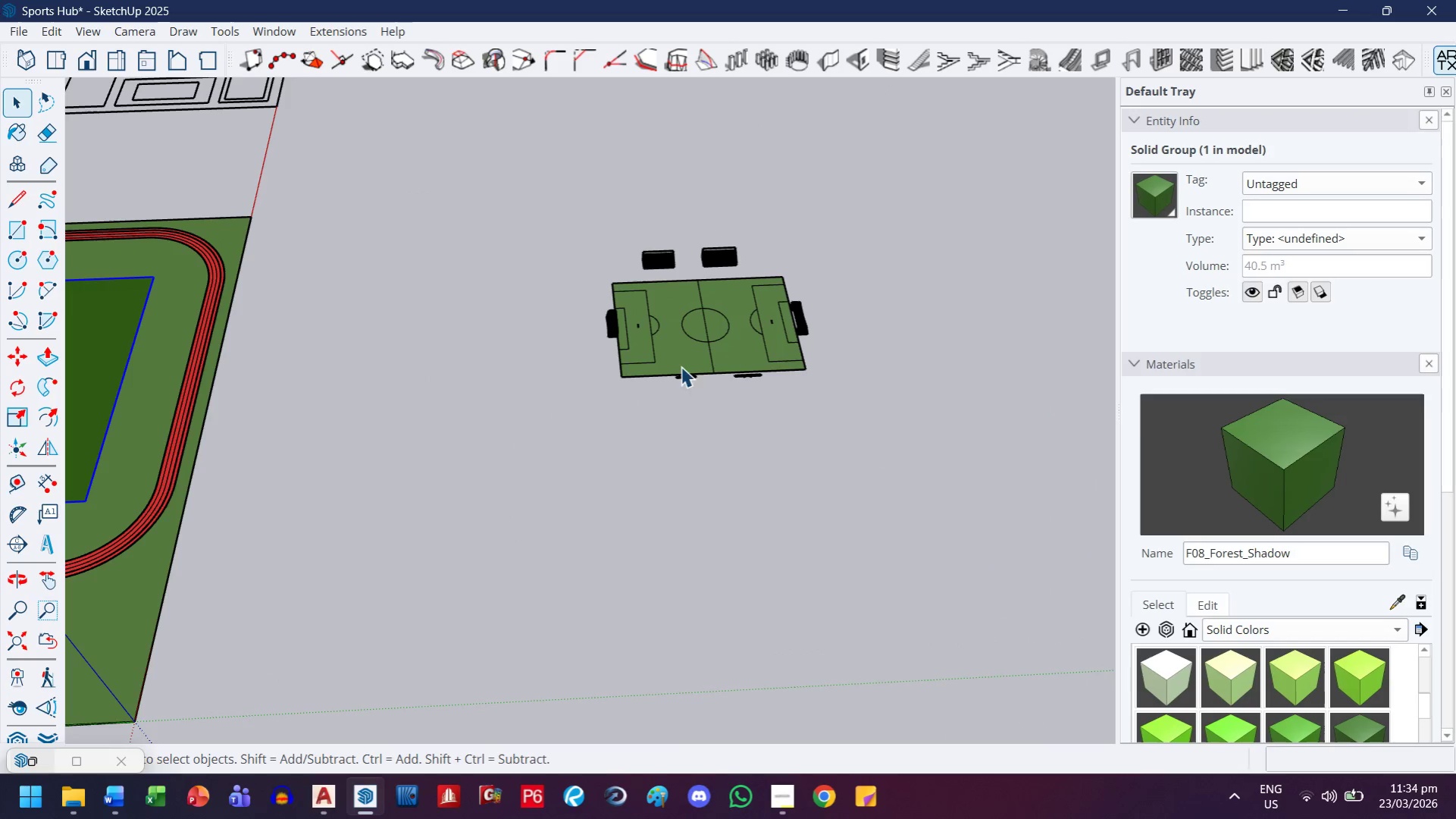 
double_click([772, 362])
 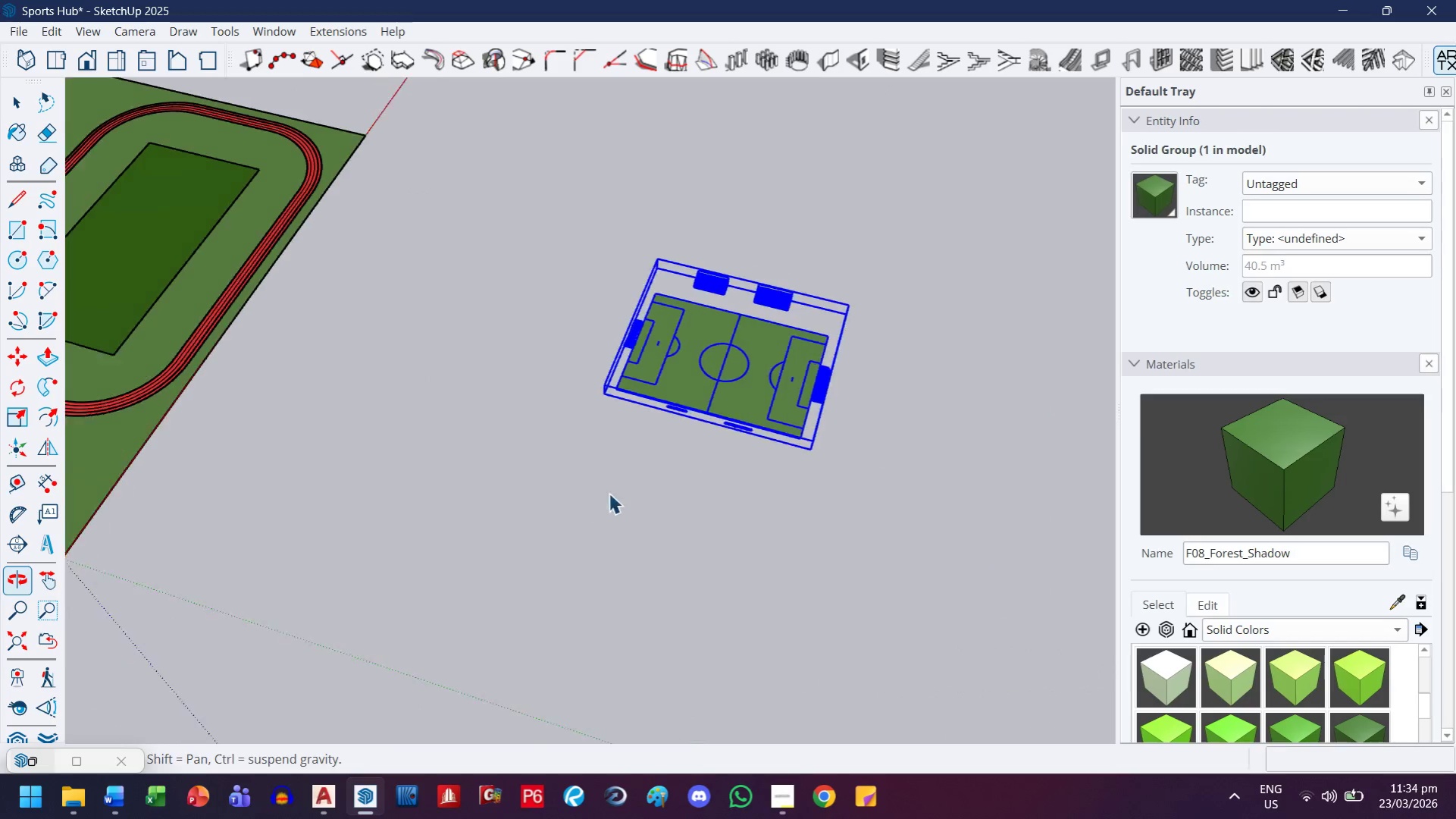 
left_click([780, 365])
 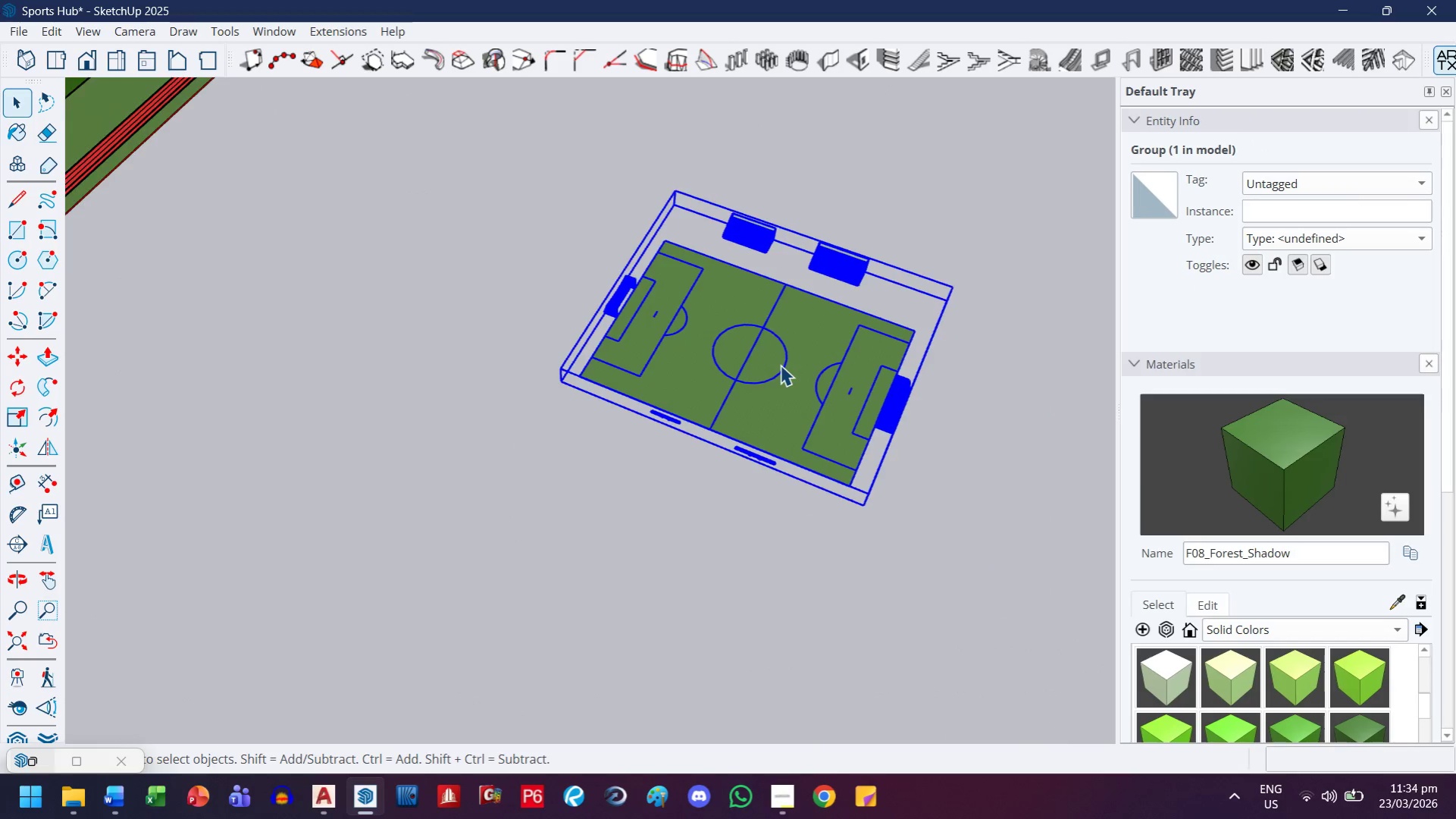 
scroll: coordinate [679, 429], scroll_direction: up, amount: 4.0
 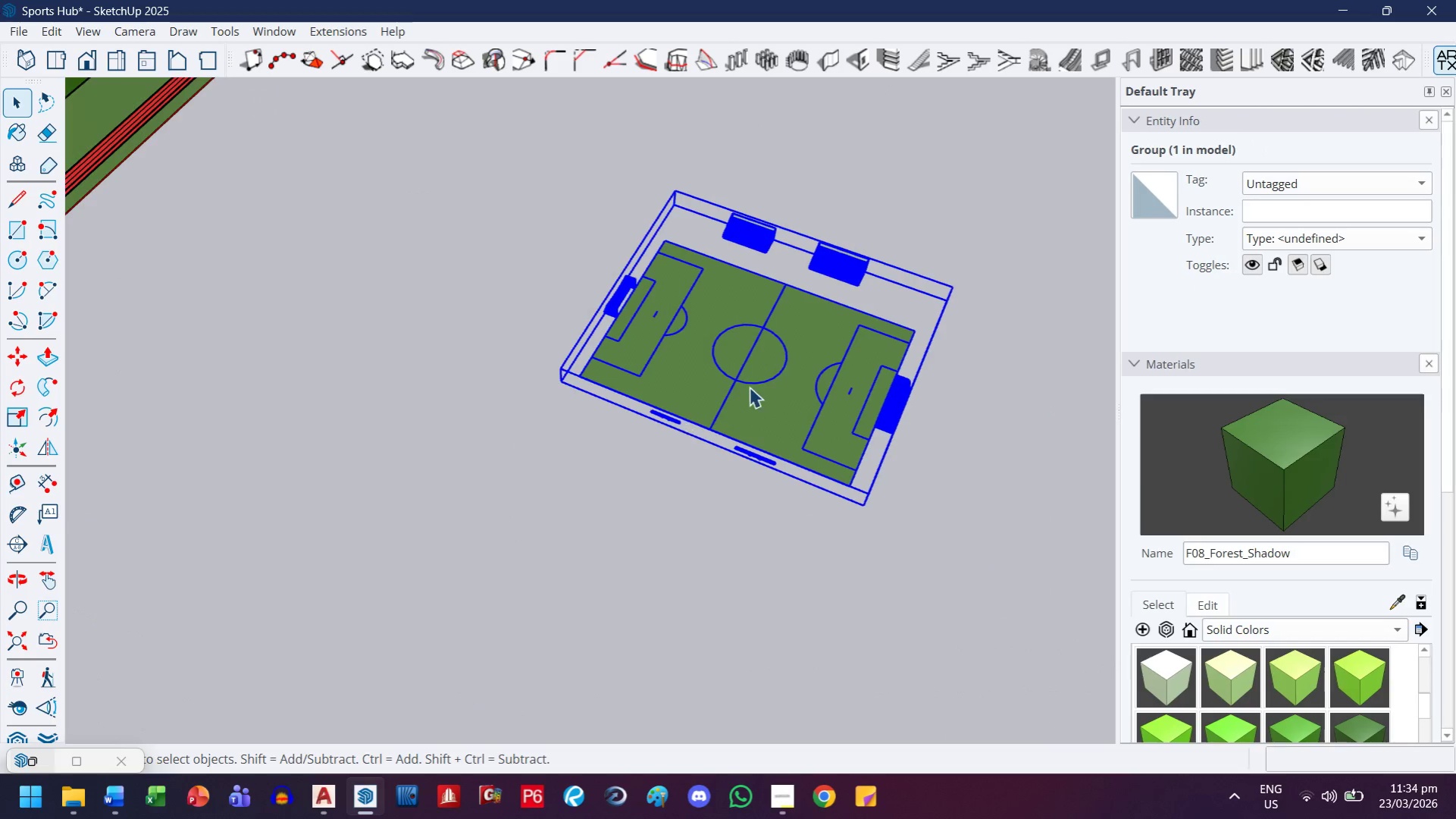 
double_click([780, 365])
 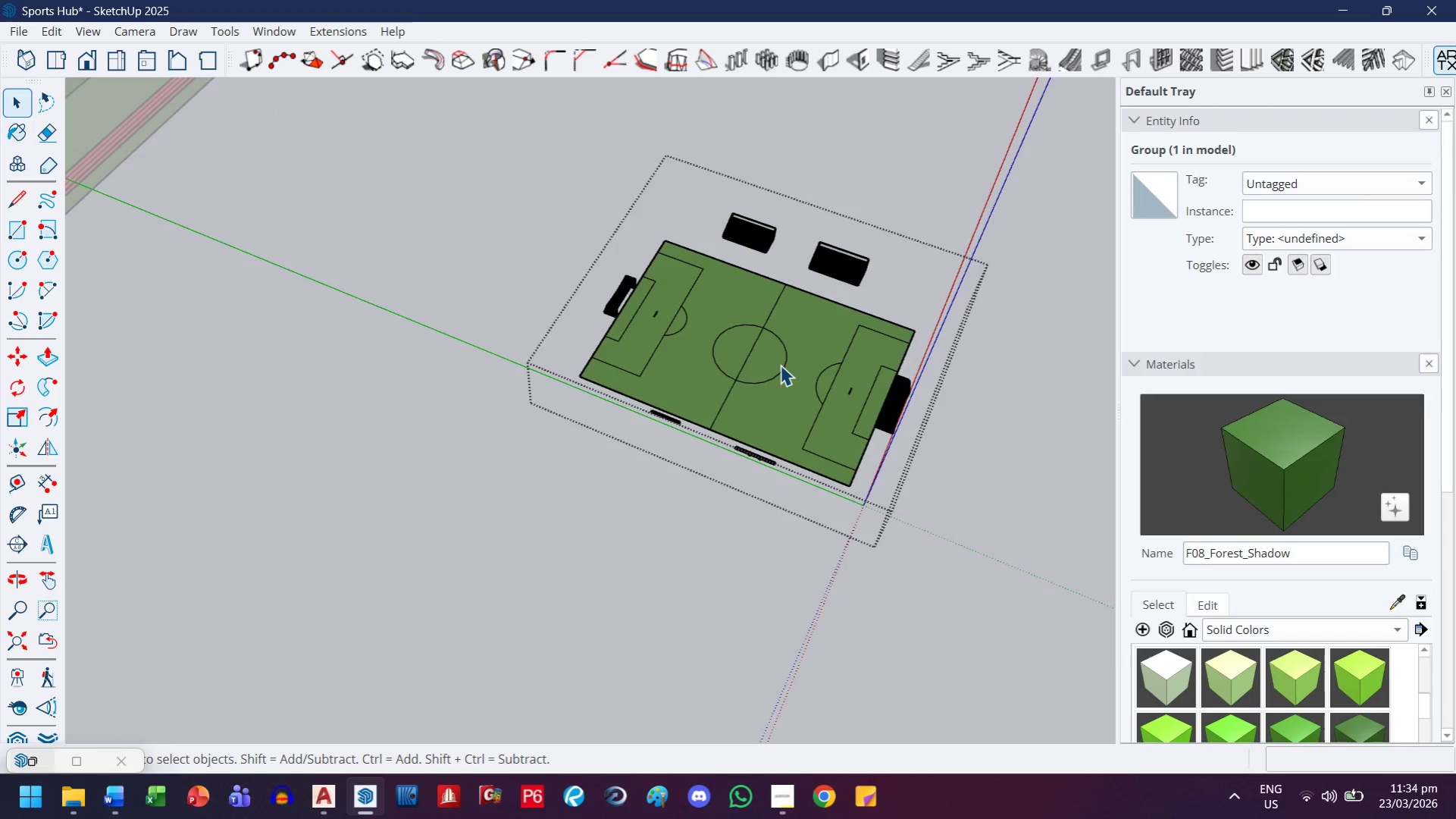 
triple_click([780, 365])
 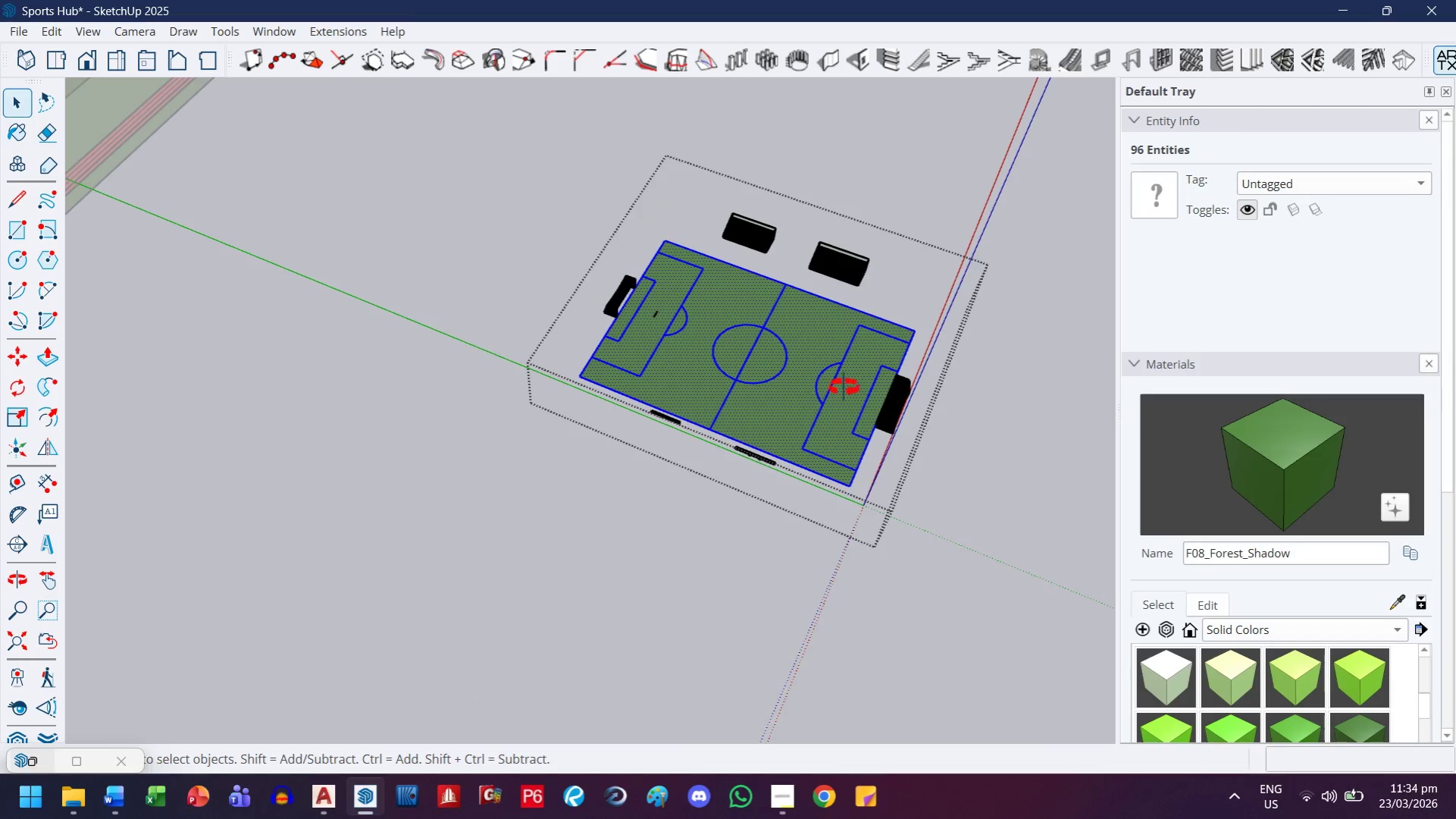 
left_click_drag(start_coordinate=[744, 516], to_coordinate=[740, 513])
 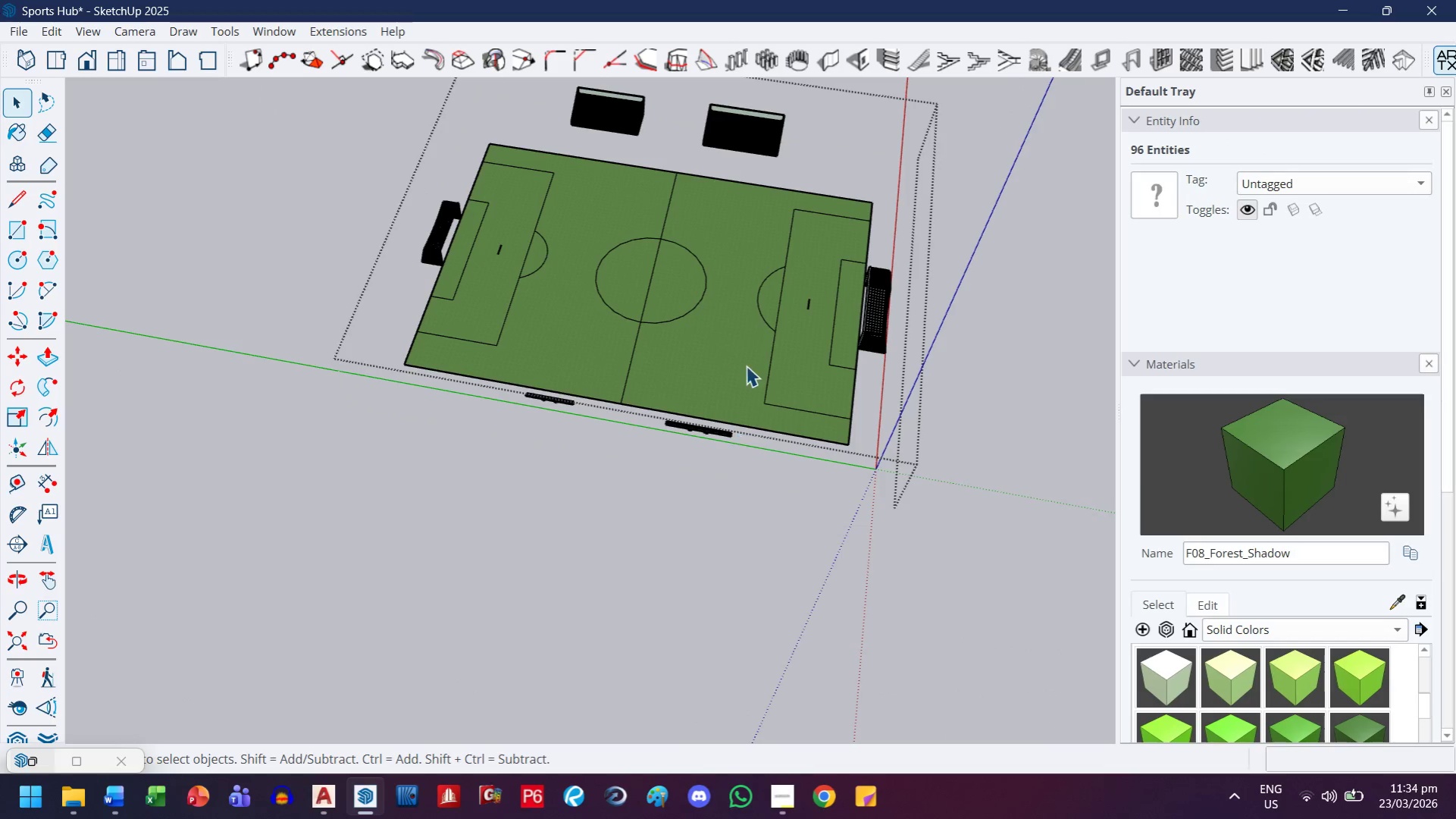 
scroll: coordinate [717, 415], scroll_direction: up, amount: 5.0
 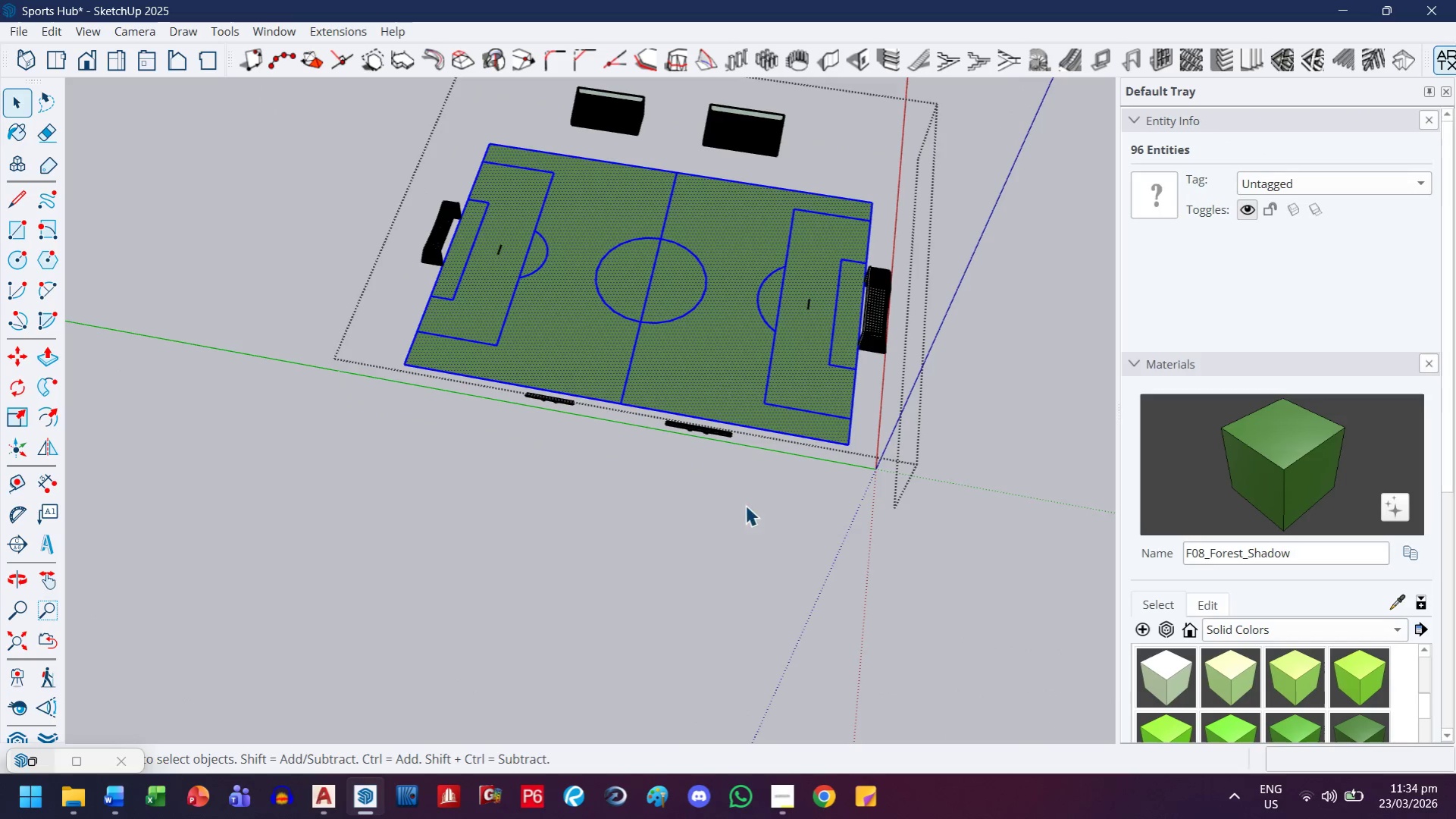 
double_click([747, 361])
 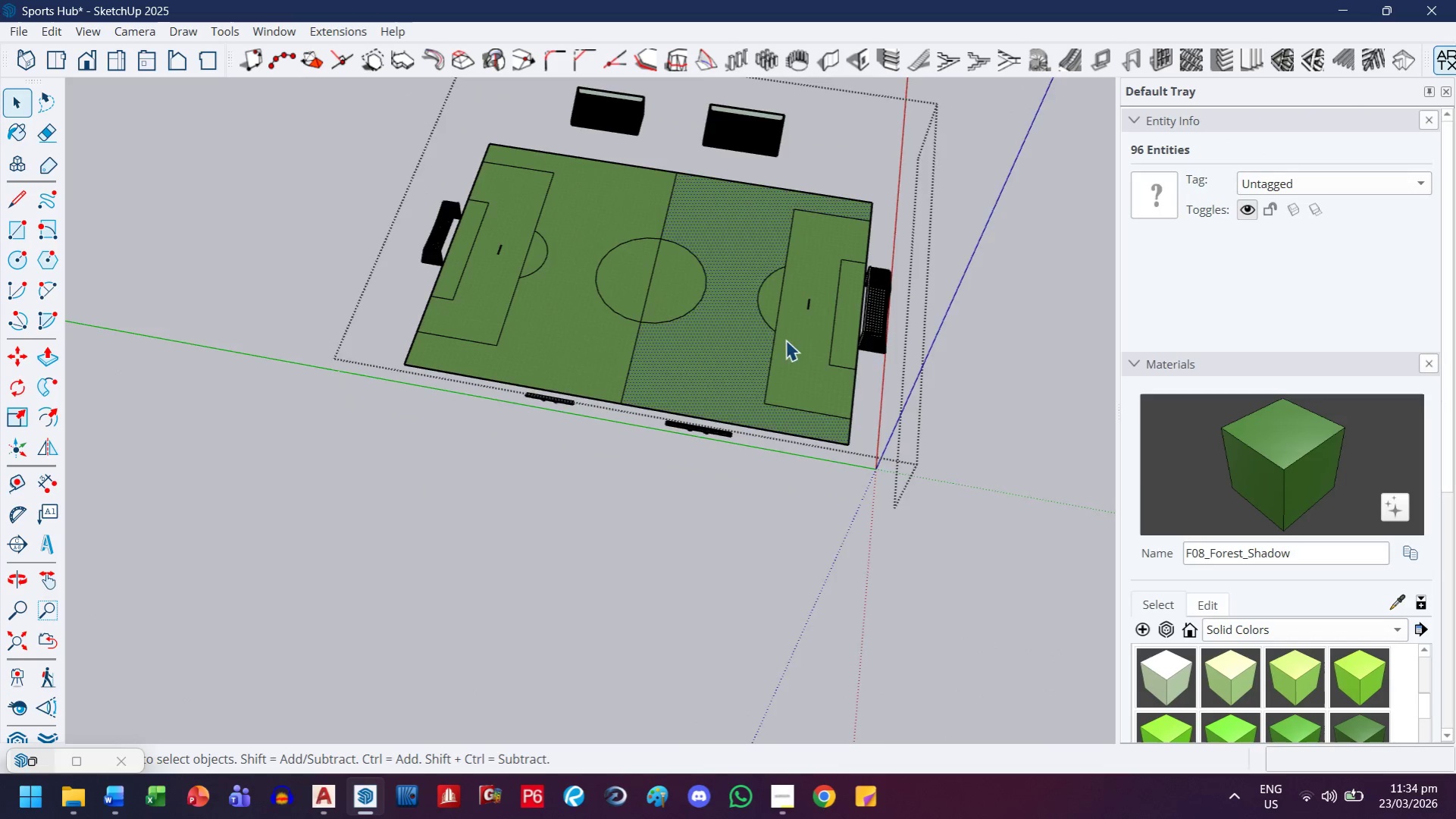 
scroll: coordinate [803, 297], scroll_direction: up, amount: 9.0
 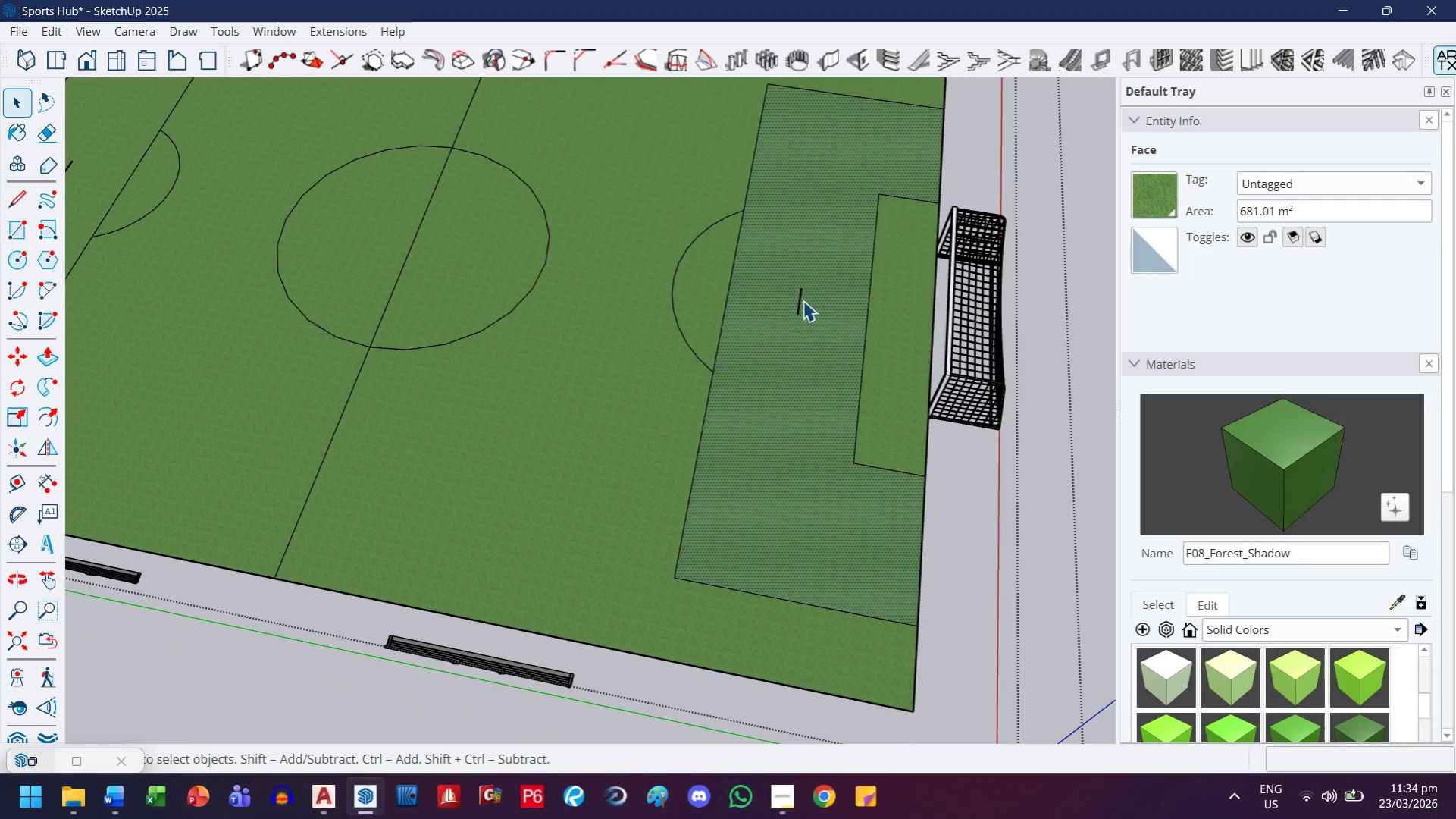 
double_click([803, 300])
 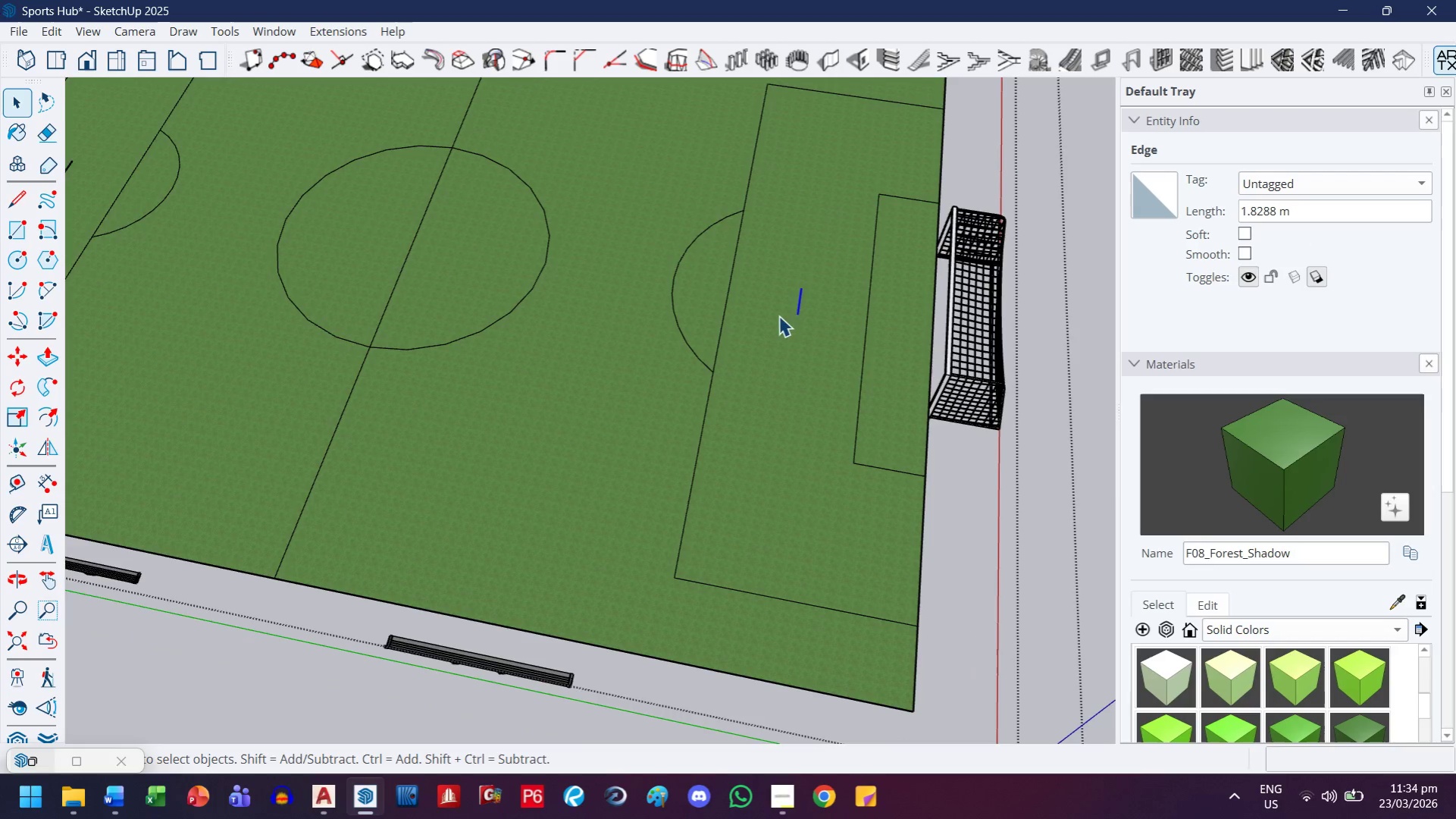 
left_click([839, 364])
 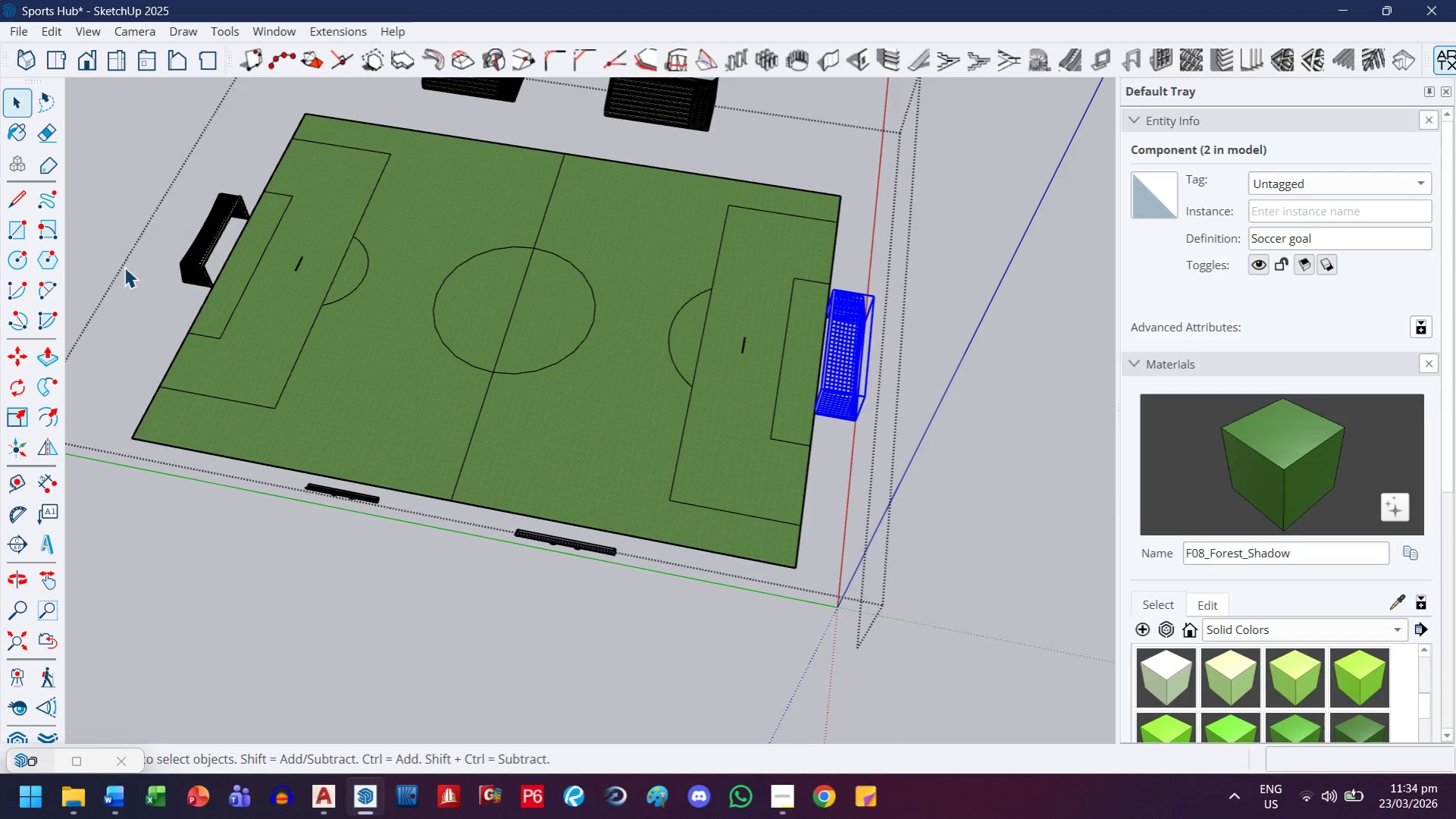 
scroll: coordinate [809, 354], scroll_direction: down, amount: 6.0
 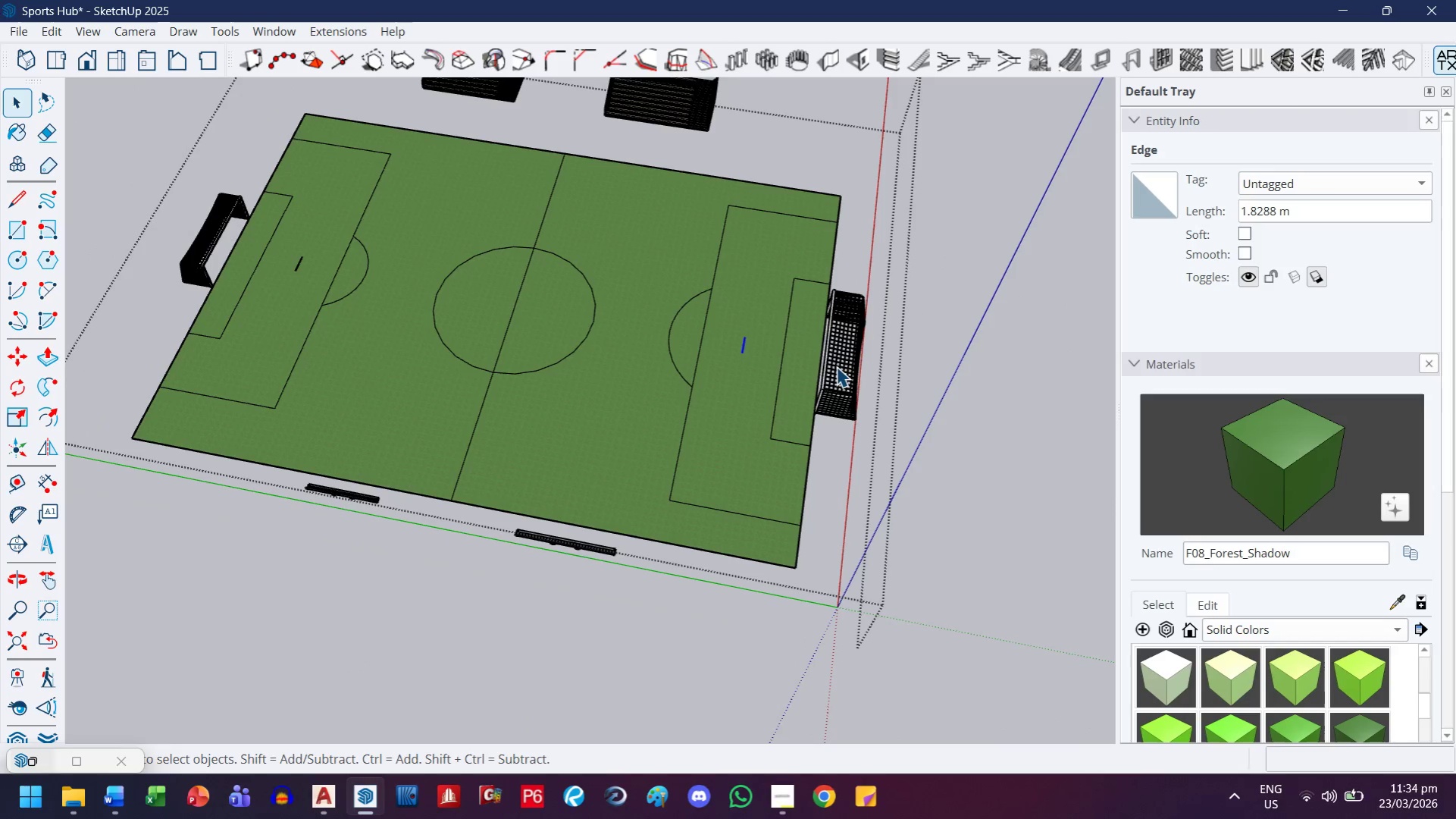 
left_click([185, 263])
 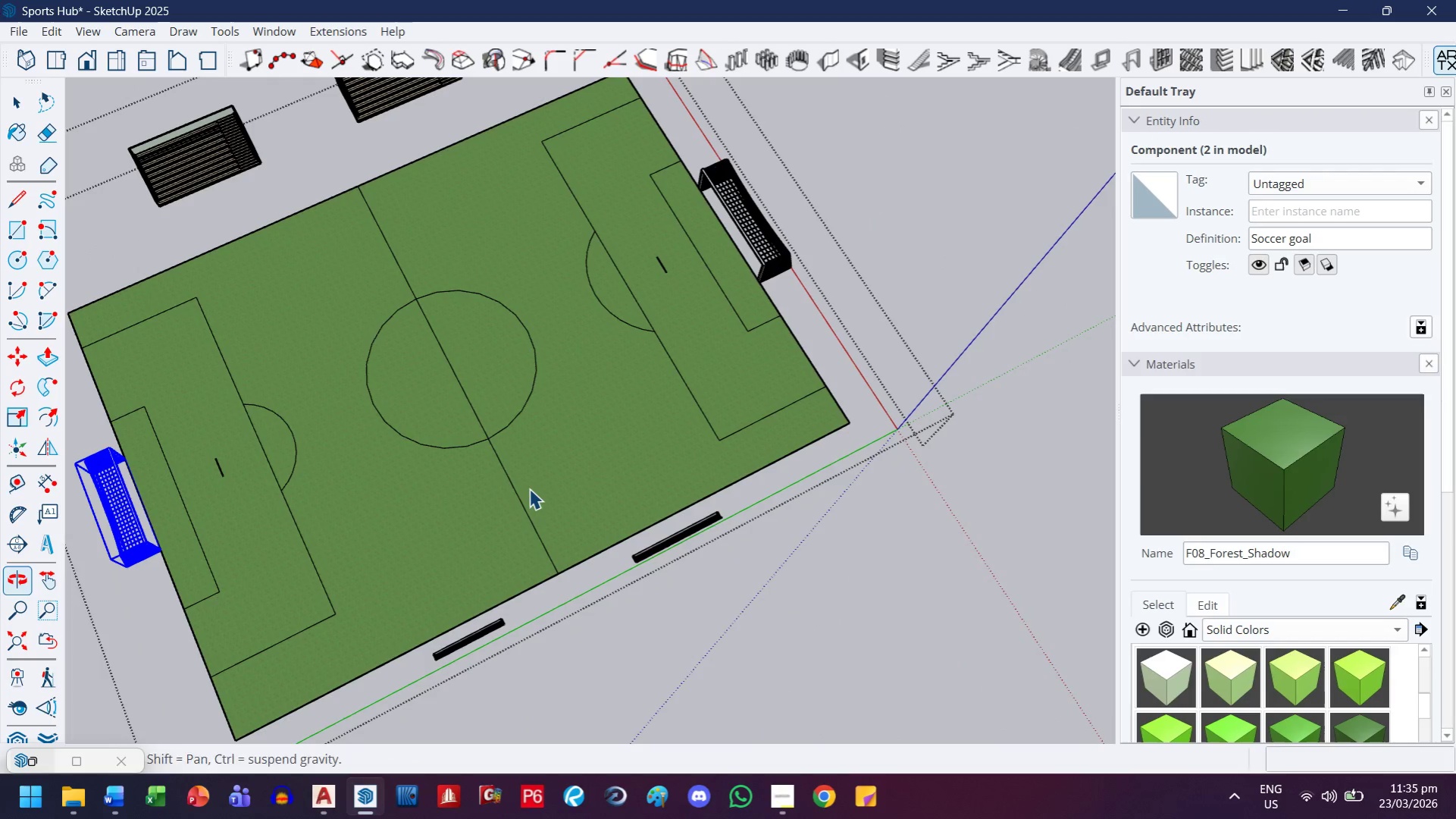 
key(Escape)
 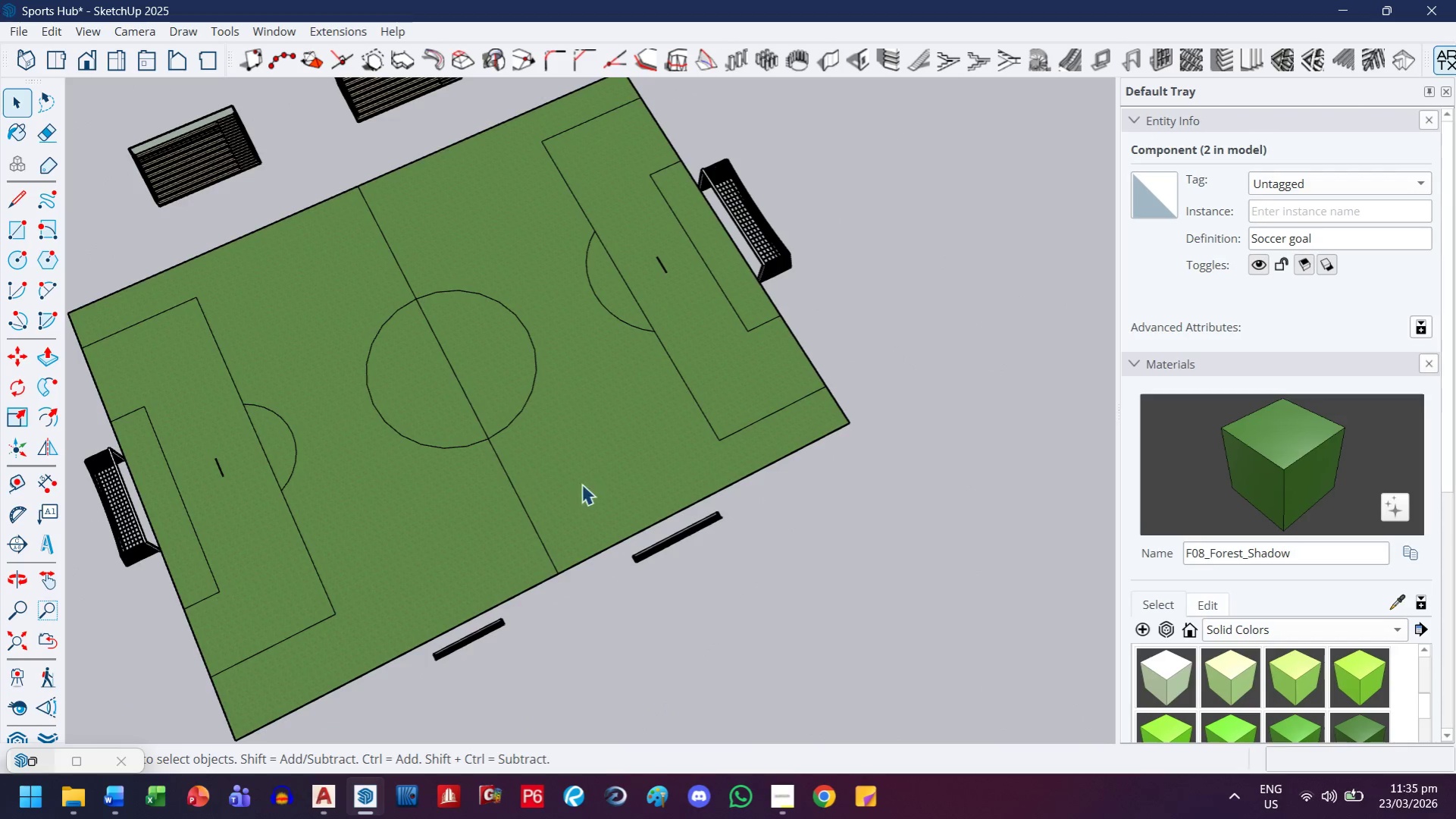 
key(Escape)
 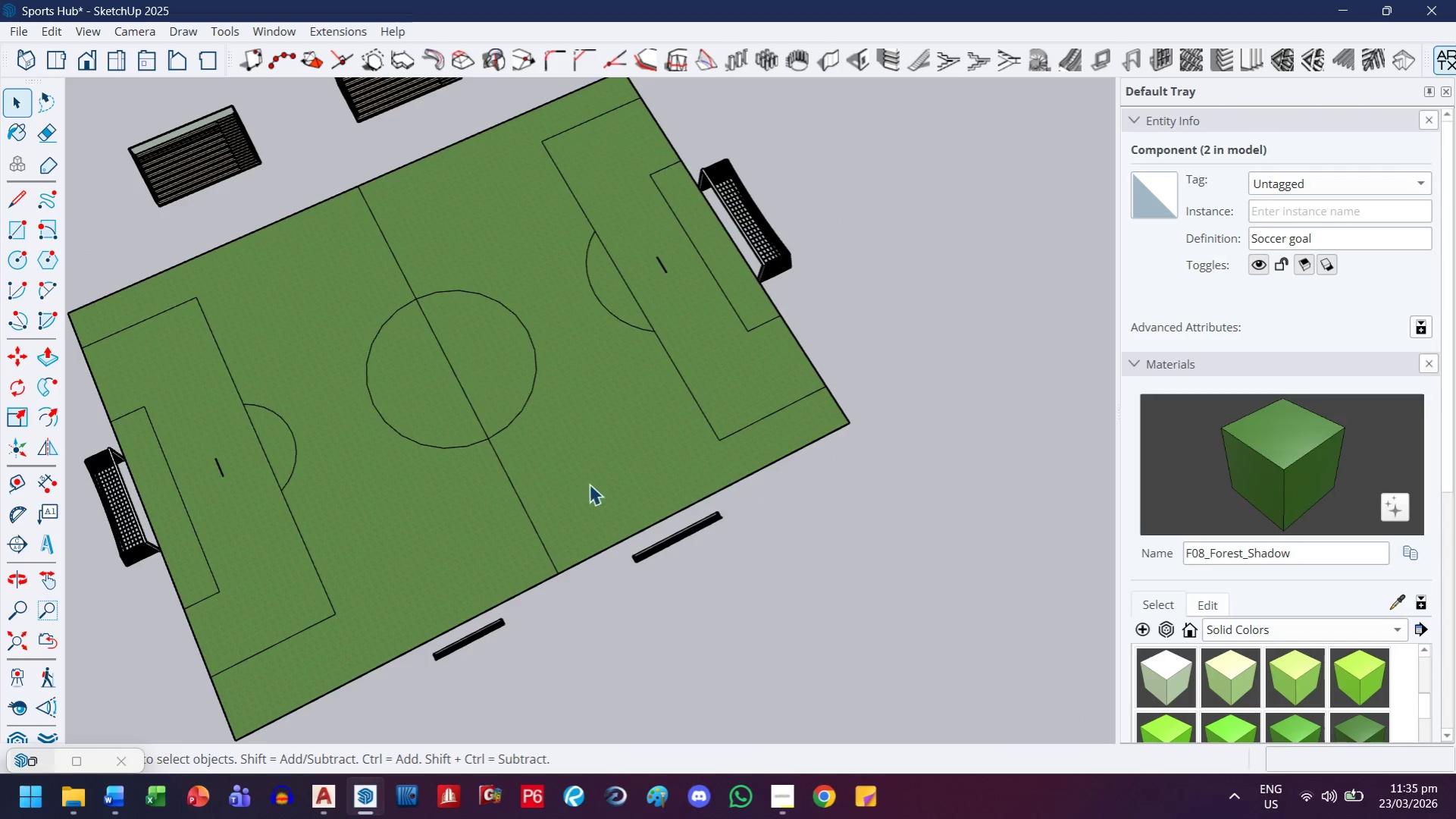 
scroll: coordinate [589, 484], scroll_direction: down, amount: 2.0
 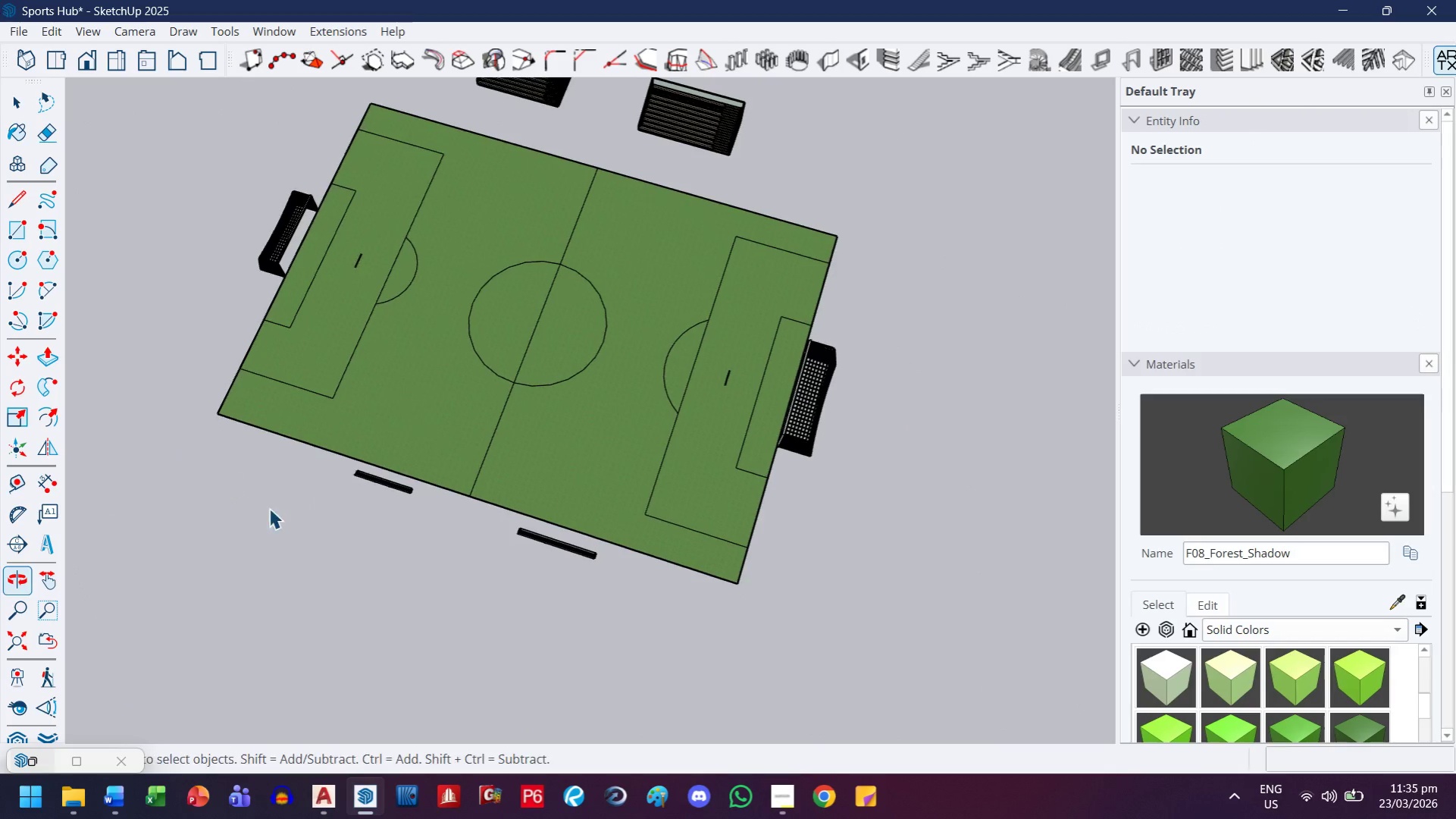 
left_click_drag(start_coordinate=[821, 629], to_coordinate=[180, 133])
 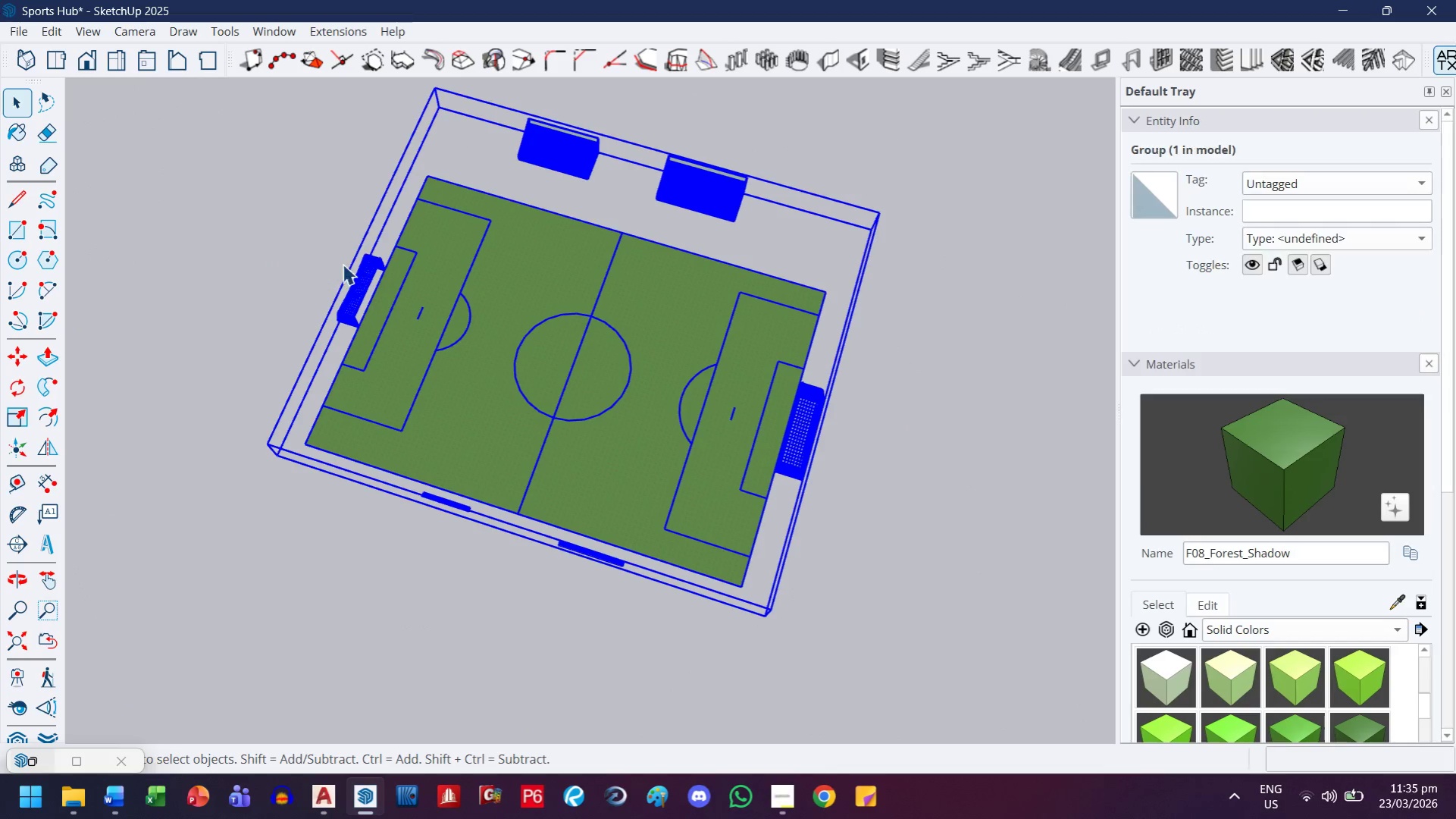 
scroll: coordinate [761, 603], scroll_direction: down, amount: 2.0
 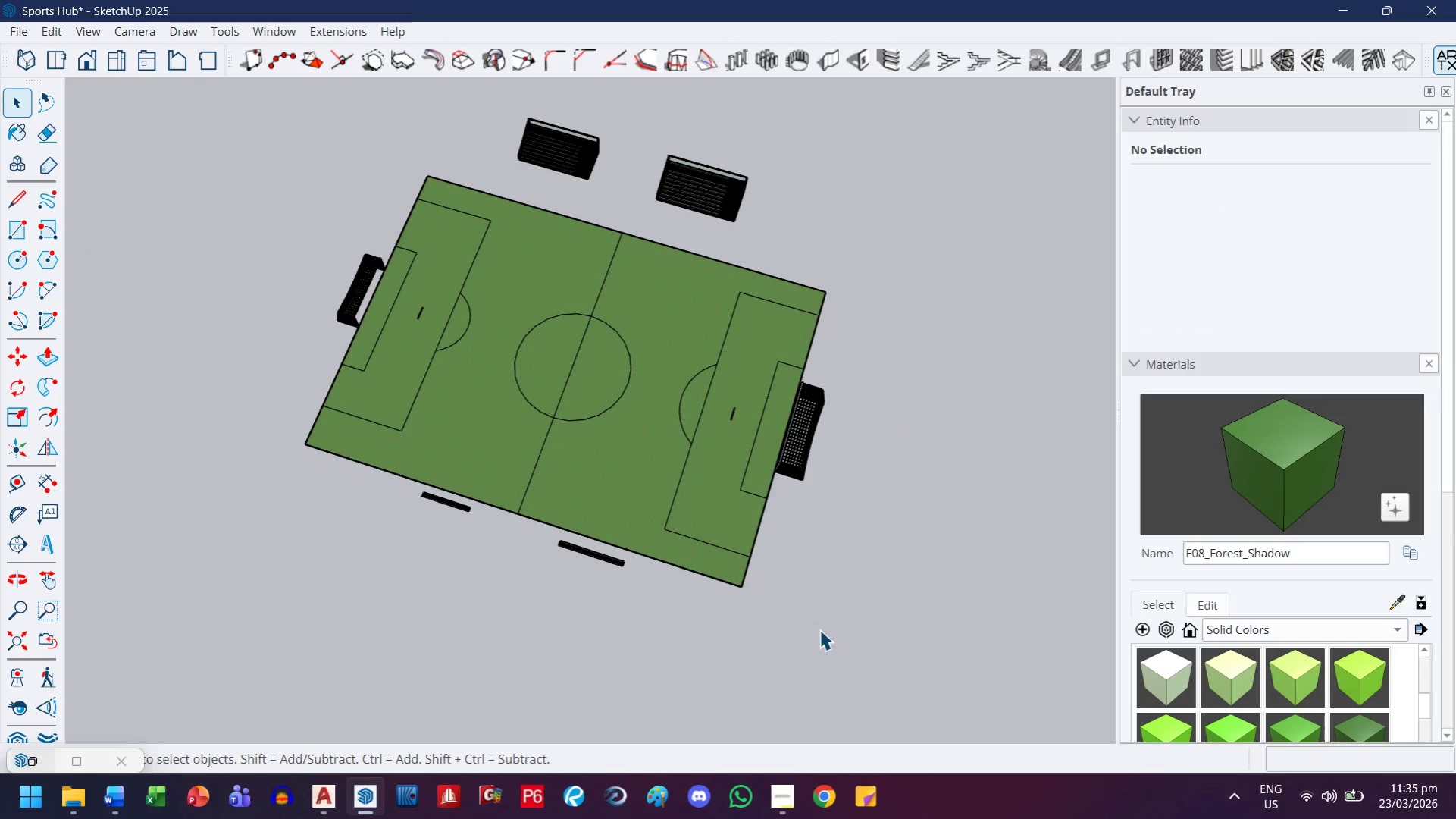 
hold_key(key=ControlLeft, duration=0.53)
 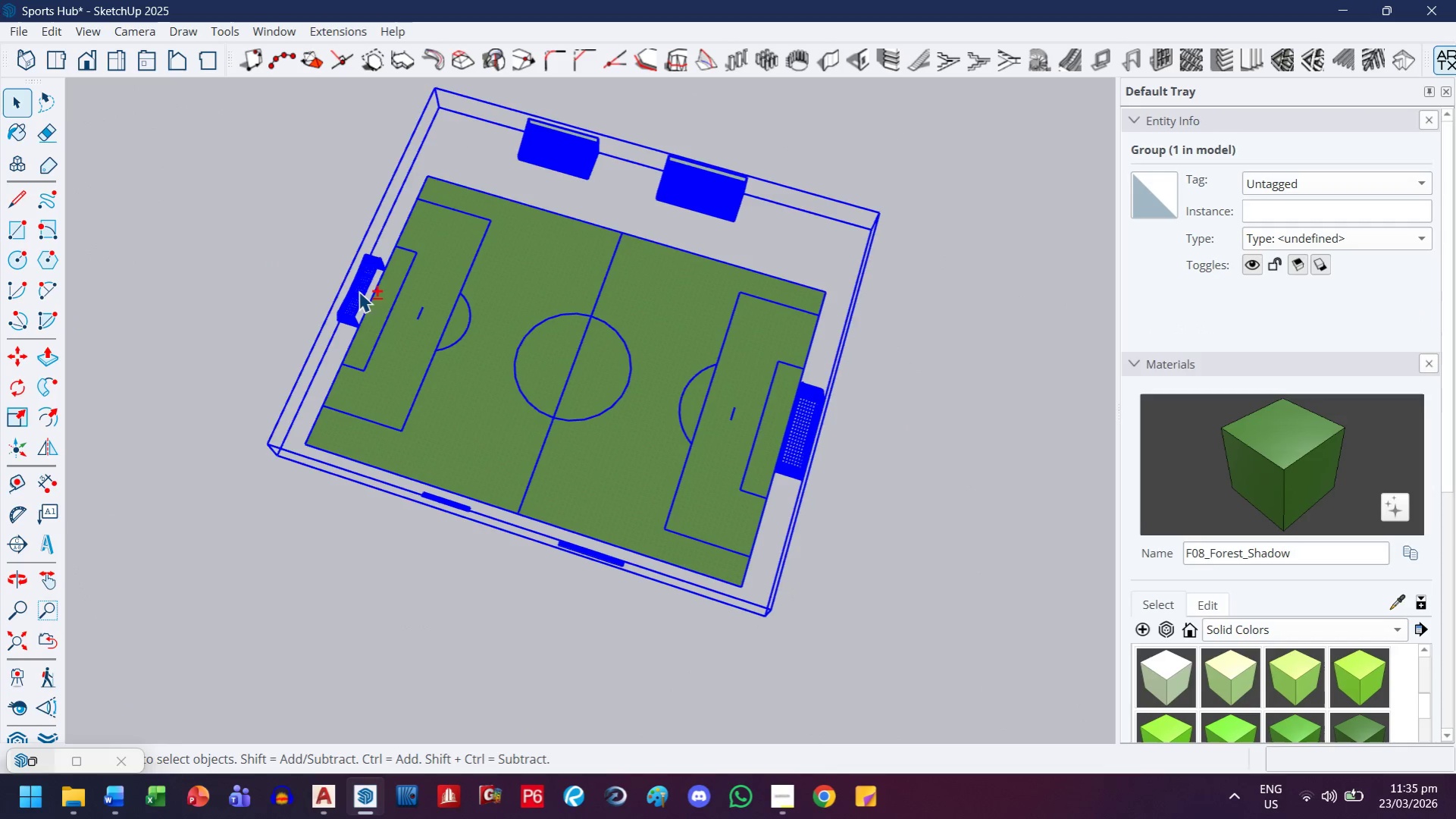 
hold_key(key=ShiftLeft, duration=0.72)
left_click([359, 291])
 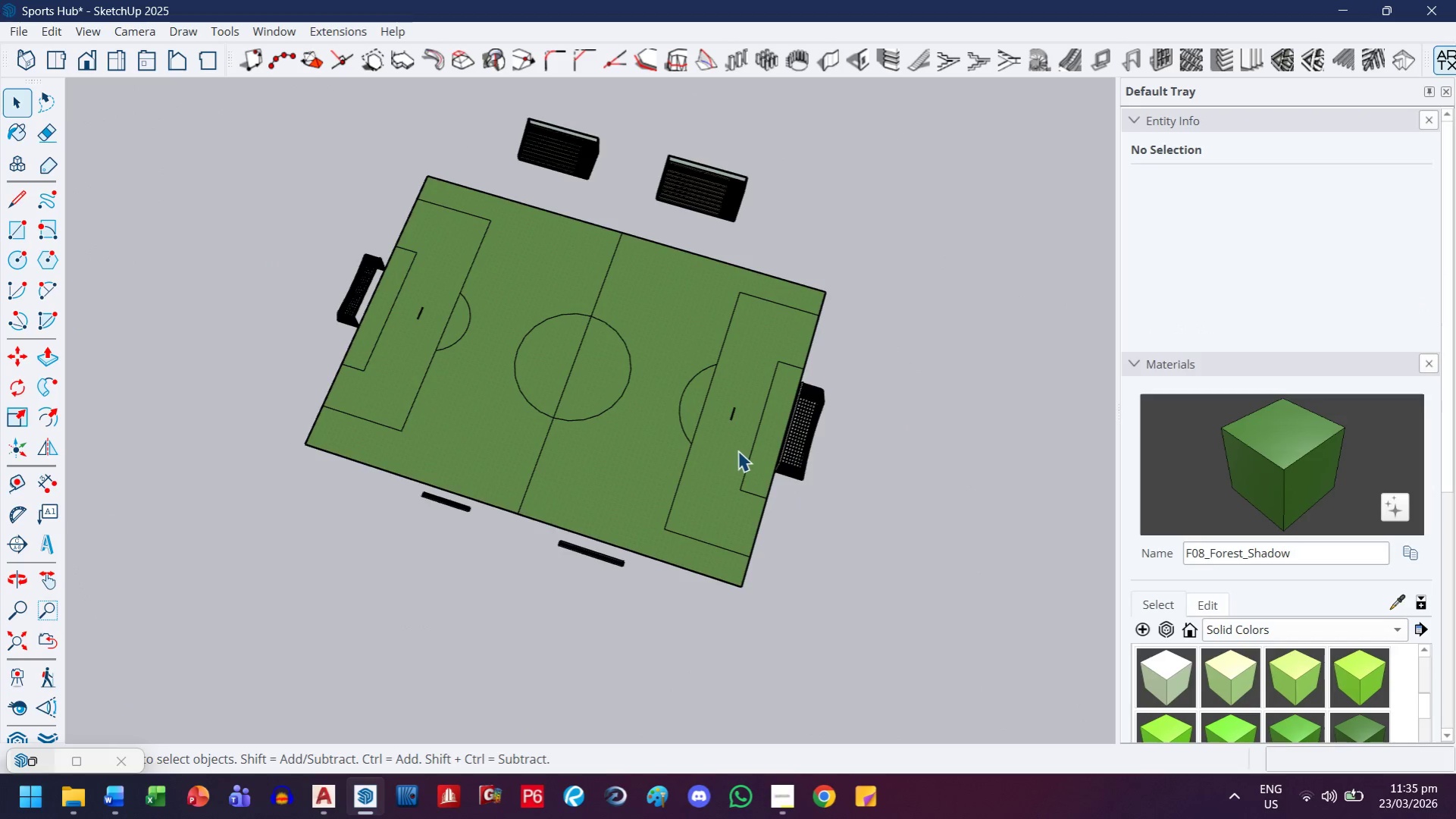 
double_click([628, 381])
 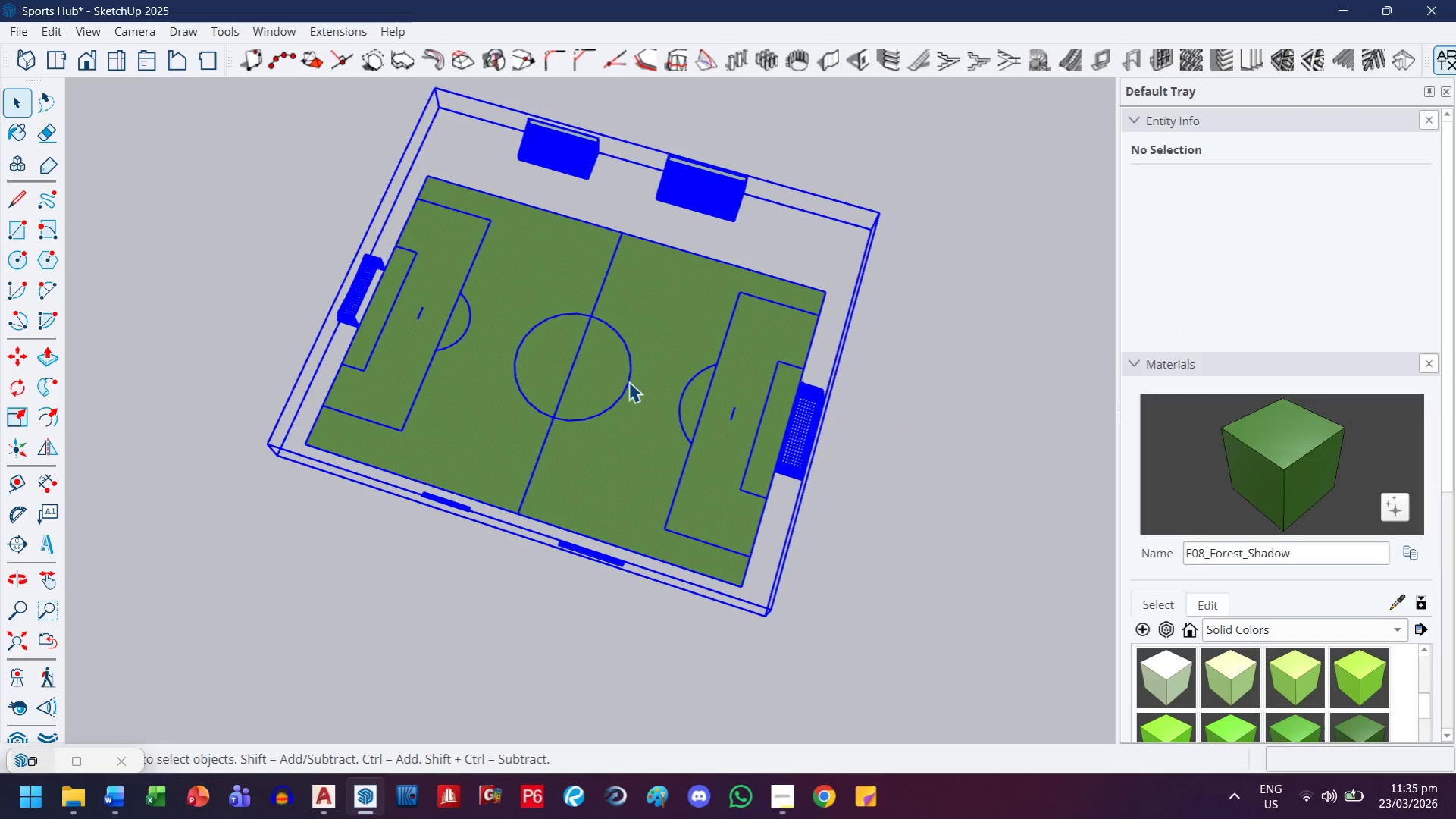 
triple_click([628, 381])
 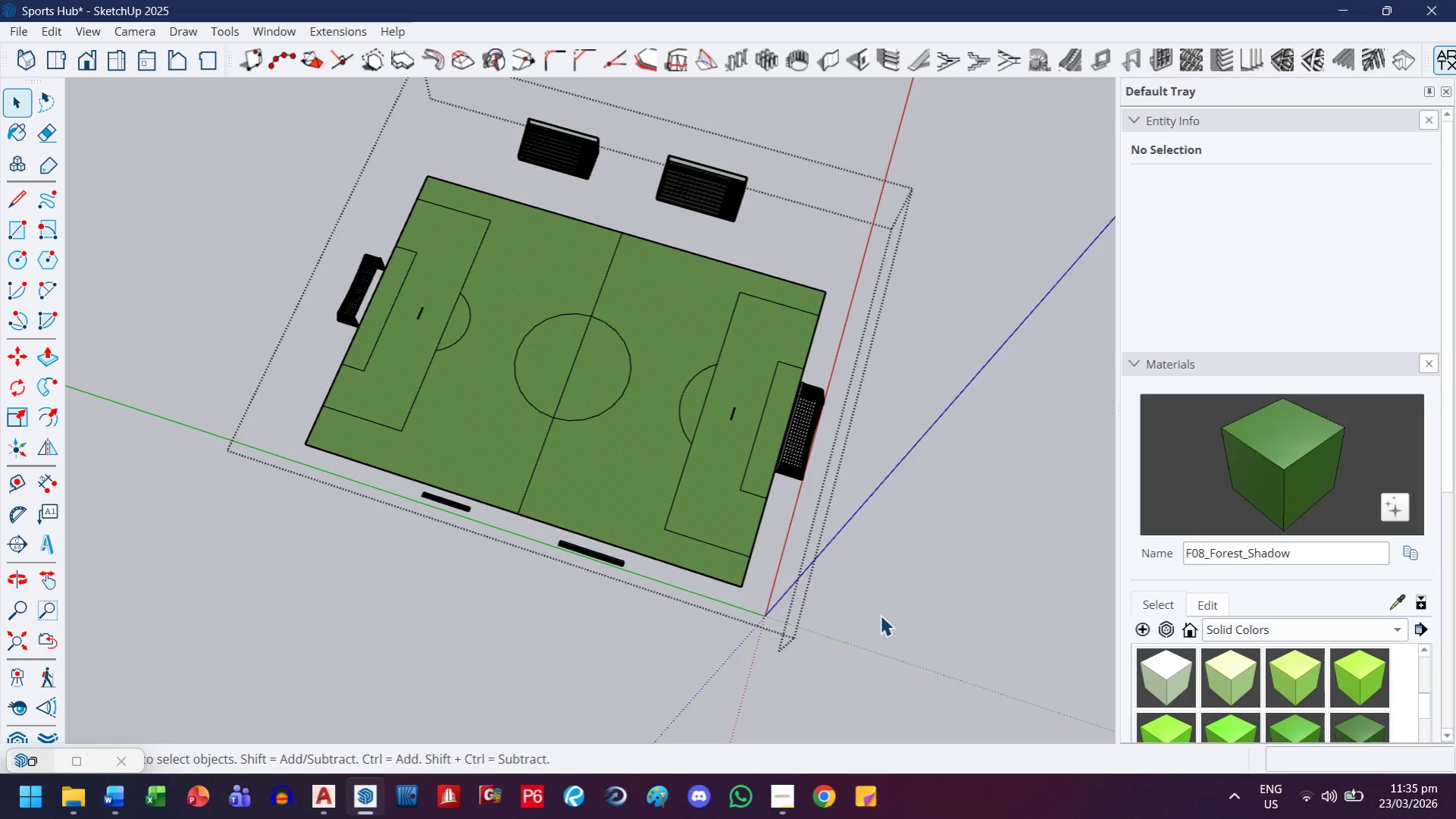 
left_click_drag(start_coordinate=[881, 621], to_coordinate=[216, 184])
 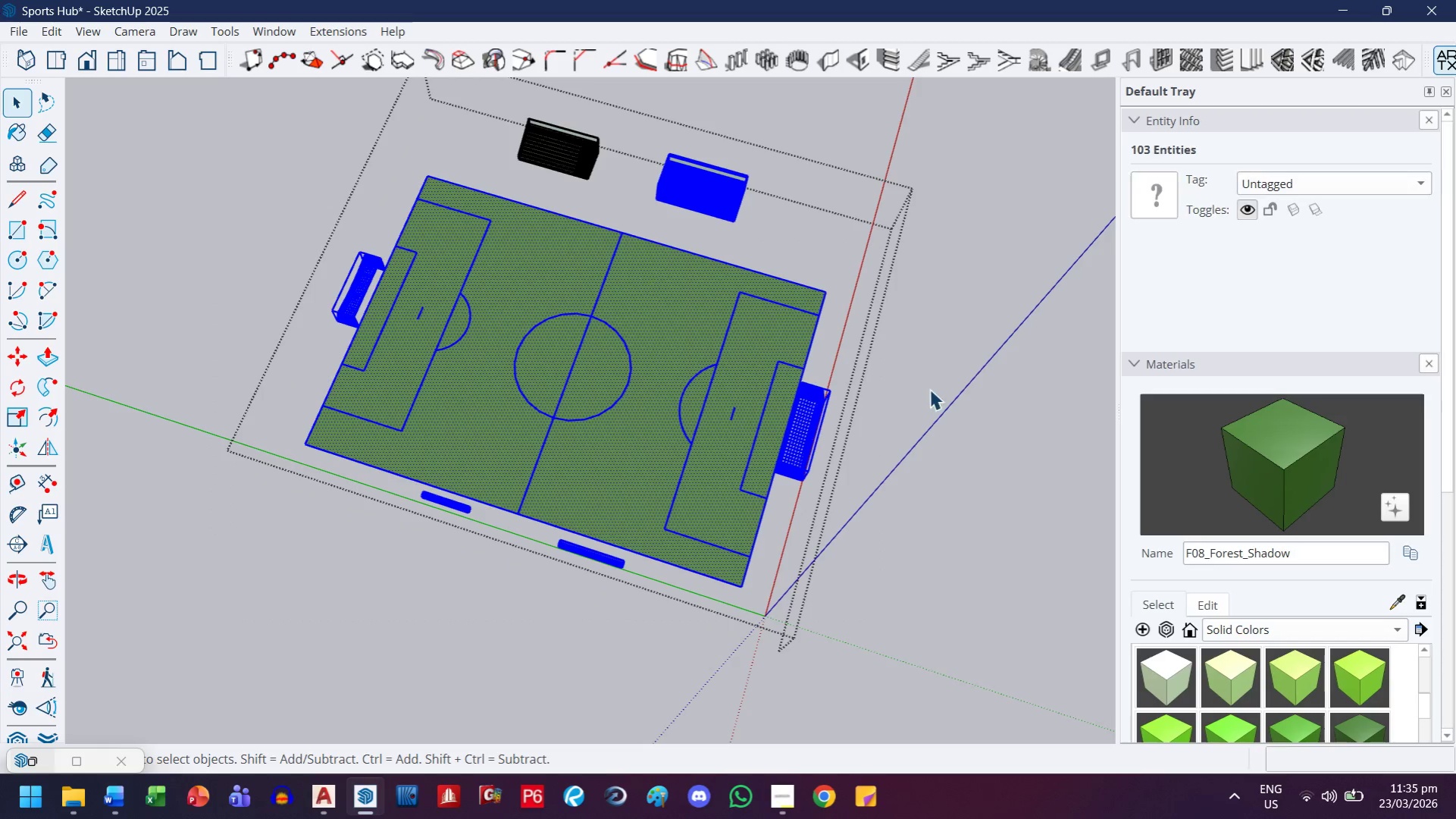 
key(Control+ControlLeft)
 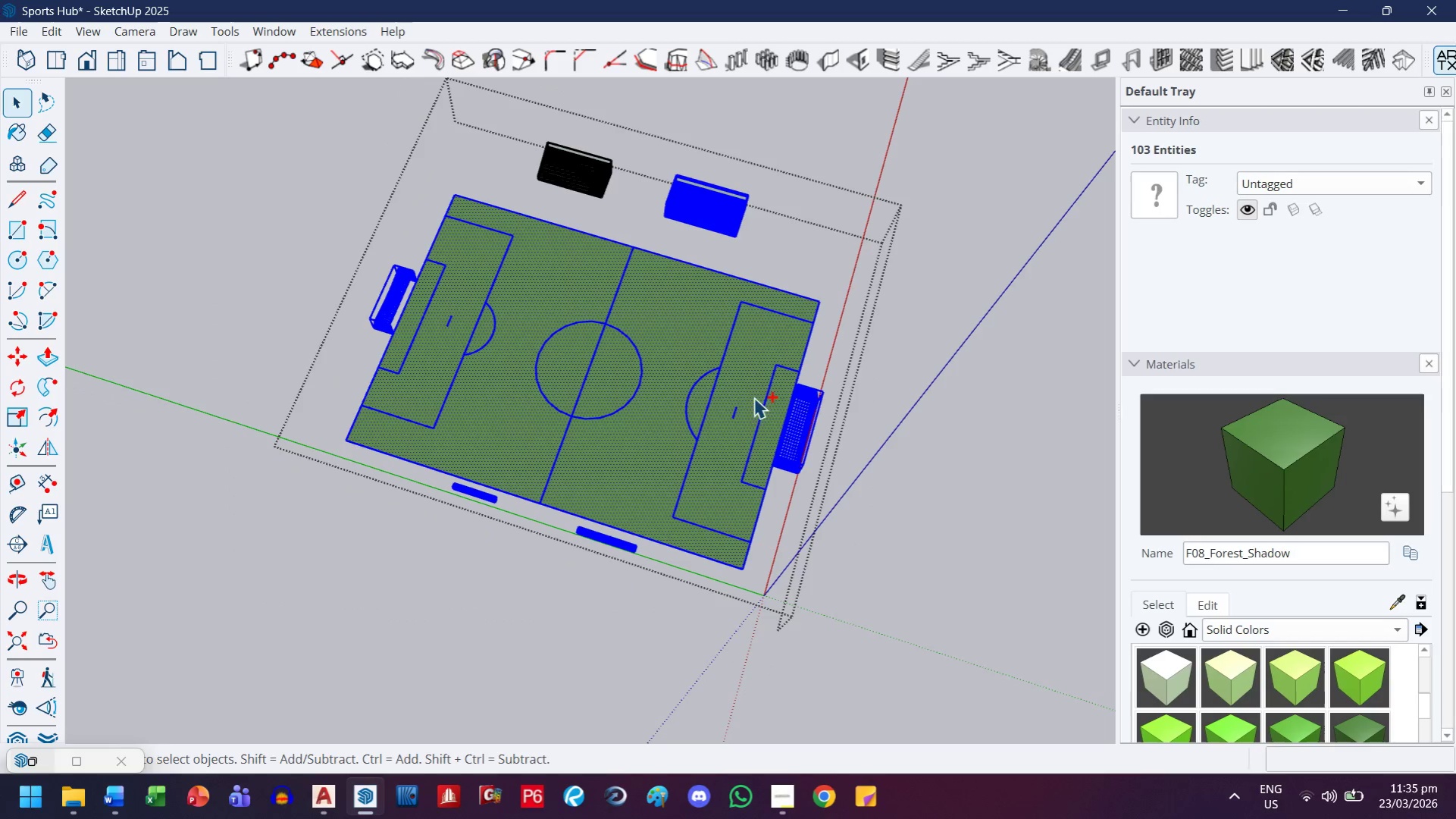 
key(Control+A)
 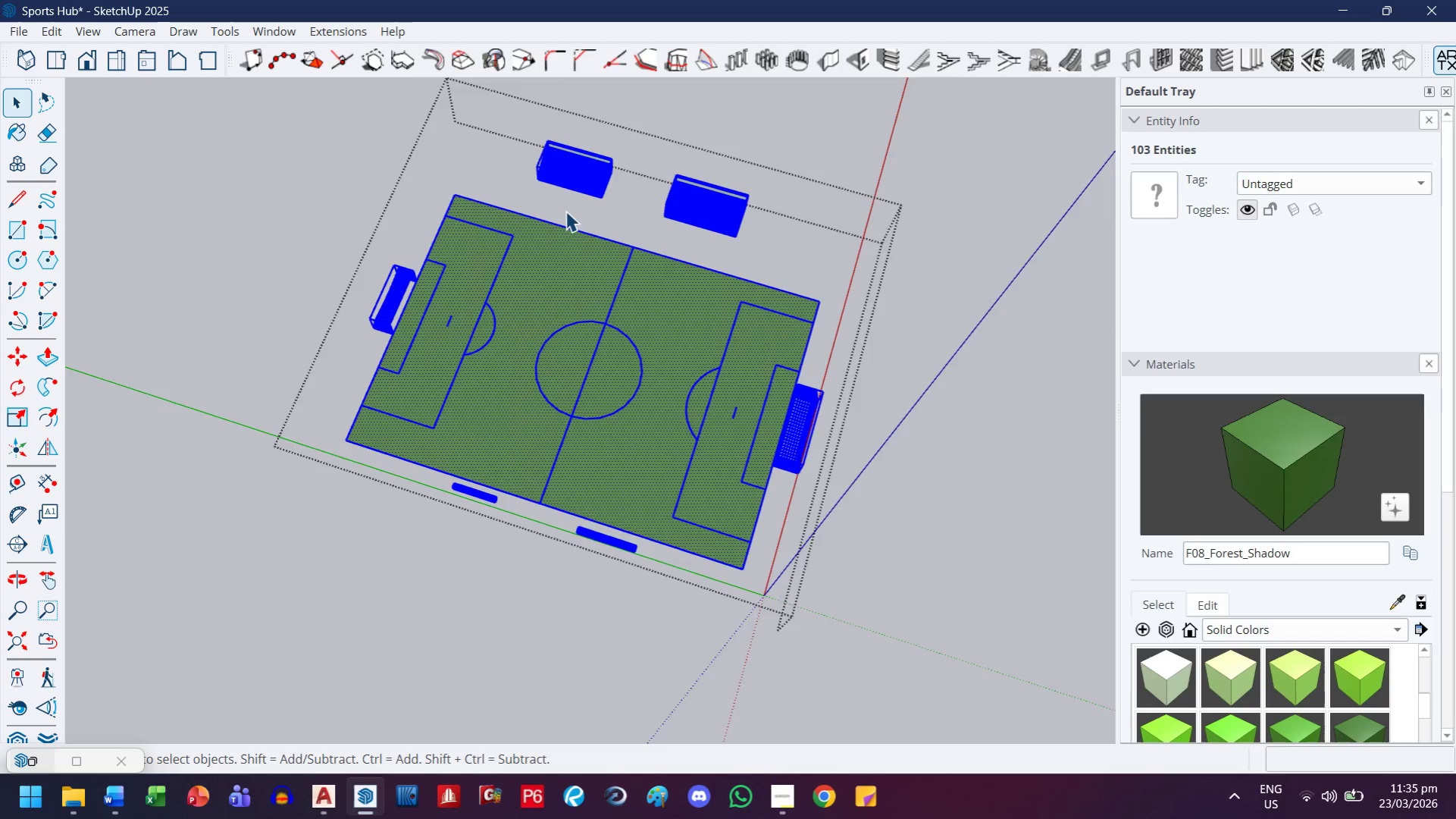 
scroll: coordinate [753, 401], scroll_direction: down, amount: 1.0
 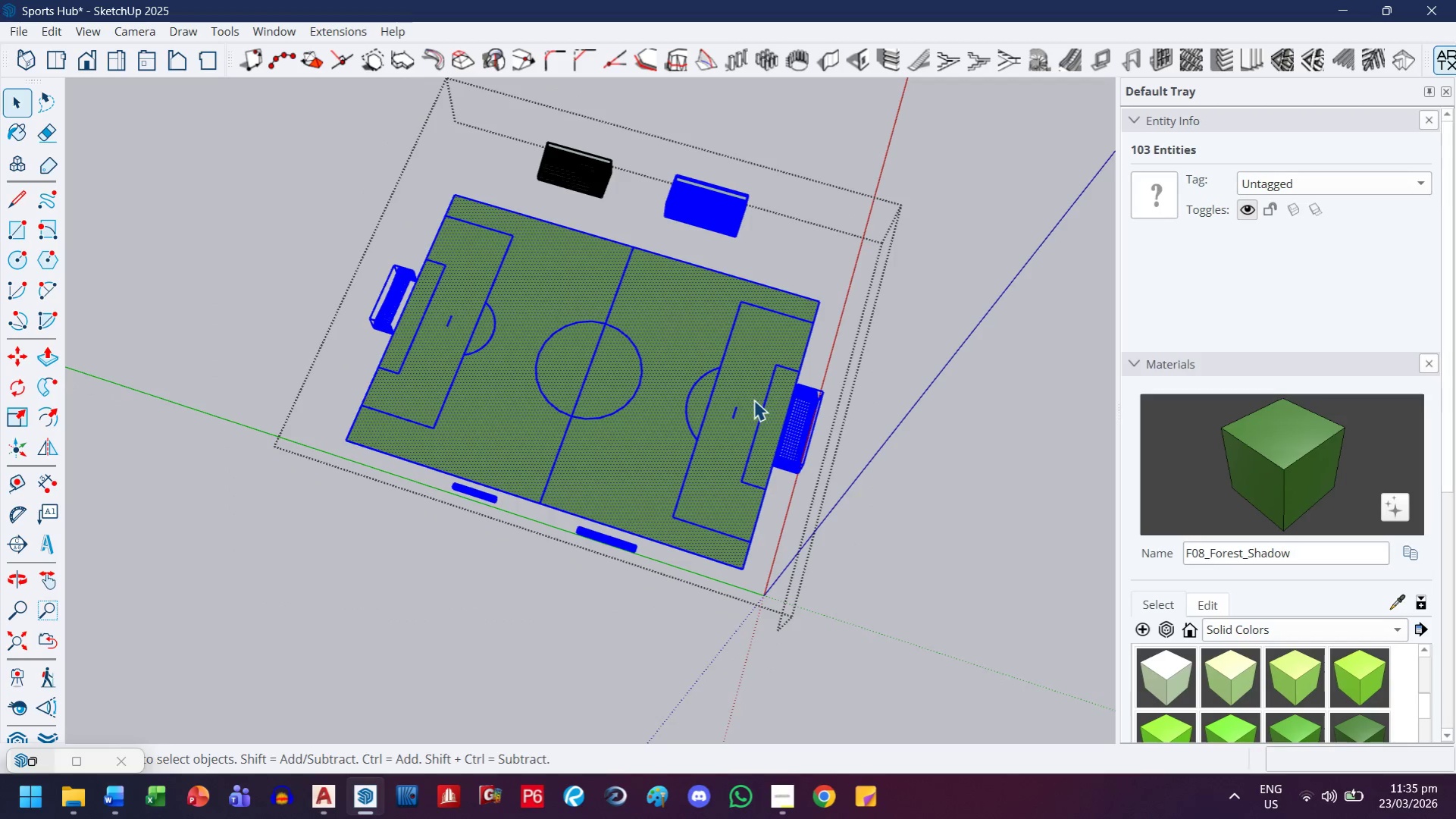 
hold_key(key=ShiftLeft, duration=1.5)
 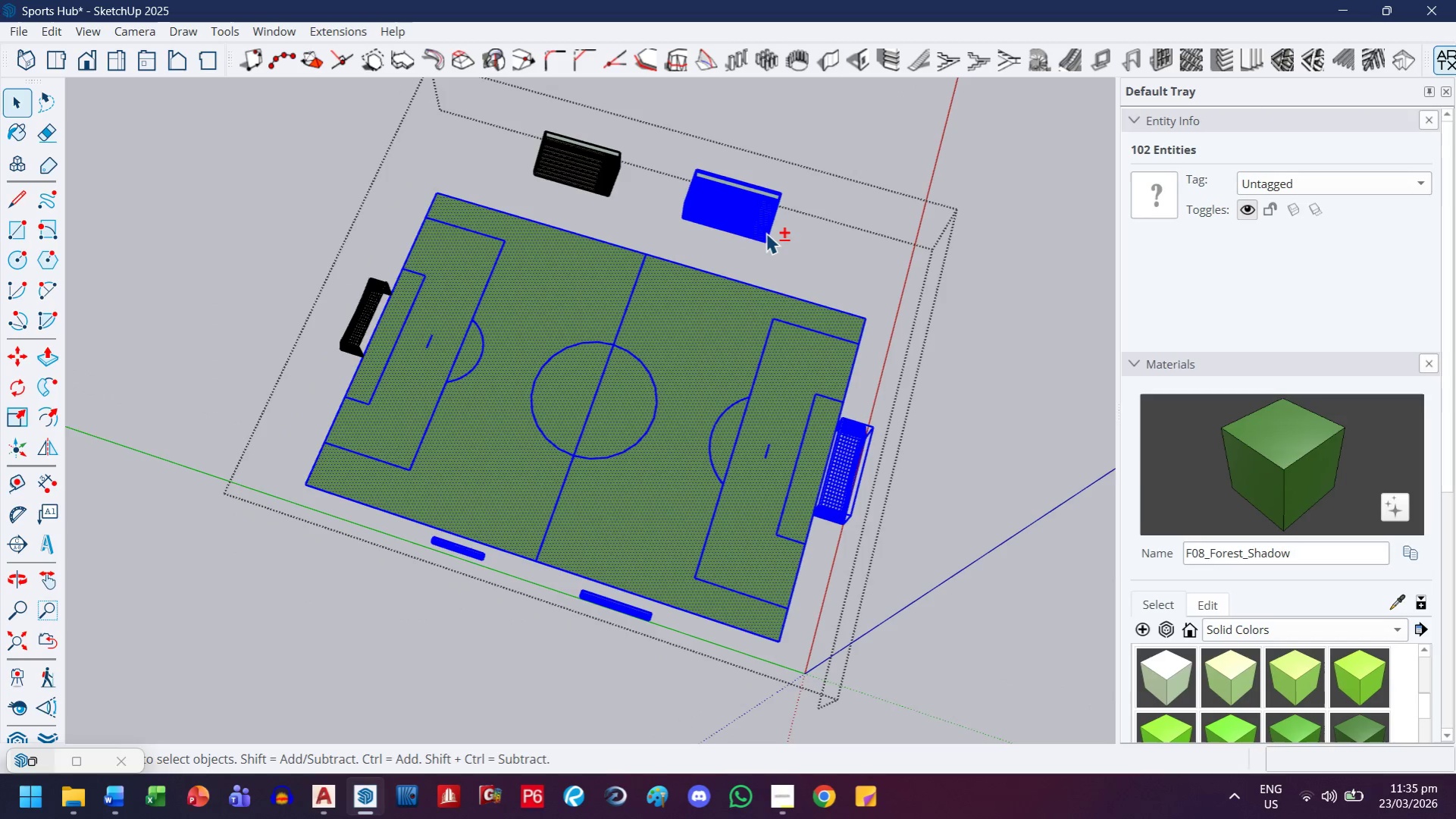 
scroll: coordinate [556, 206], scroll_direction: up, amount: 2.0
 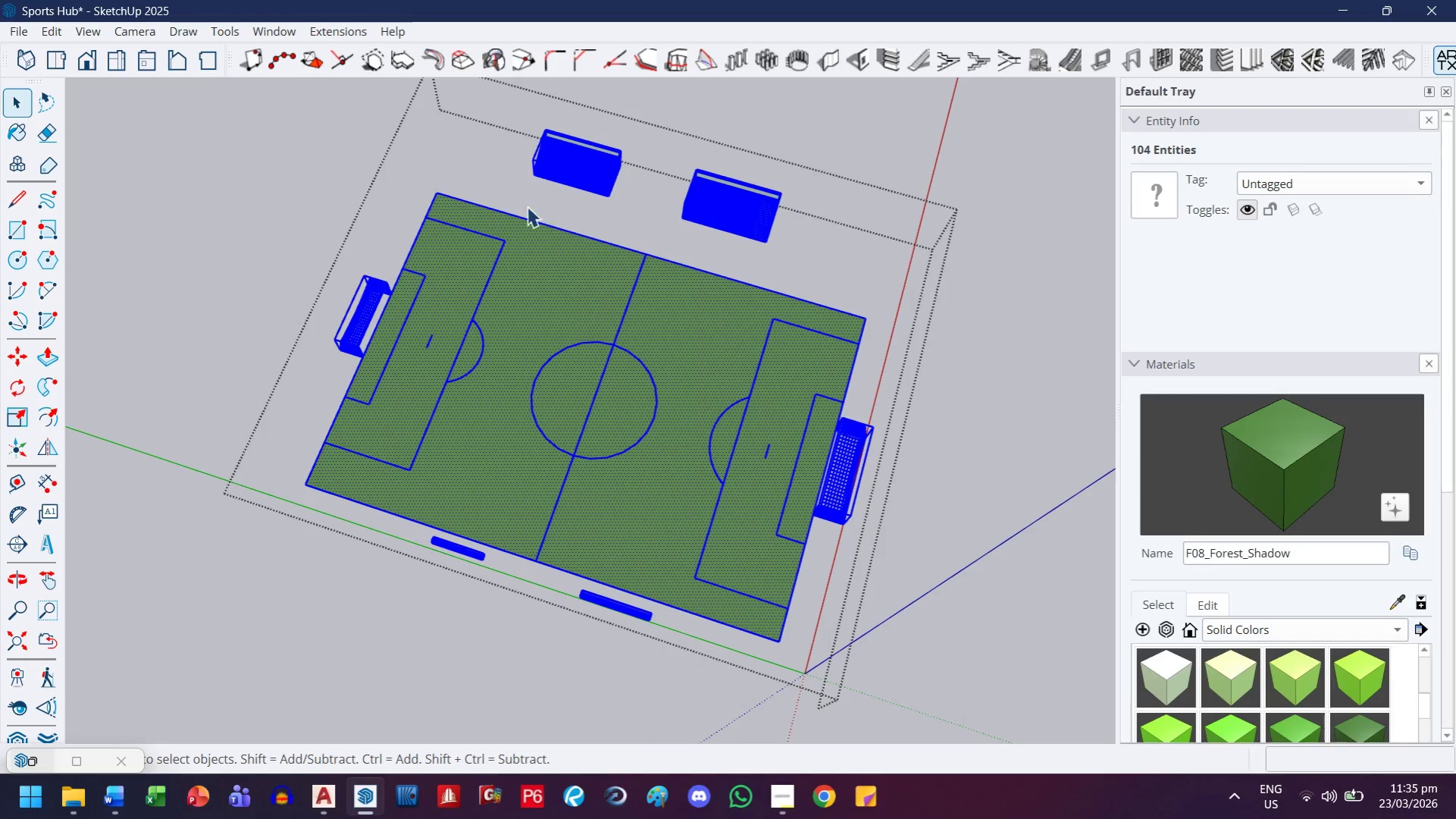 
left_click([355, 309])
 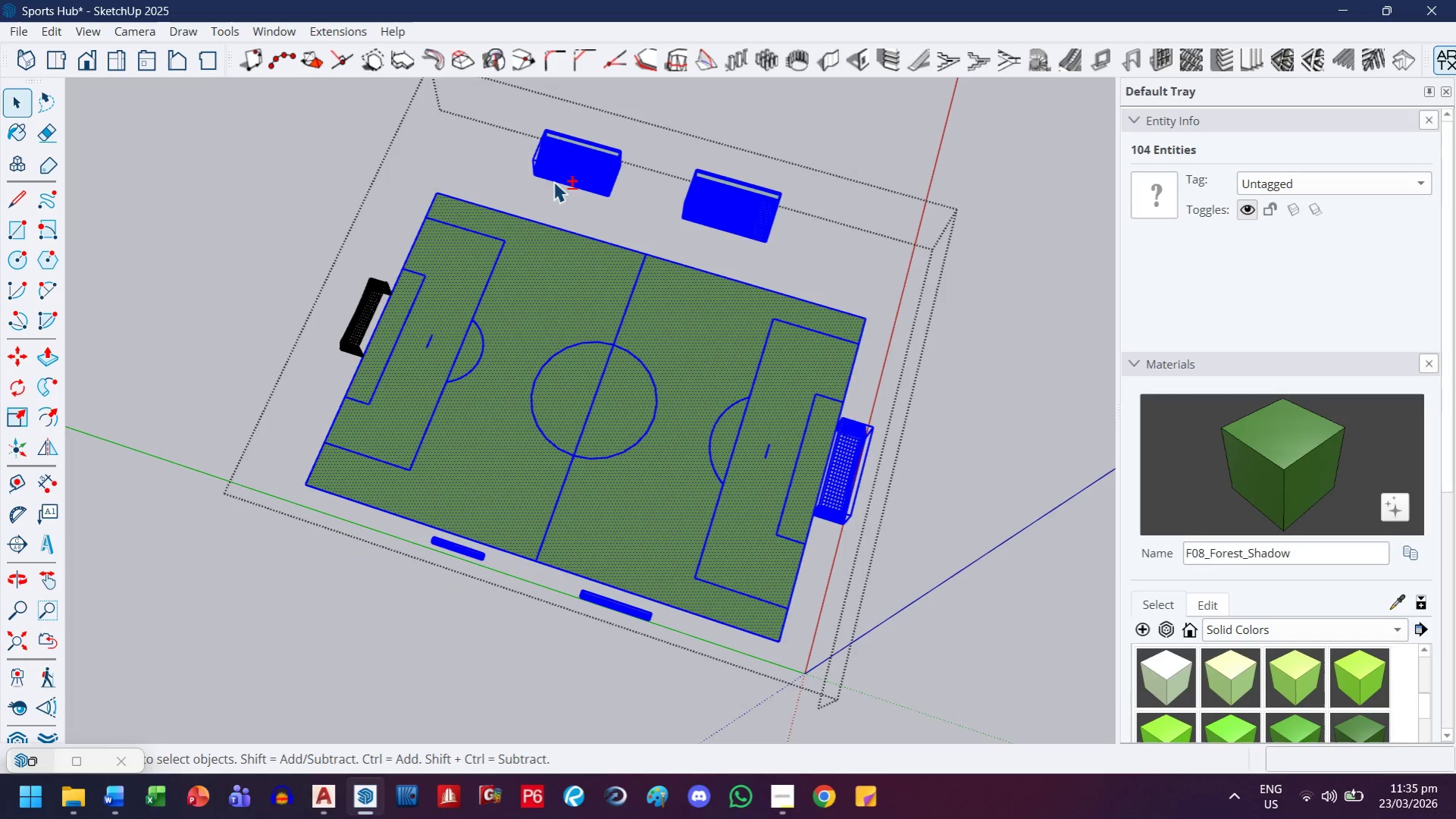 
left_click([575, 161])
 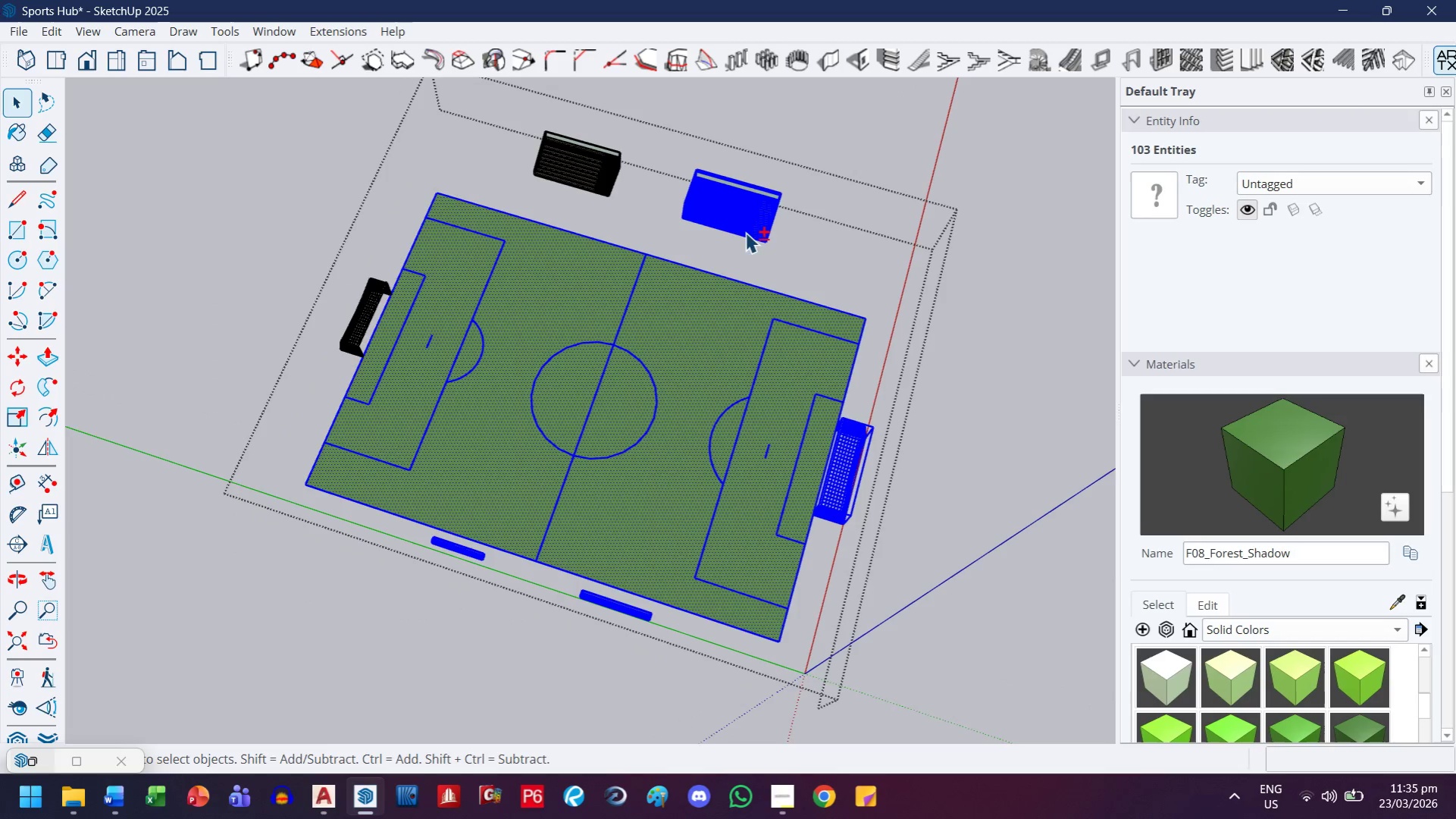 
hold_key(key=ShiftLeft, duration=1.52)
left_click([724, 234])
 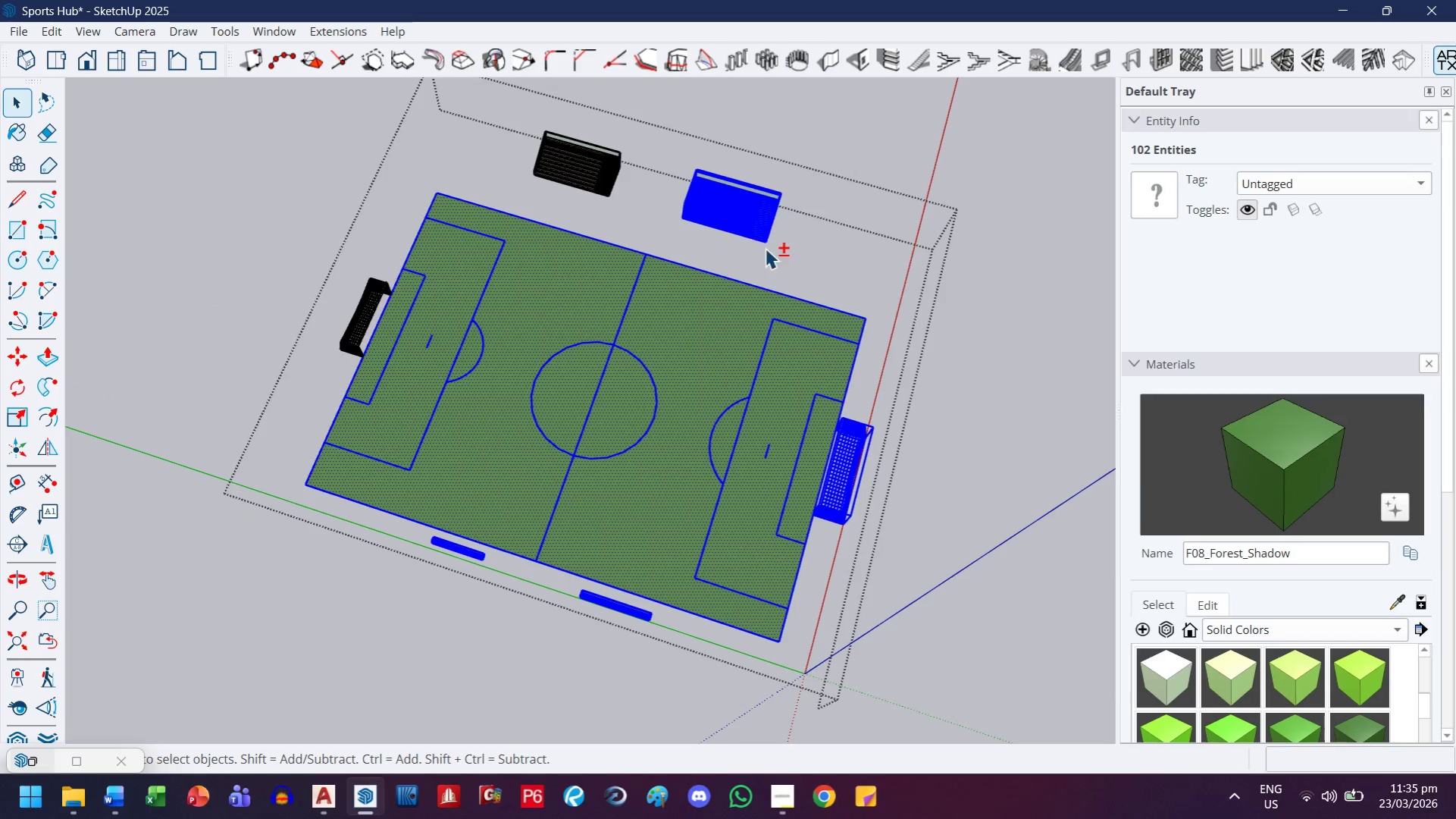 
double_click([766, 229])
 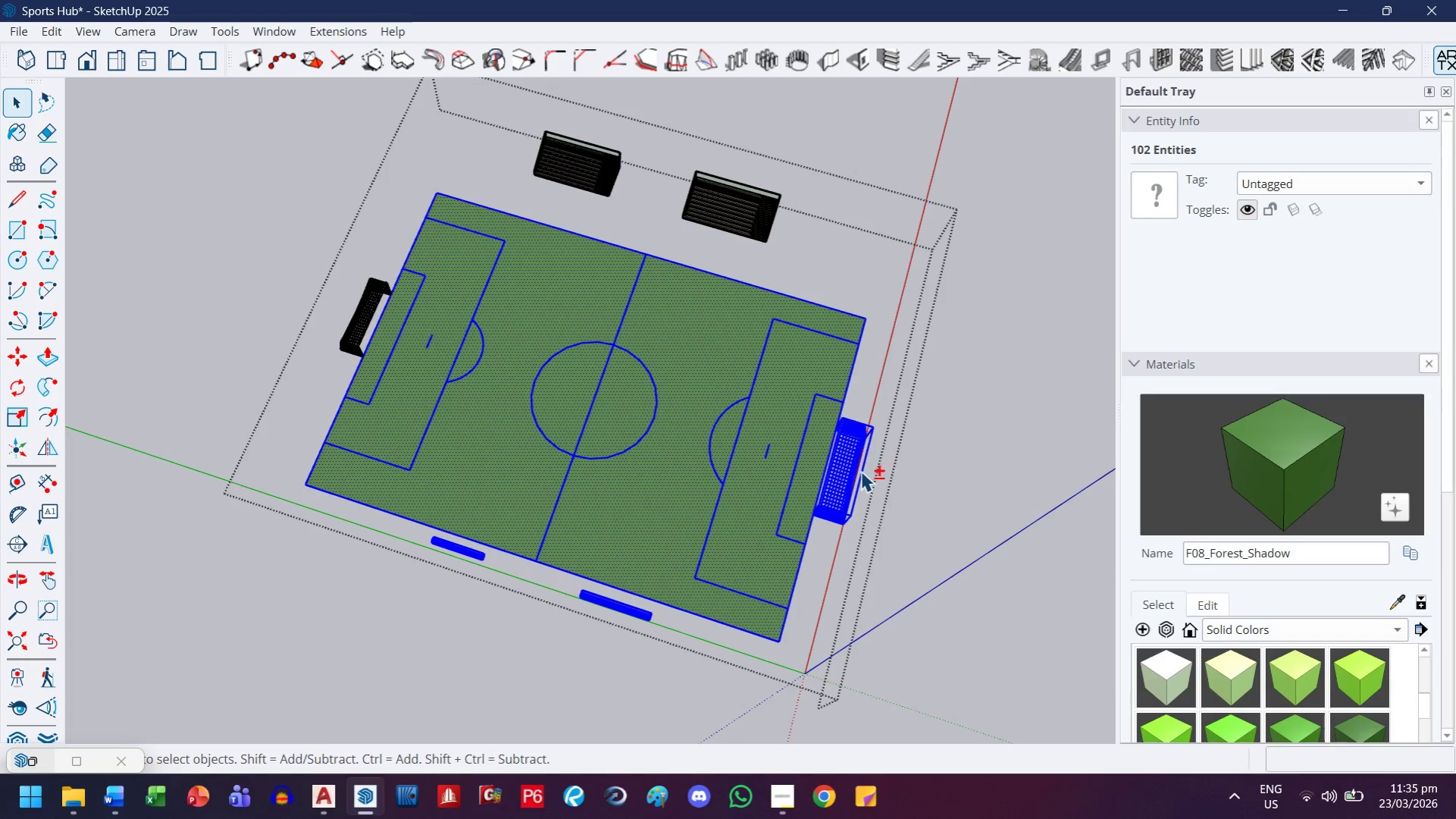 
left_click([852, 473])
 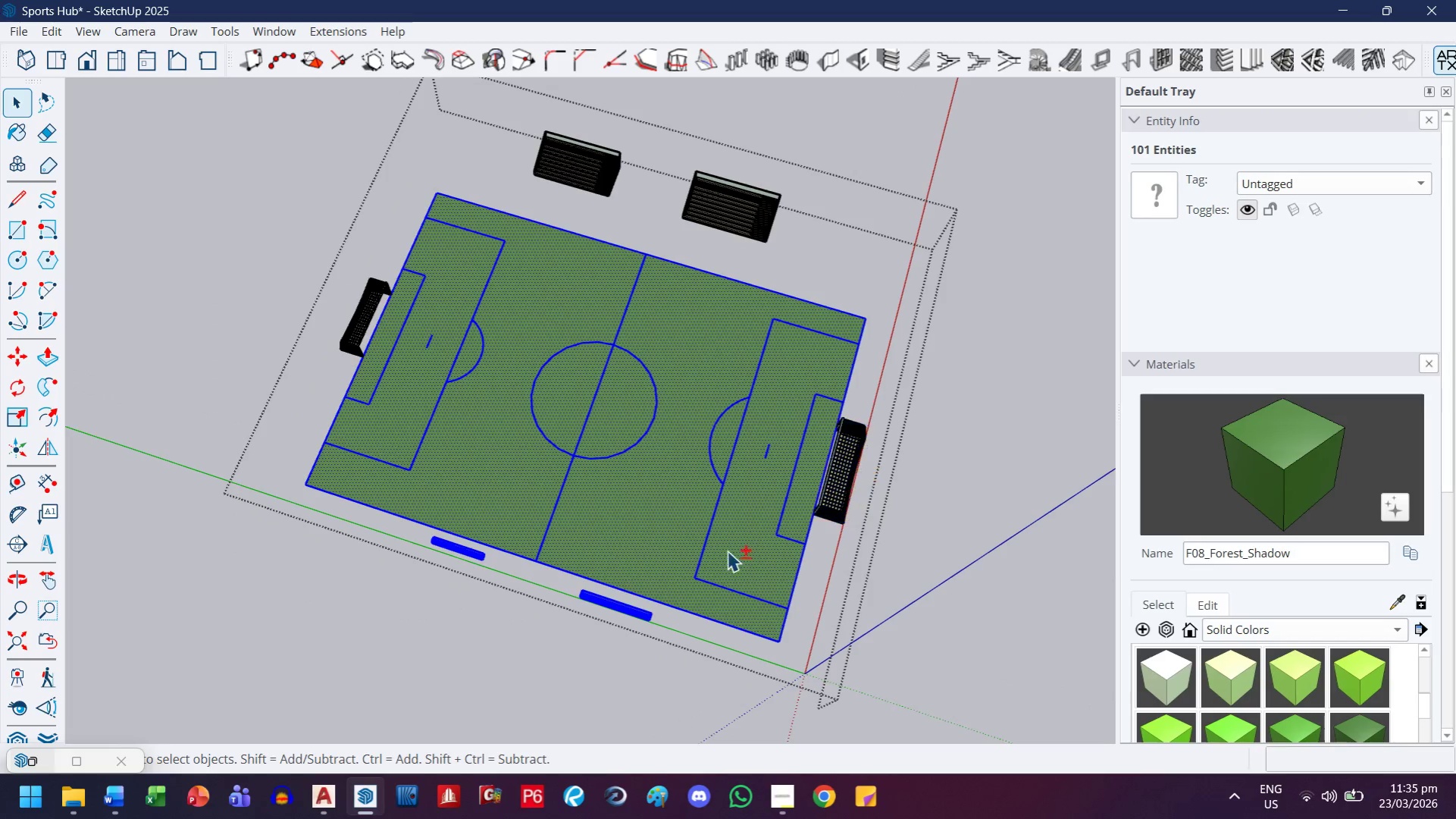 
hold_key(key=ShiftLeft, duration=1.5)
left_click([615, 605])
 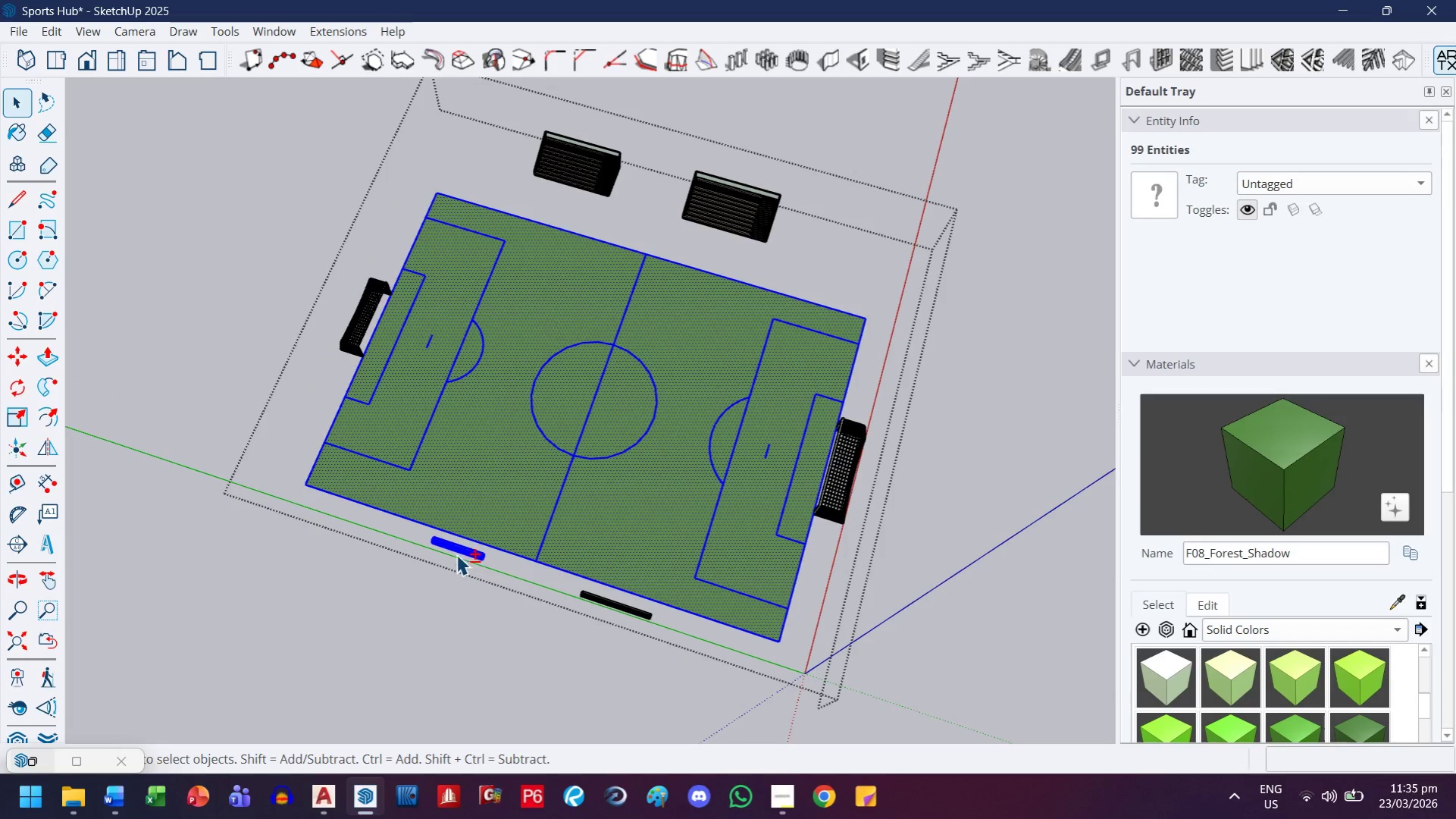 
hold_key(key=ShiftLeft, duration=0.42)
left_click([456, 545])
 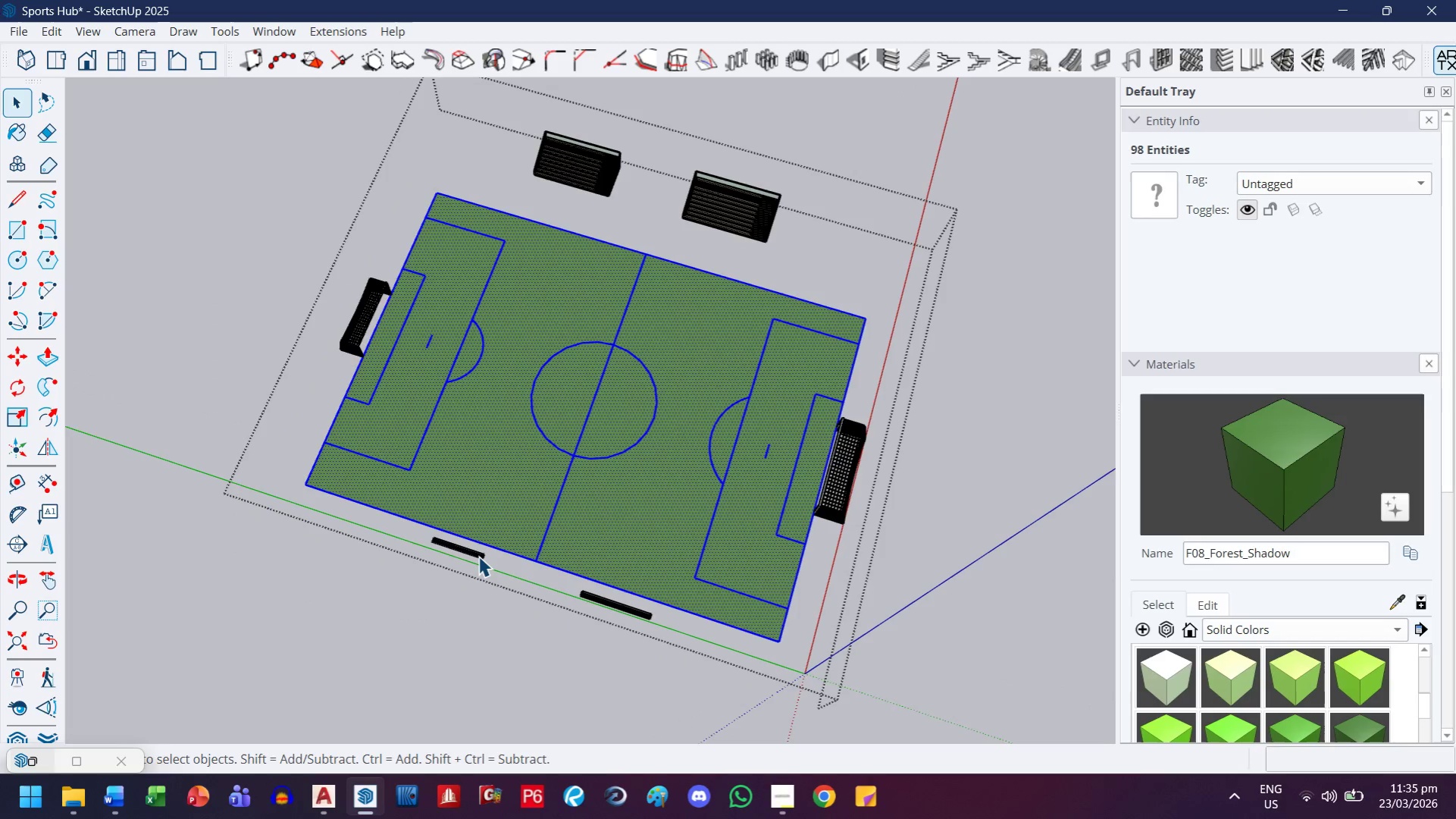 
key(Control+C)
 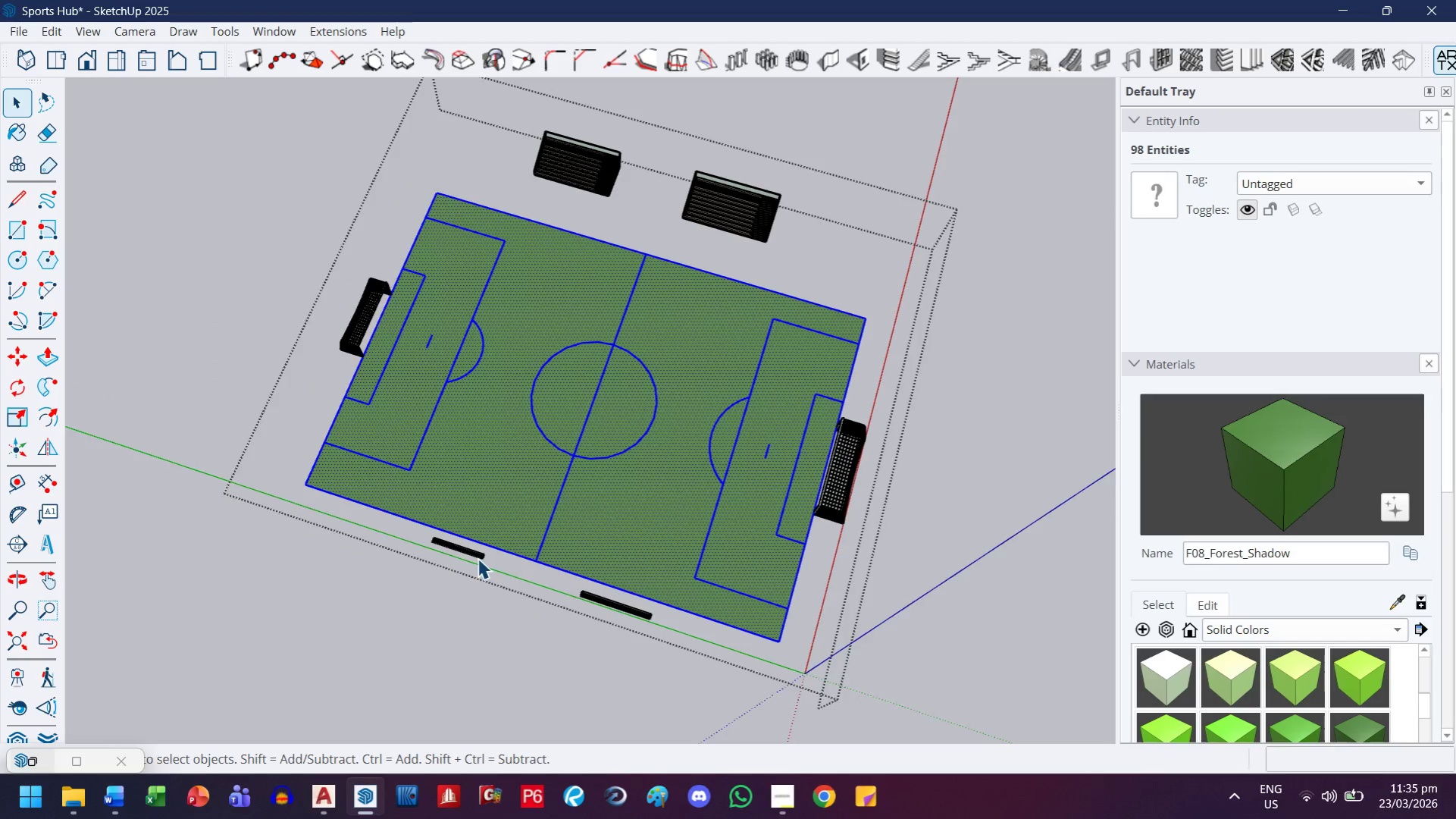 
key(Escape)
 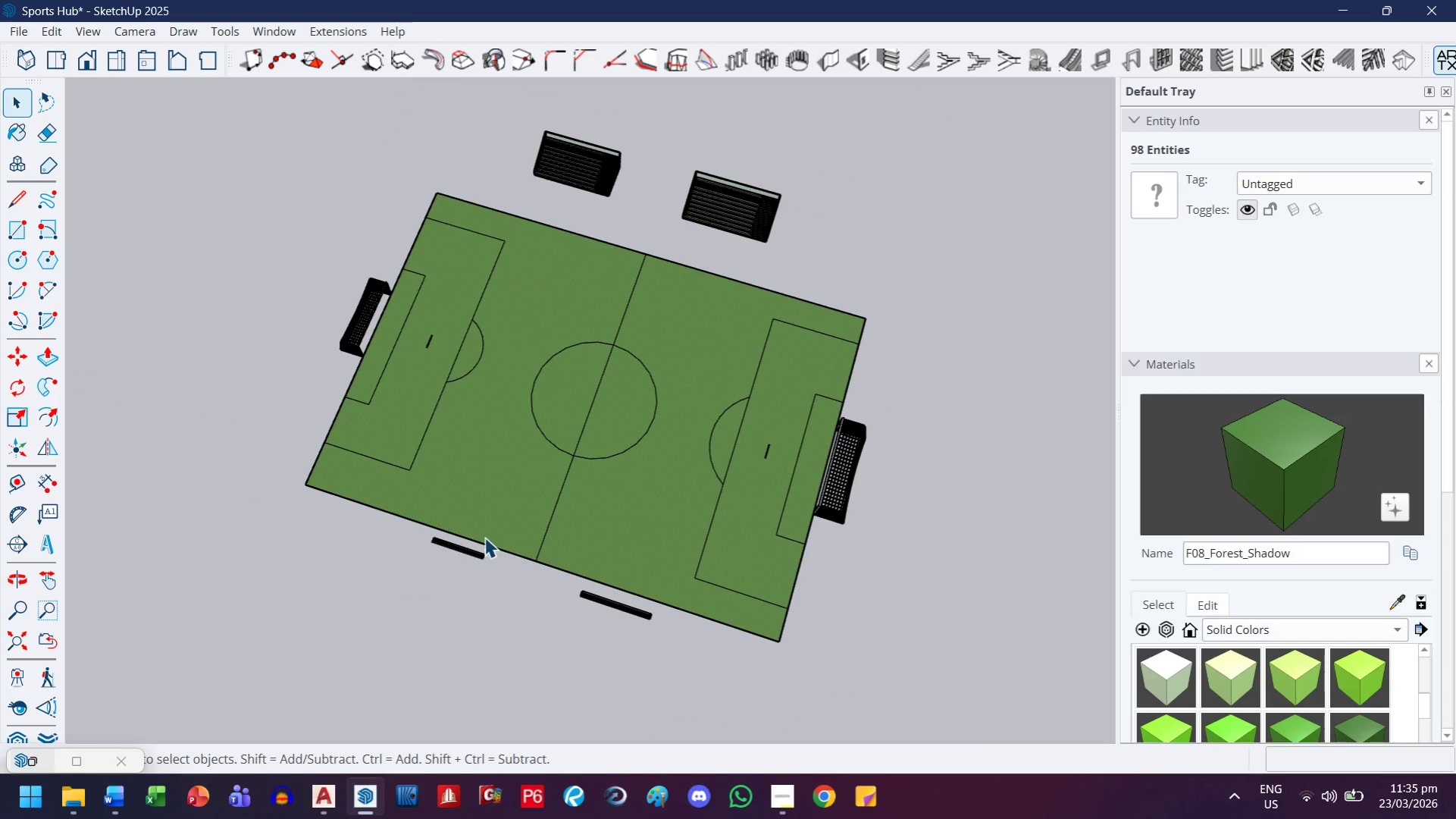 
key(Escape)
 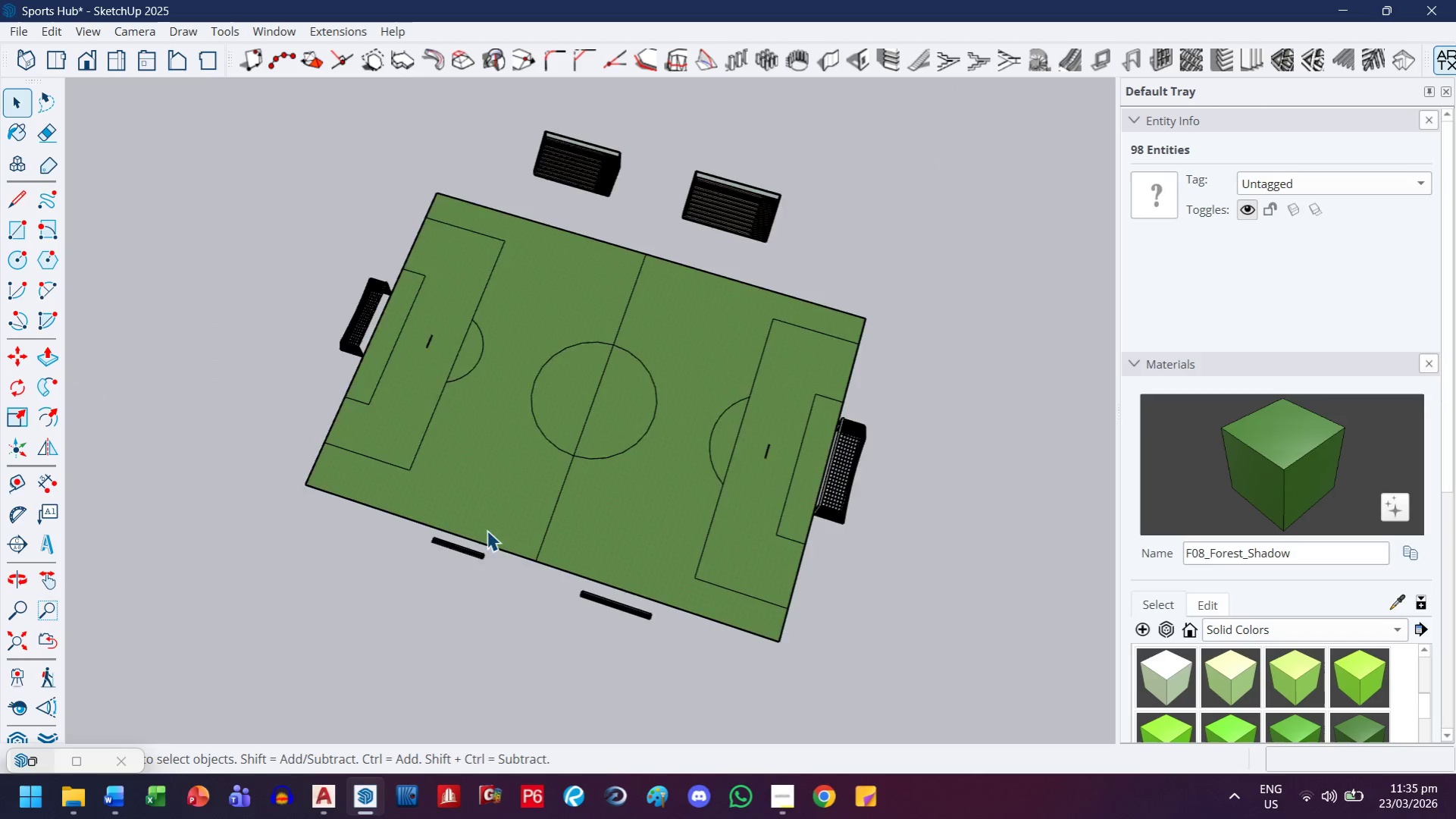 
key(Escape)
 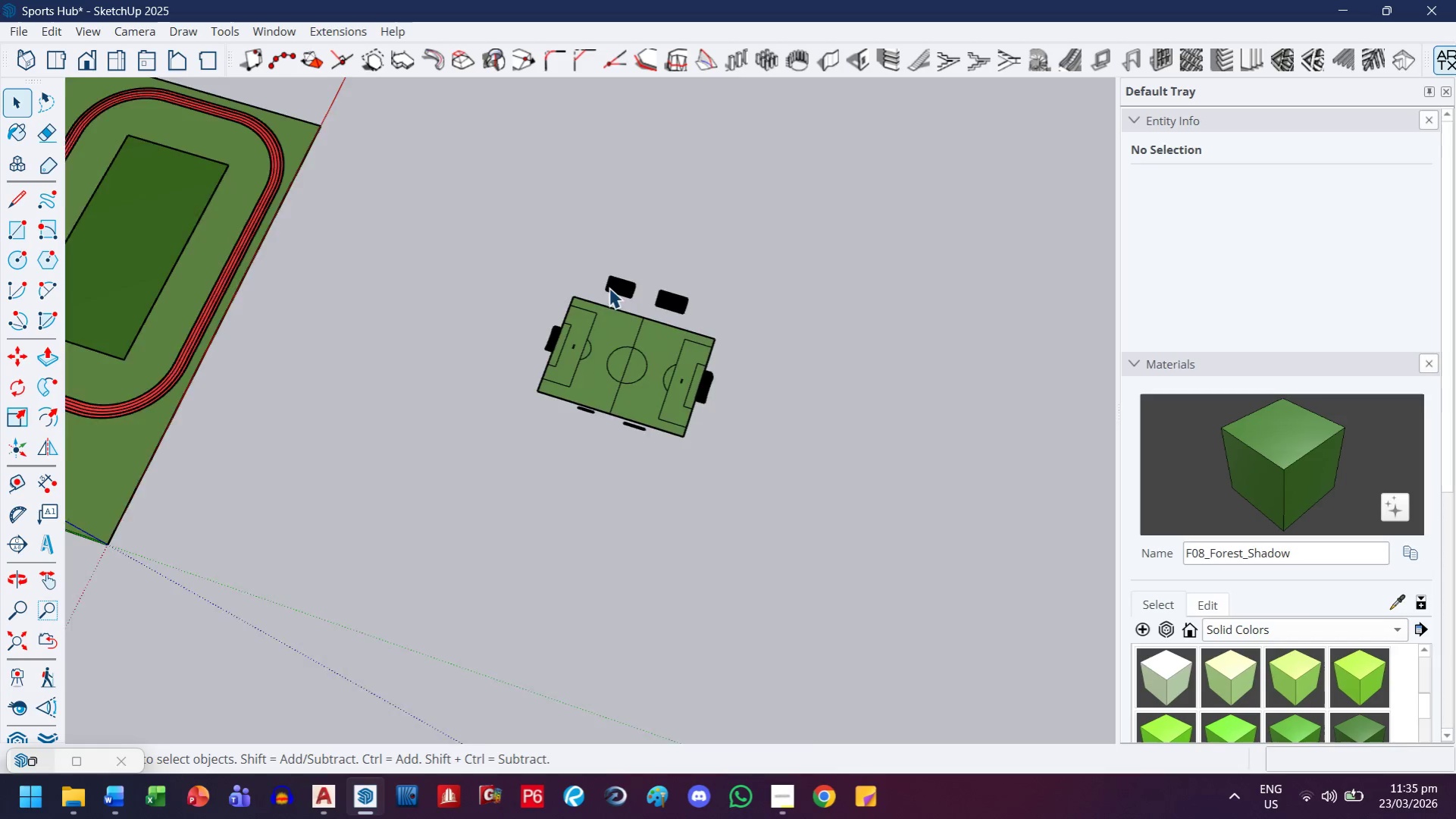 
key(Control+V)
 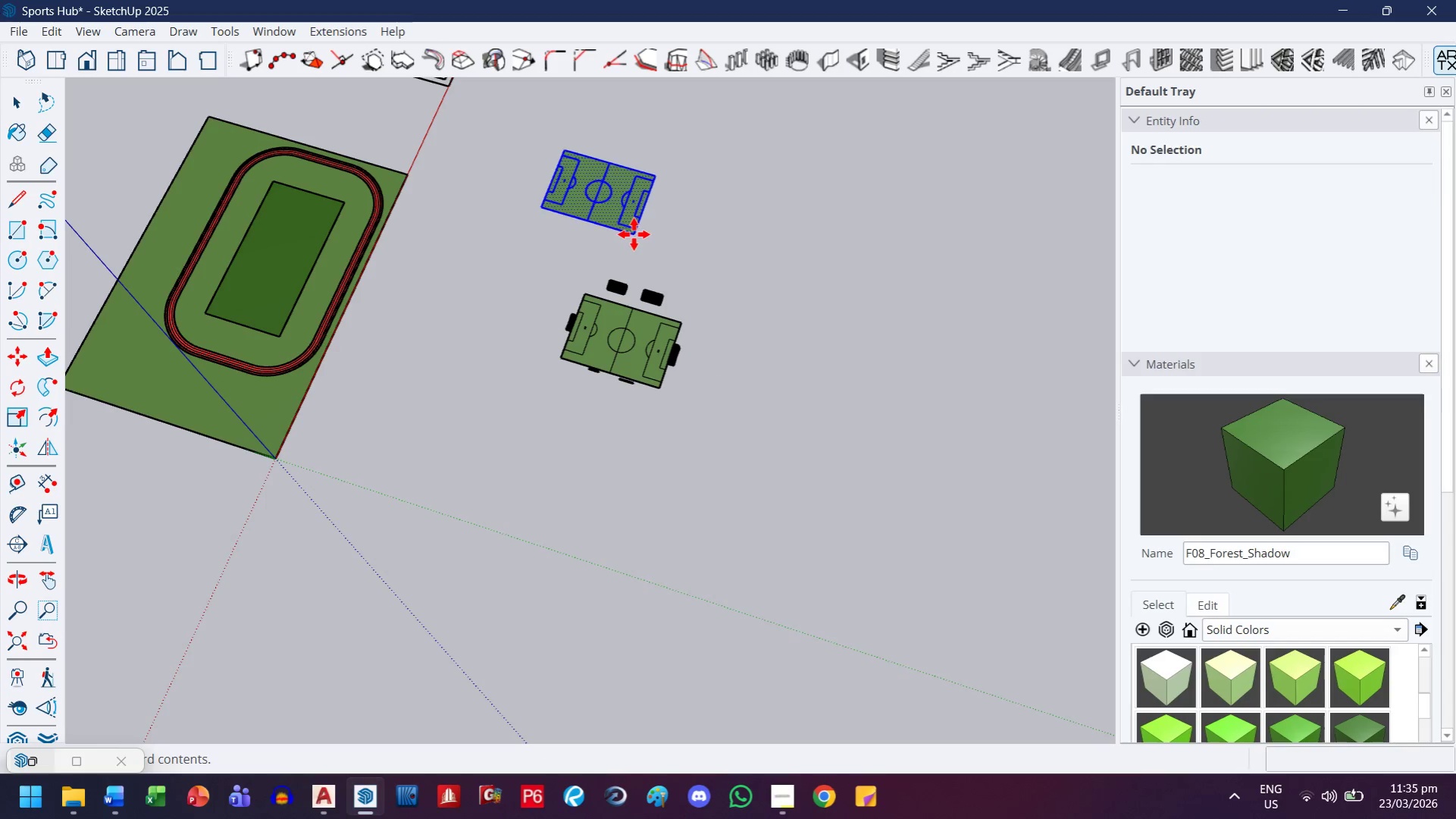 
scroll: coordinate [609, 287], scroll_direction: down, amount: 17.0
 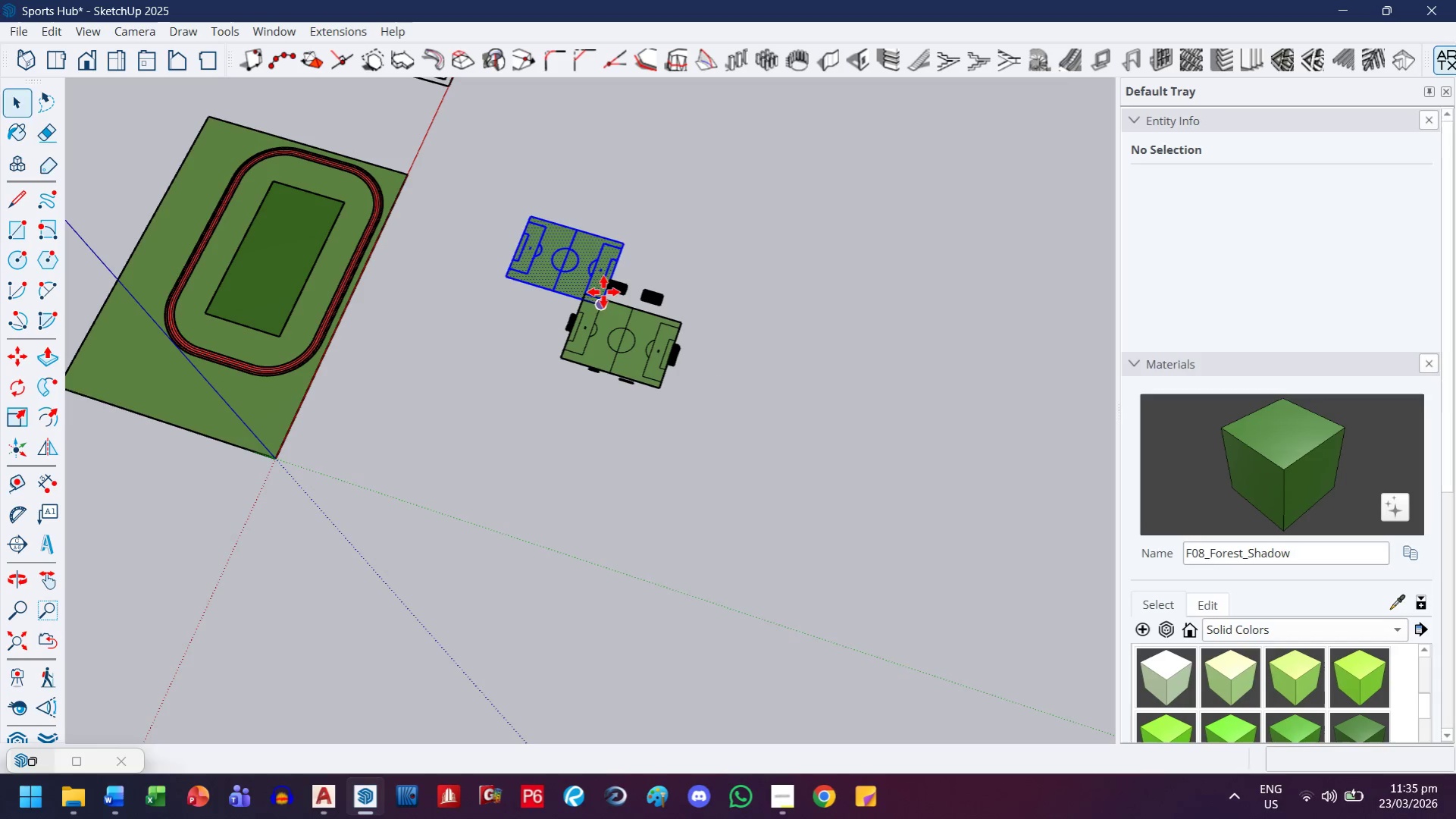 
left_click([634, 234])
 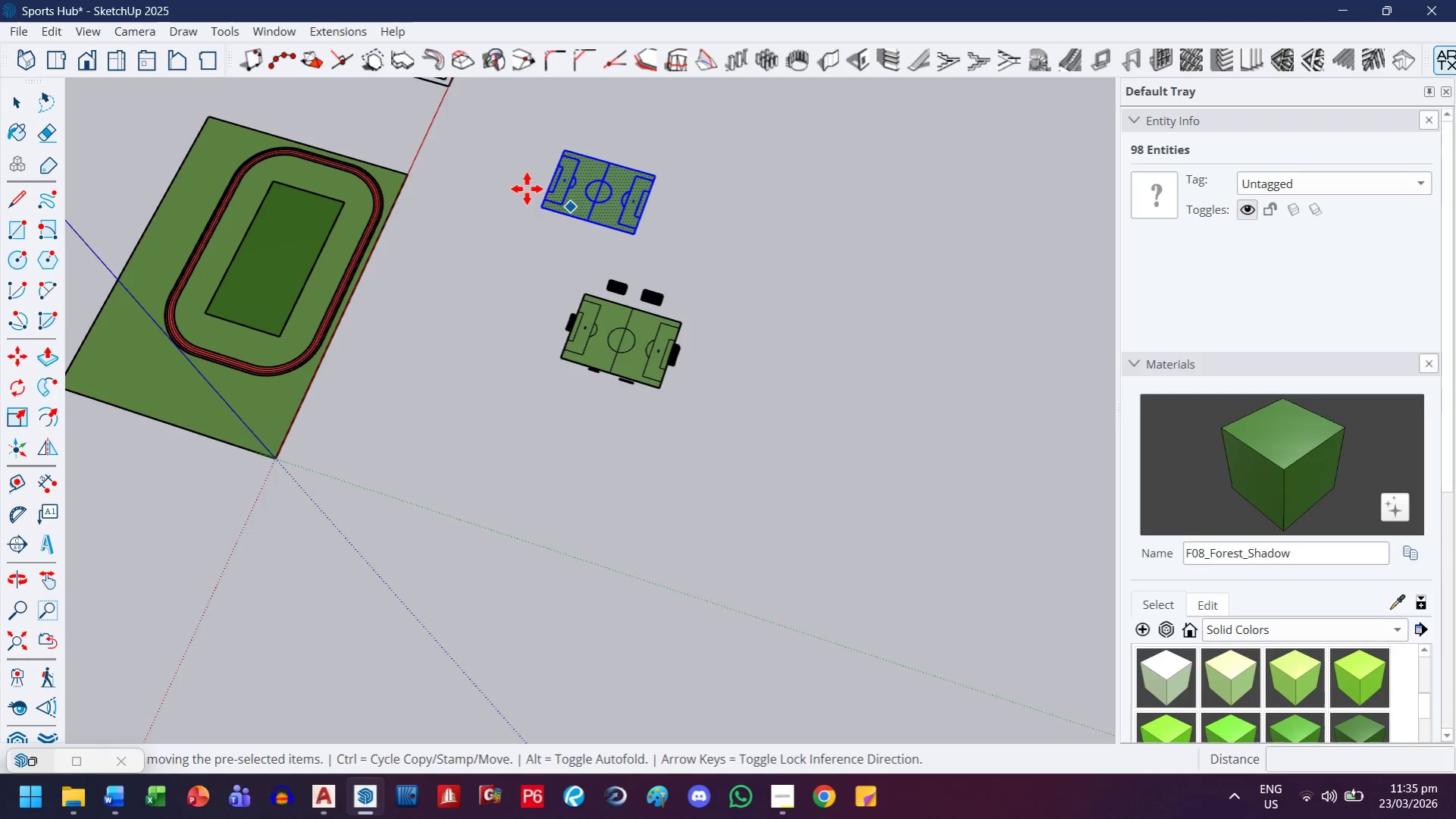 
right_click([615, 199])
 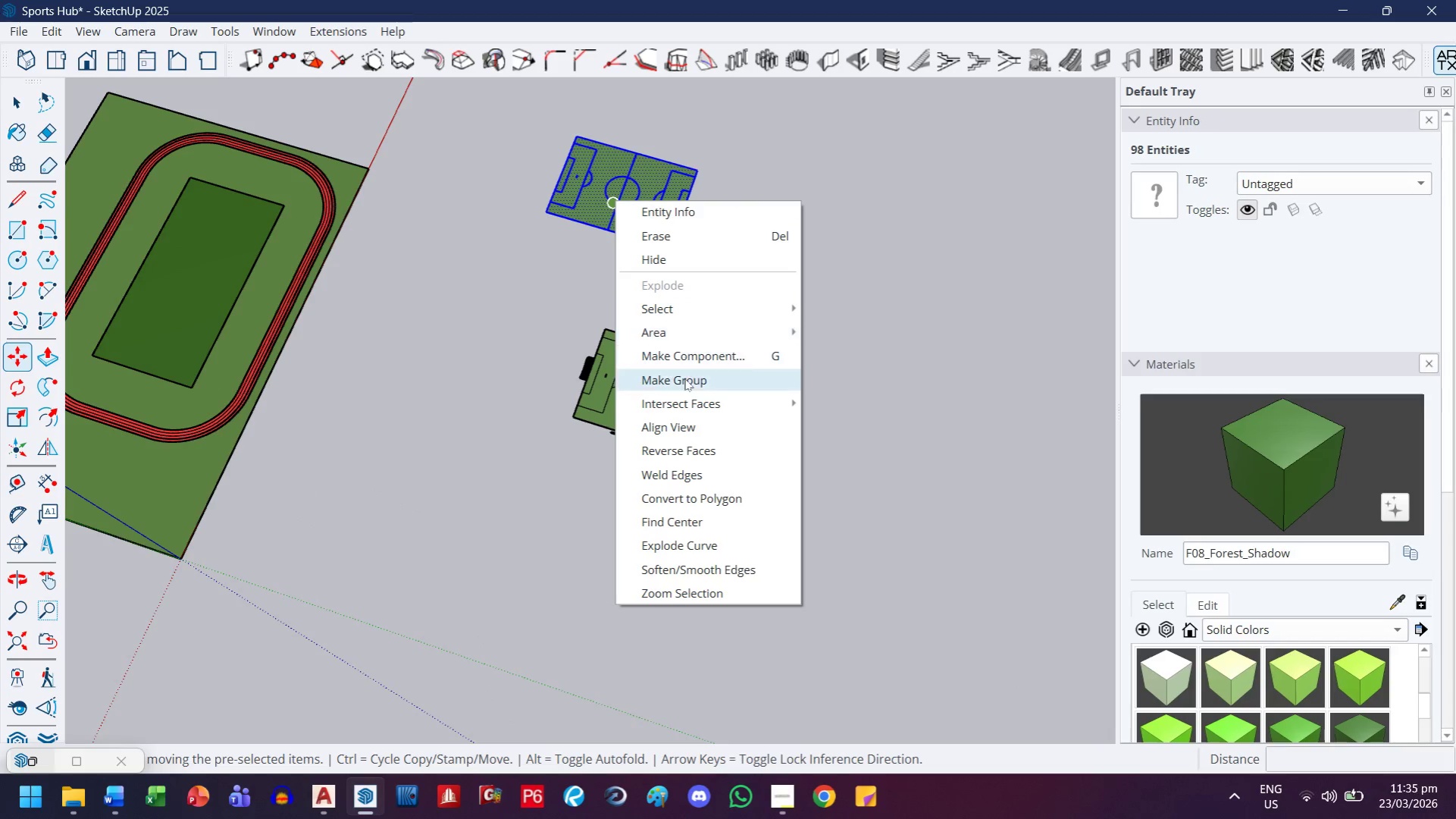 
scroll: coordinate [526, 195], scroll_direction: up, amount: 3.0
 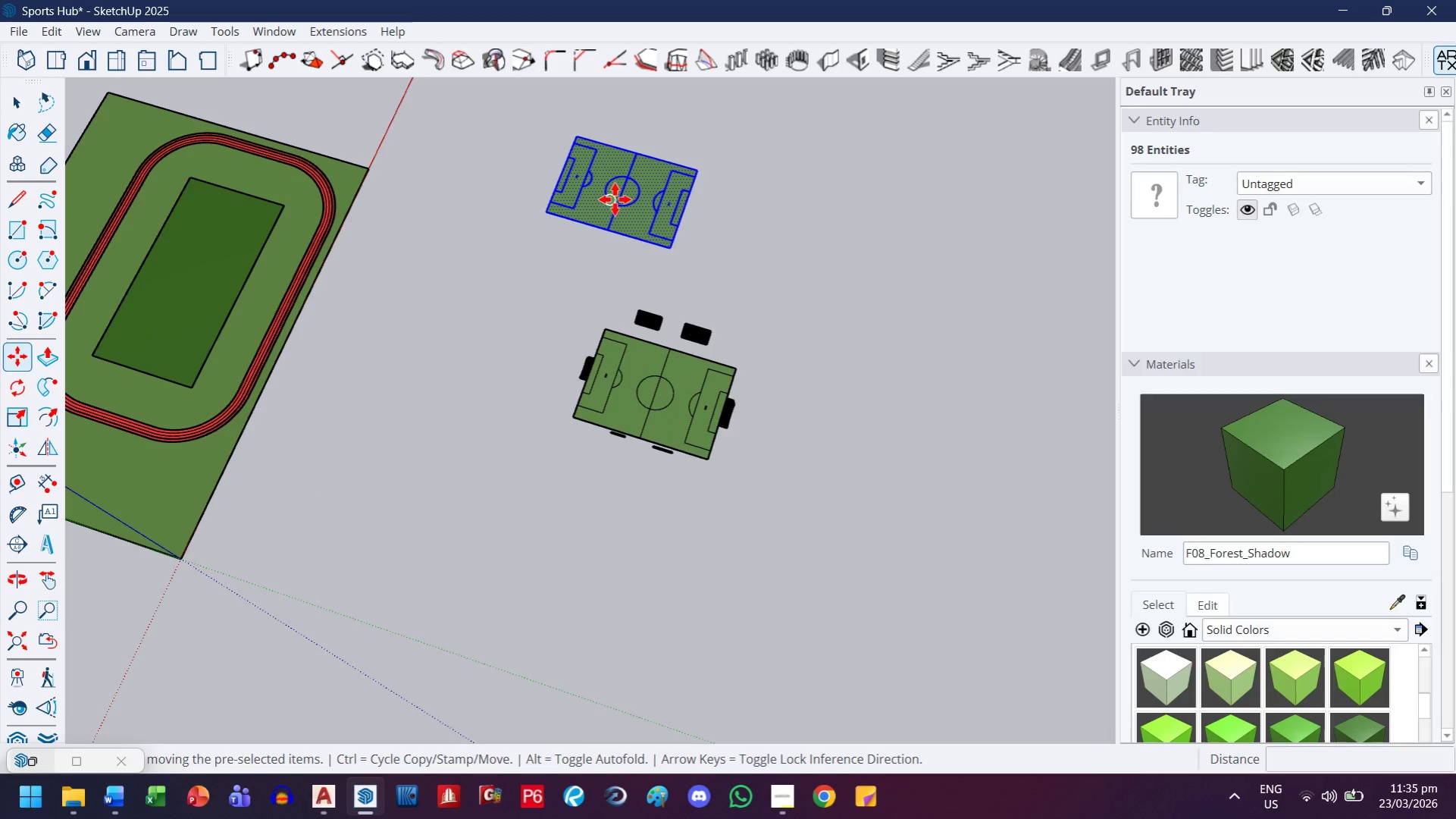 
left_click([685, 377])
 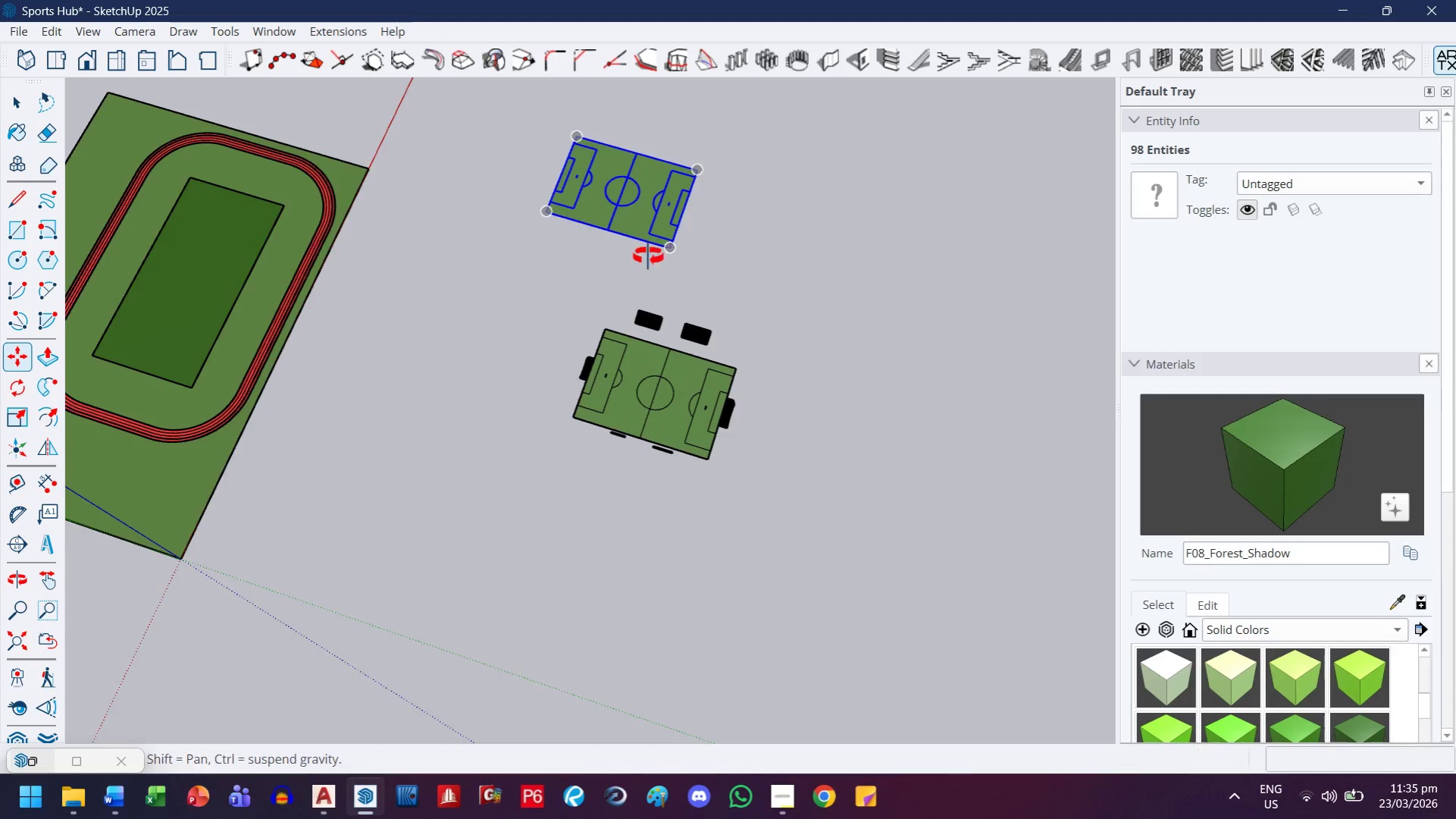 
scroll: coordinate [514, 258], scroll_direction: up, amount: 3.0
 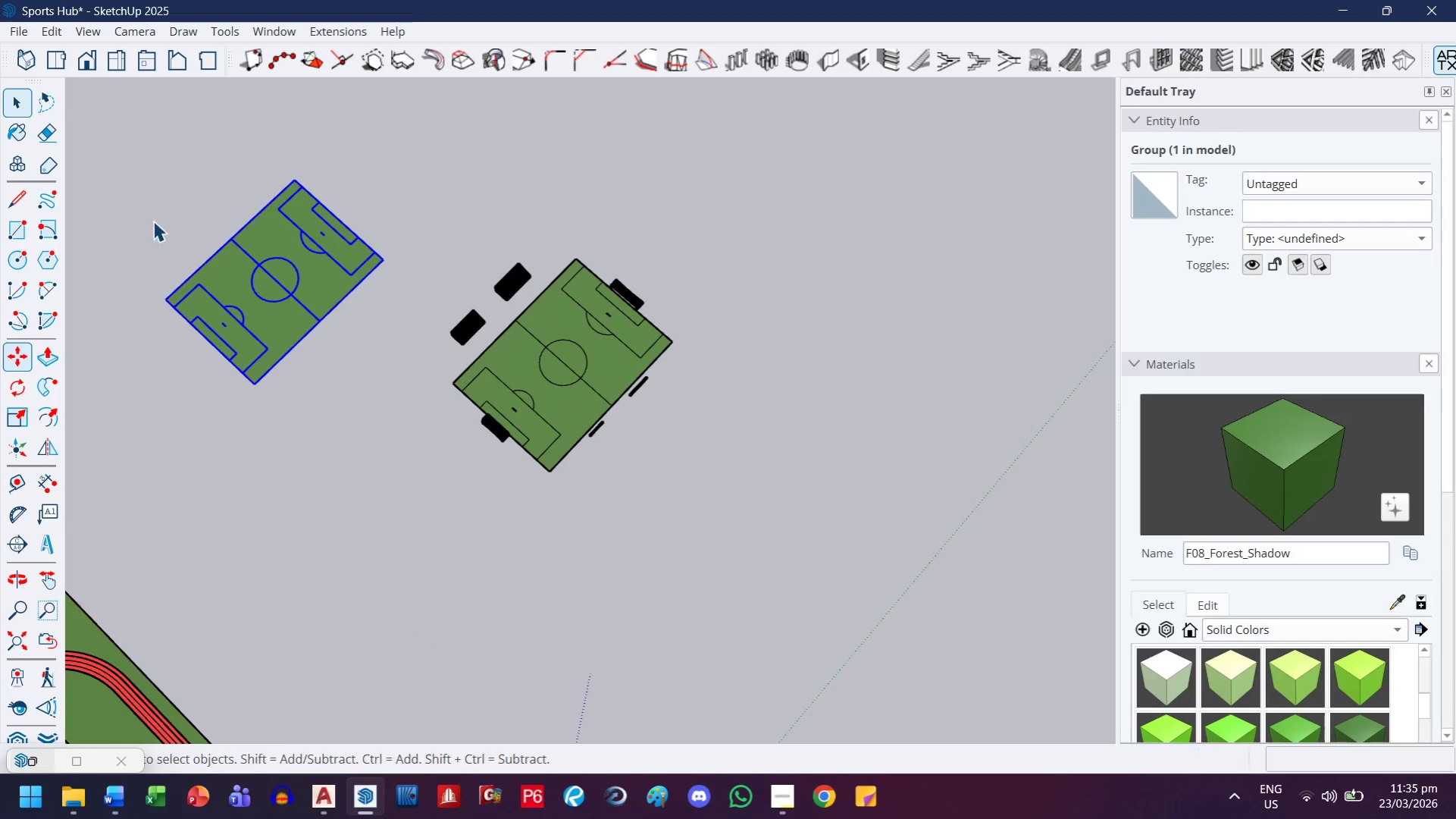 
double_click([271, 292])
 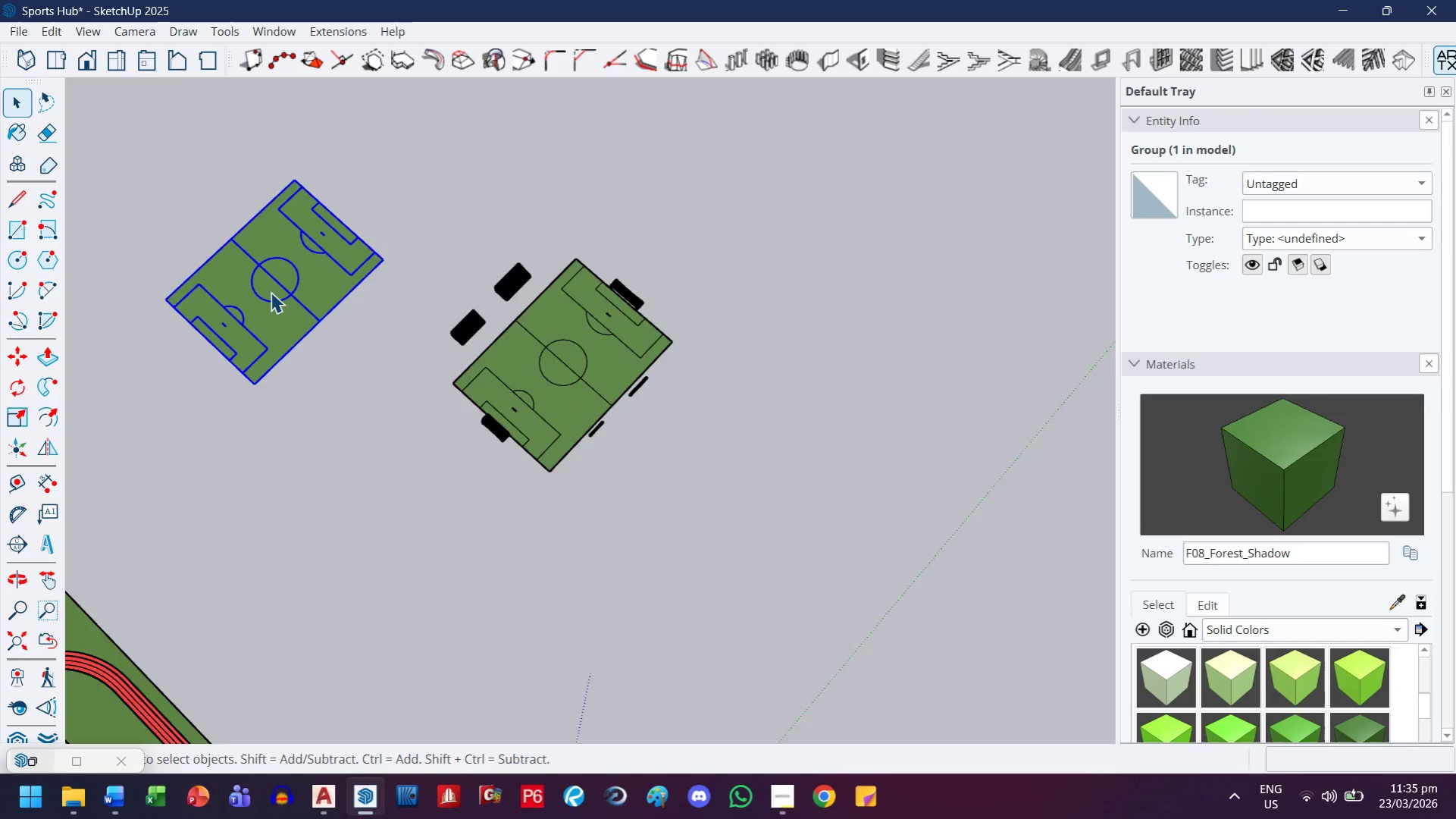 
triple_click([271, 292])
 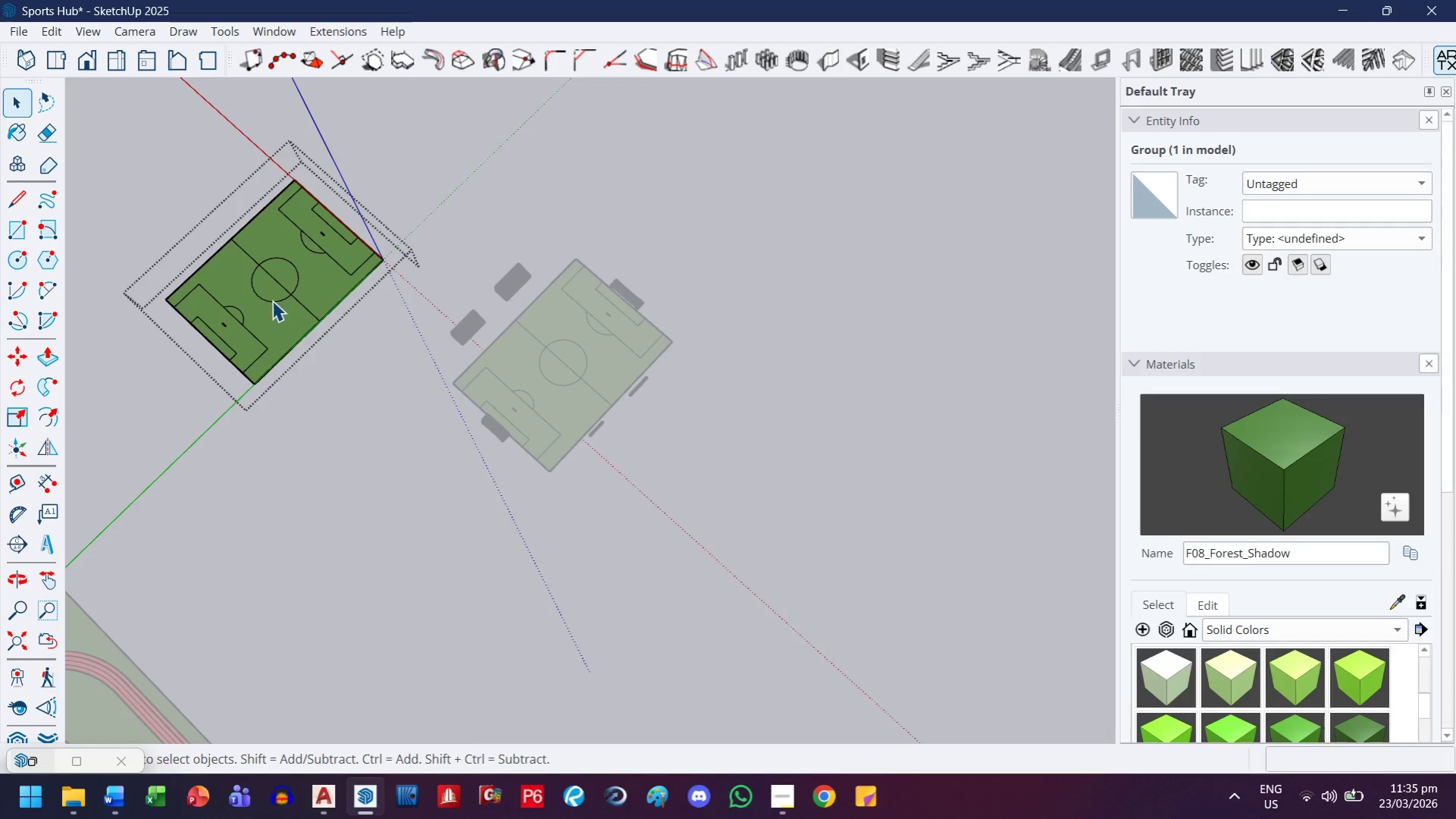 
key(H)
 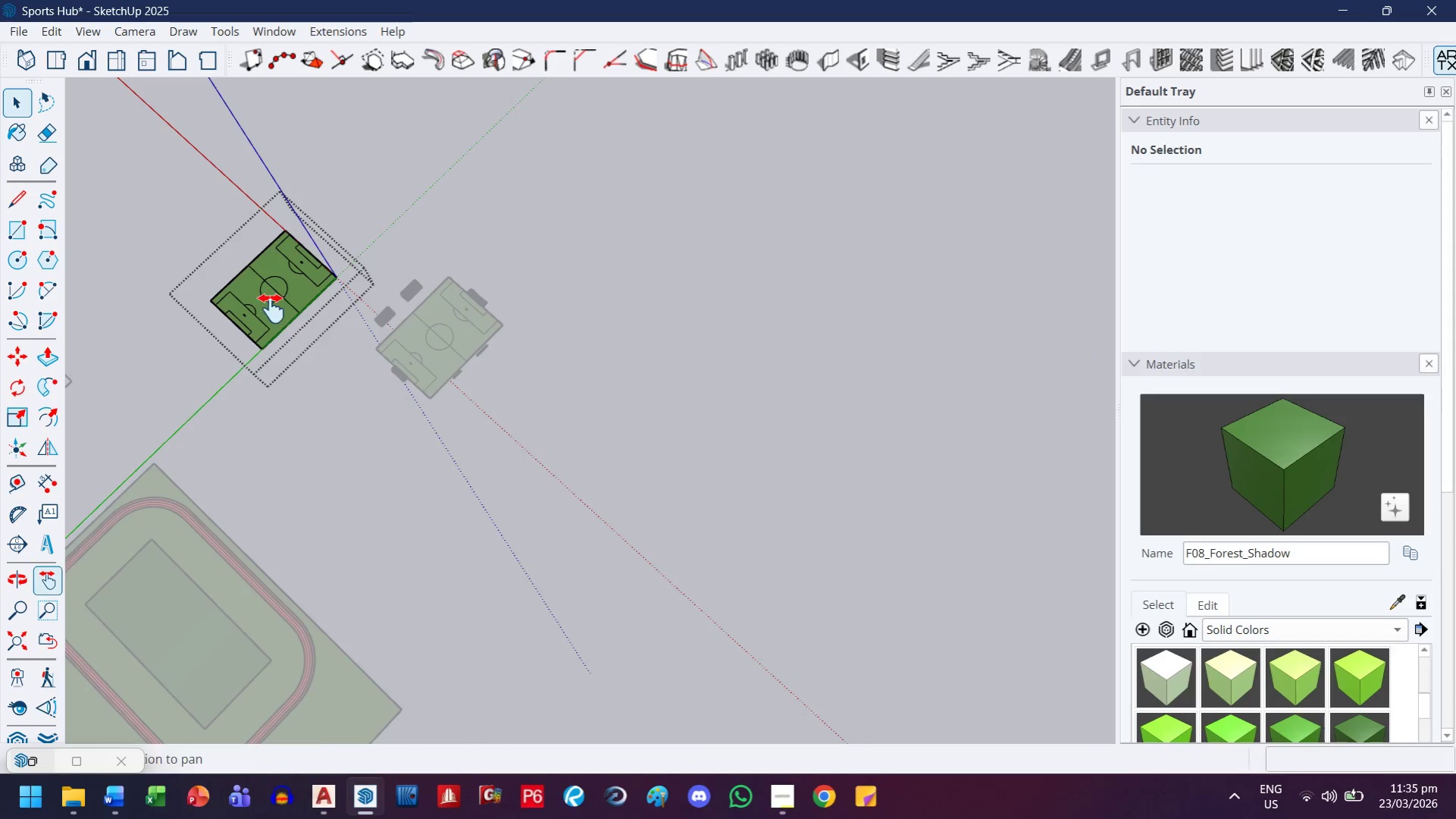 
left_click_drag(start_coordinate=[271, 309], to_coordinate=[385, 300])
 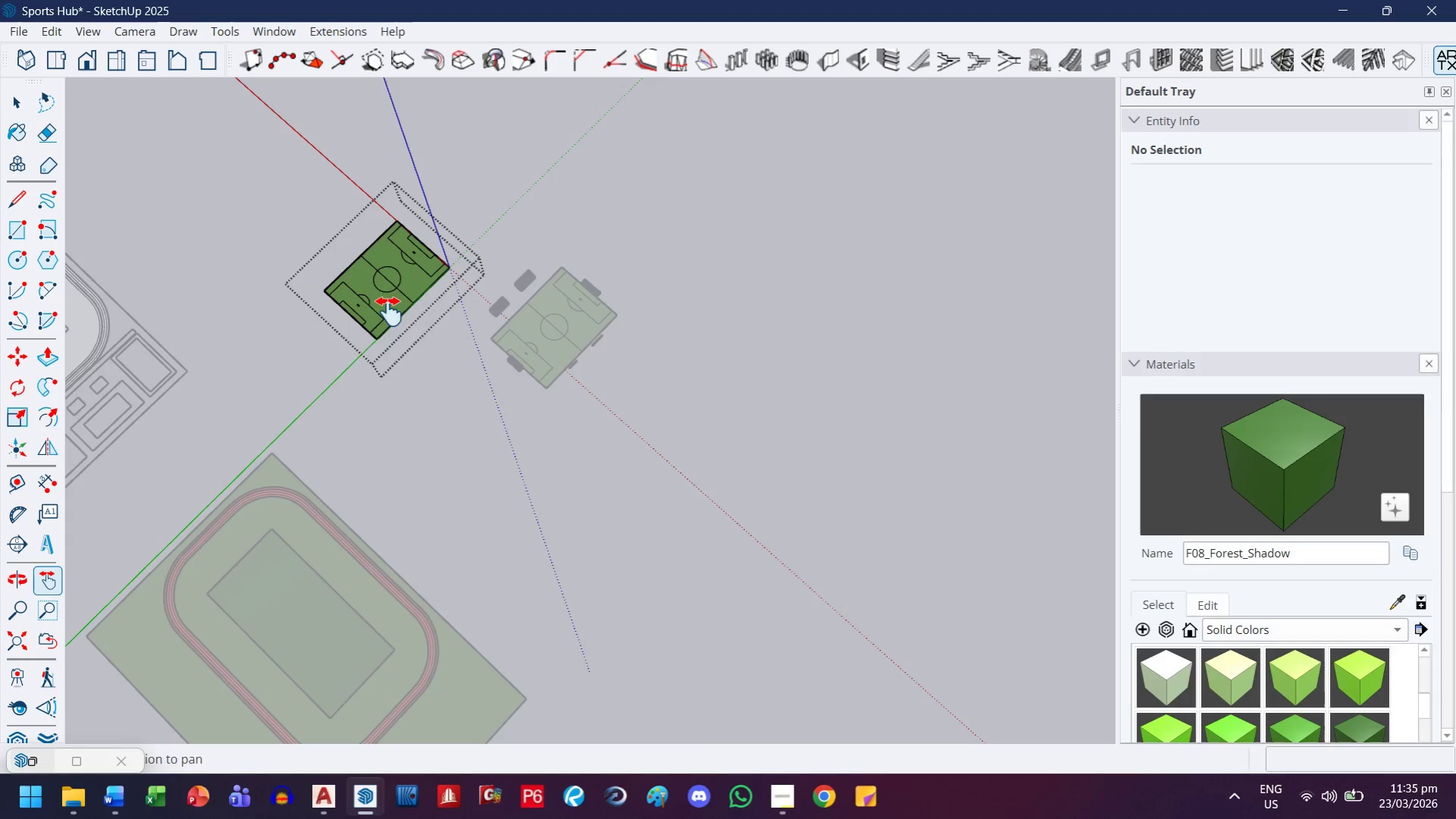 
scroll: coordinate [271, 302], scroll_direction: down, amount: 6.0
 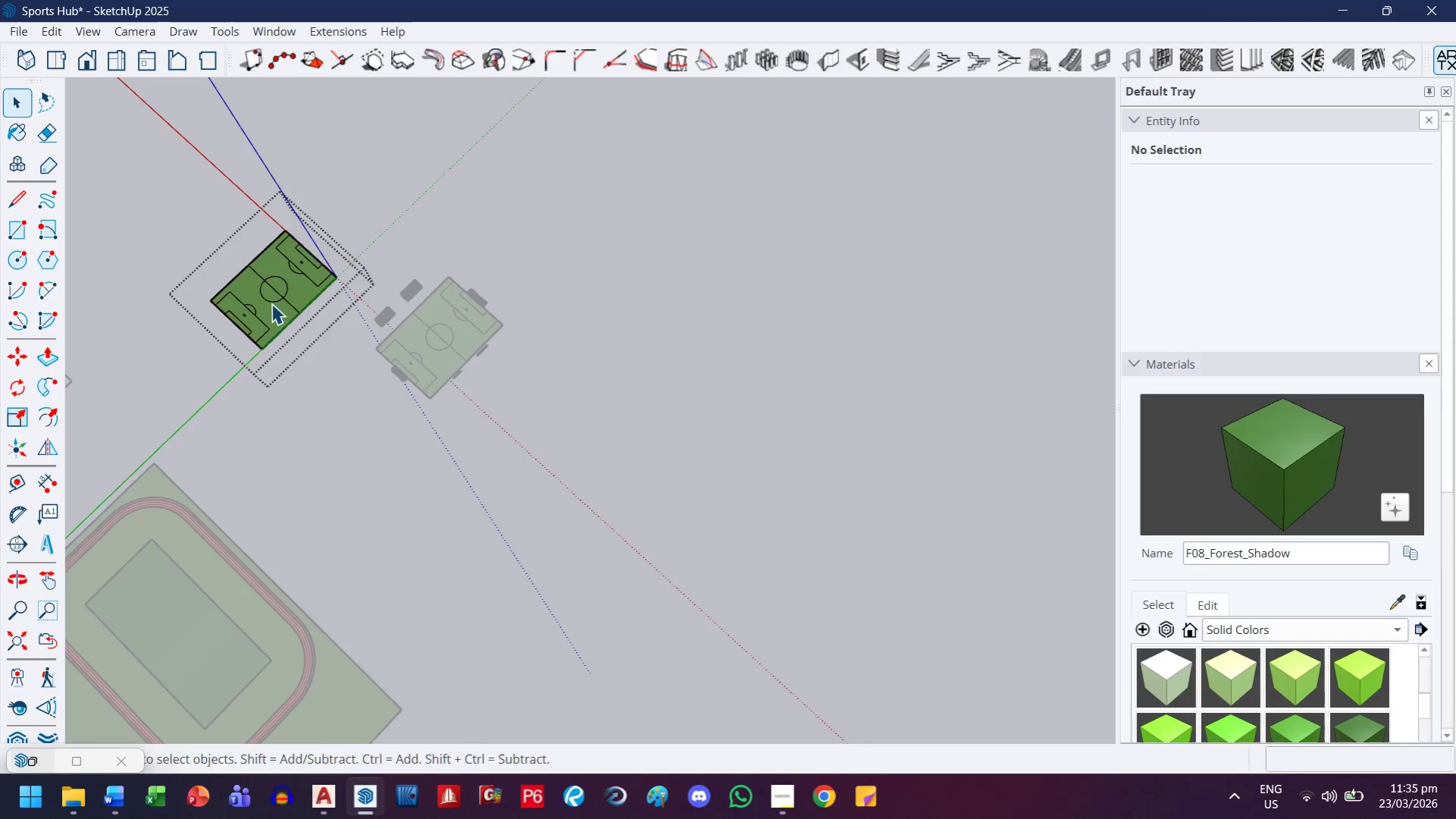 
key(Escape)
 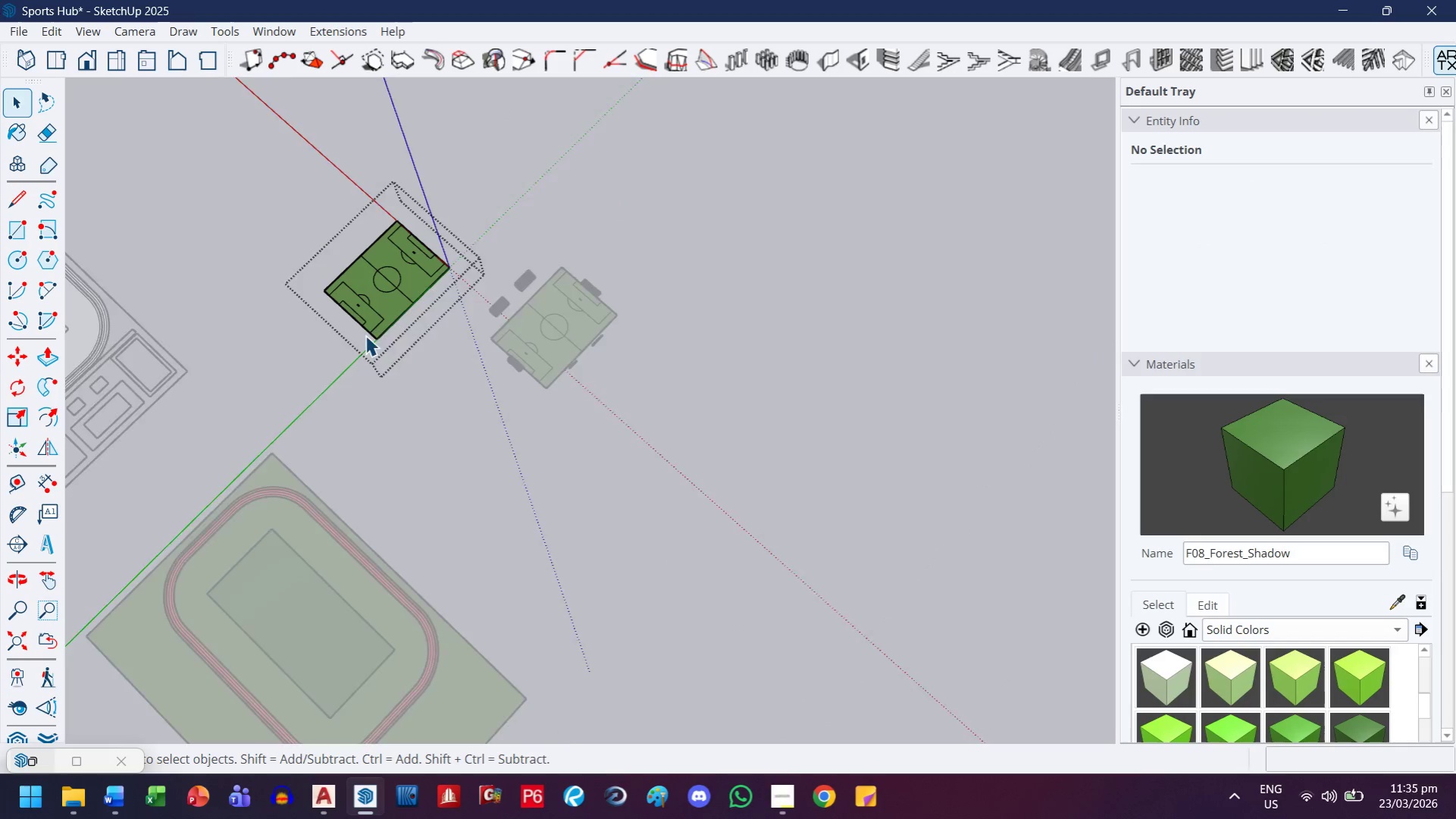 
key(Escape)
 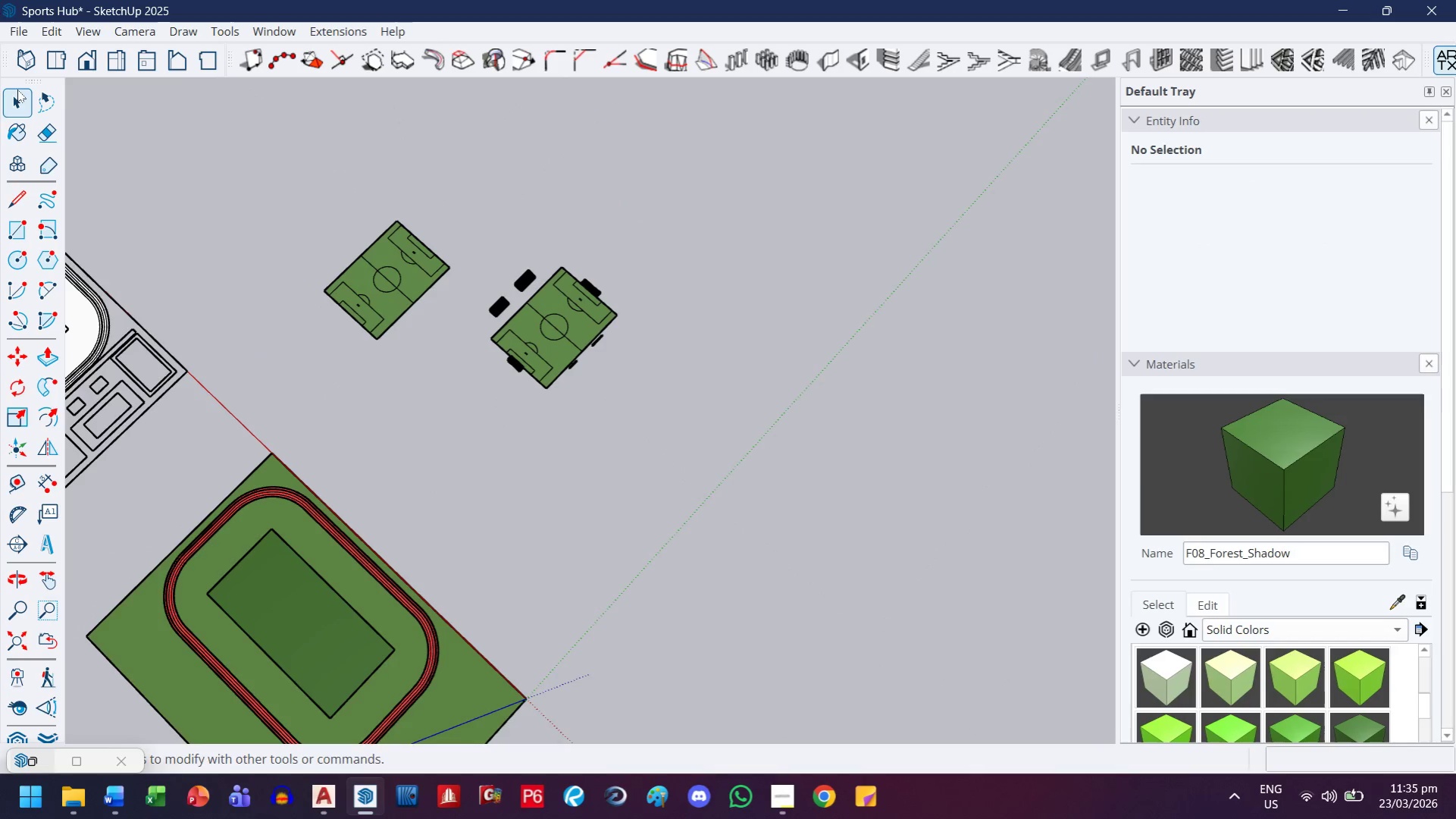 
key(Escape)
 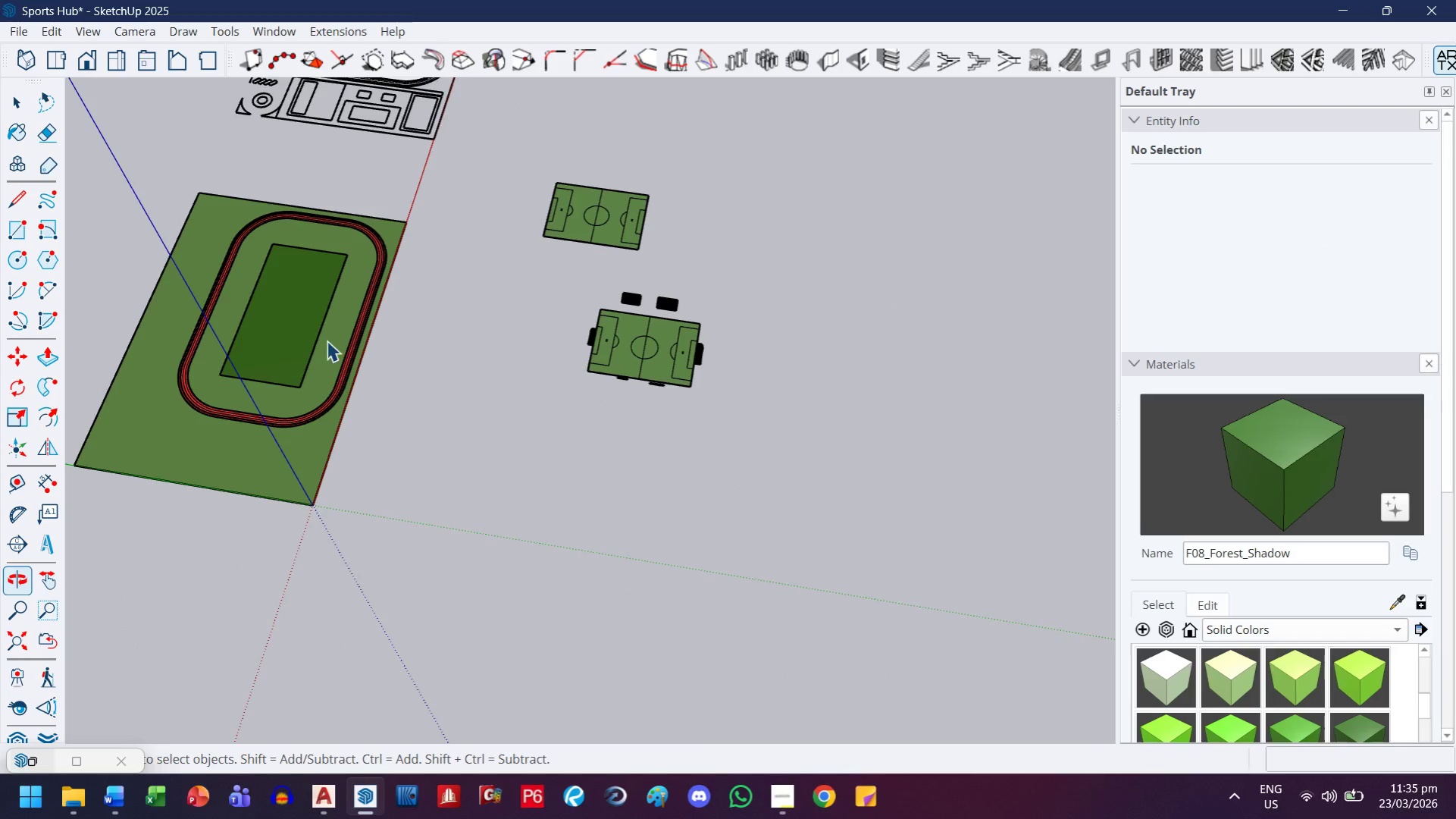 
scroll: coordinate [581, 278], scroll_direction: up, amount: 5.0
 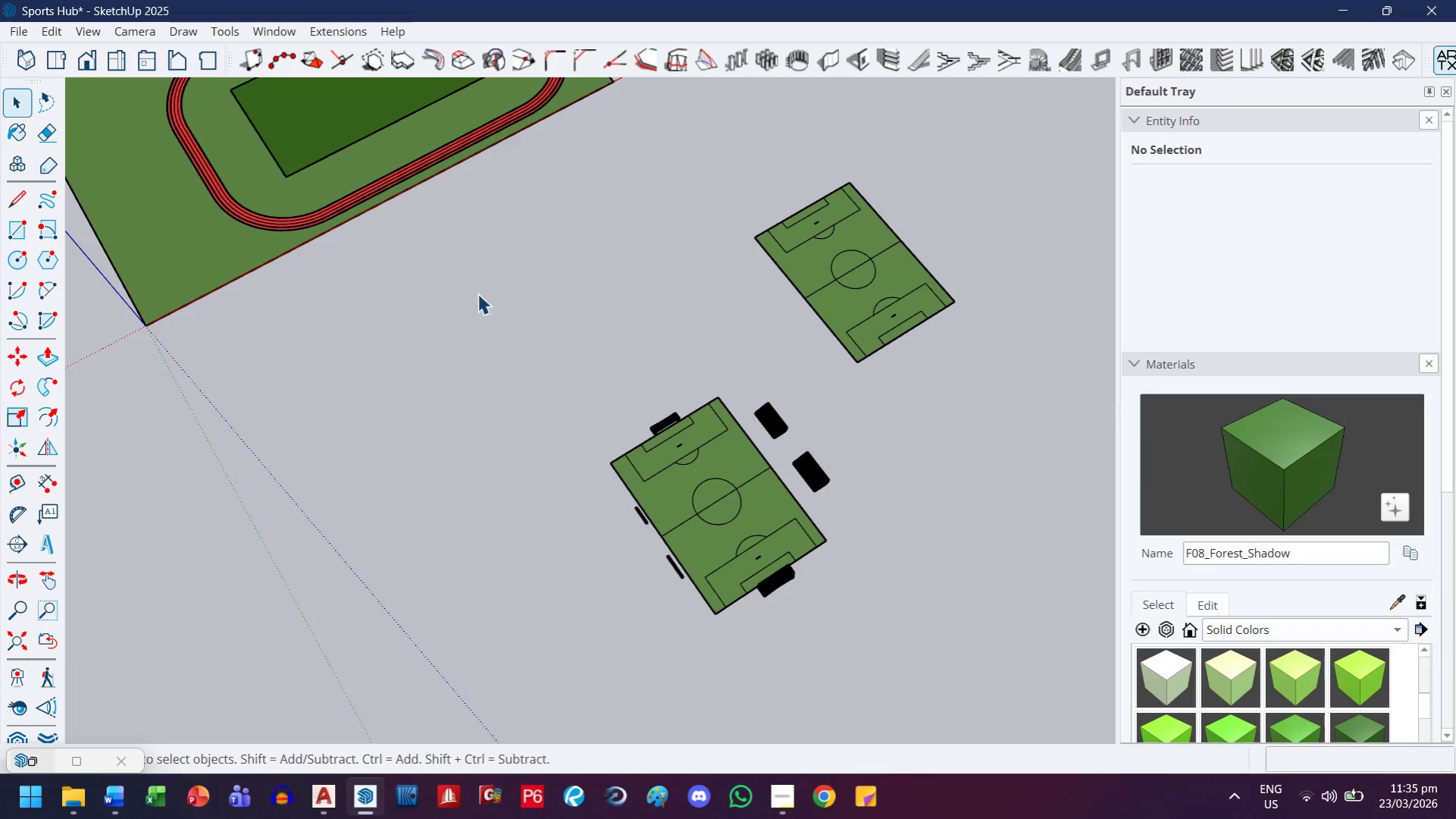 
key(H)
 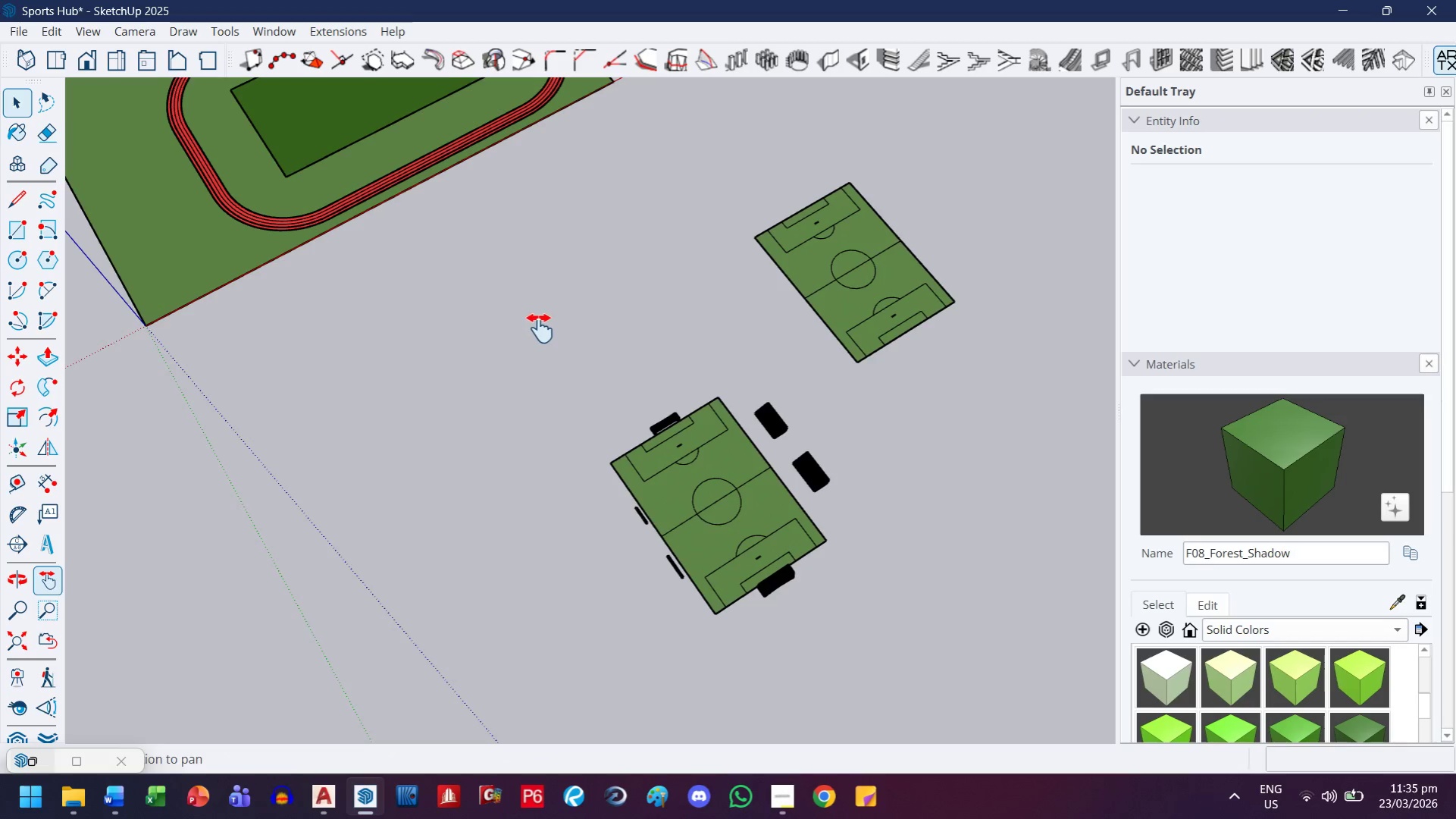 
left_click_drag(start_coordinate=[540, 329], to_coordinate=[662, 548])
 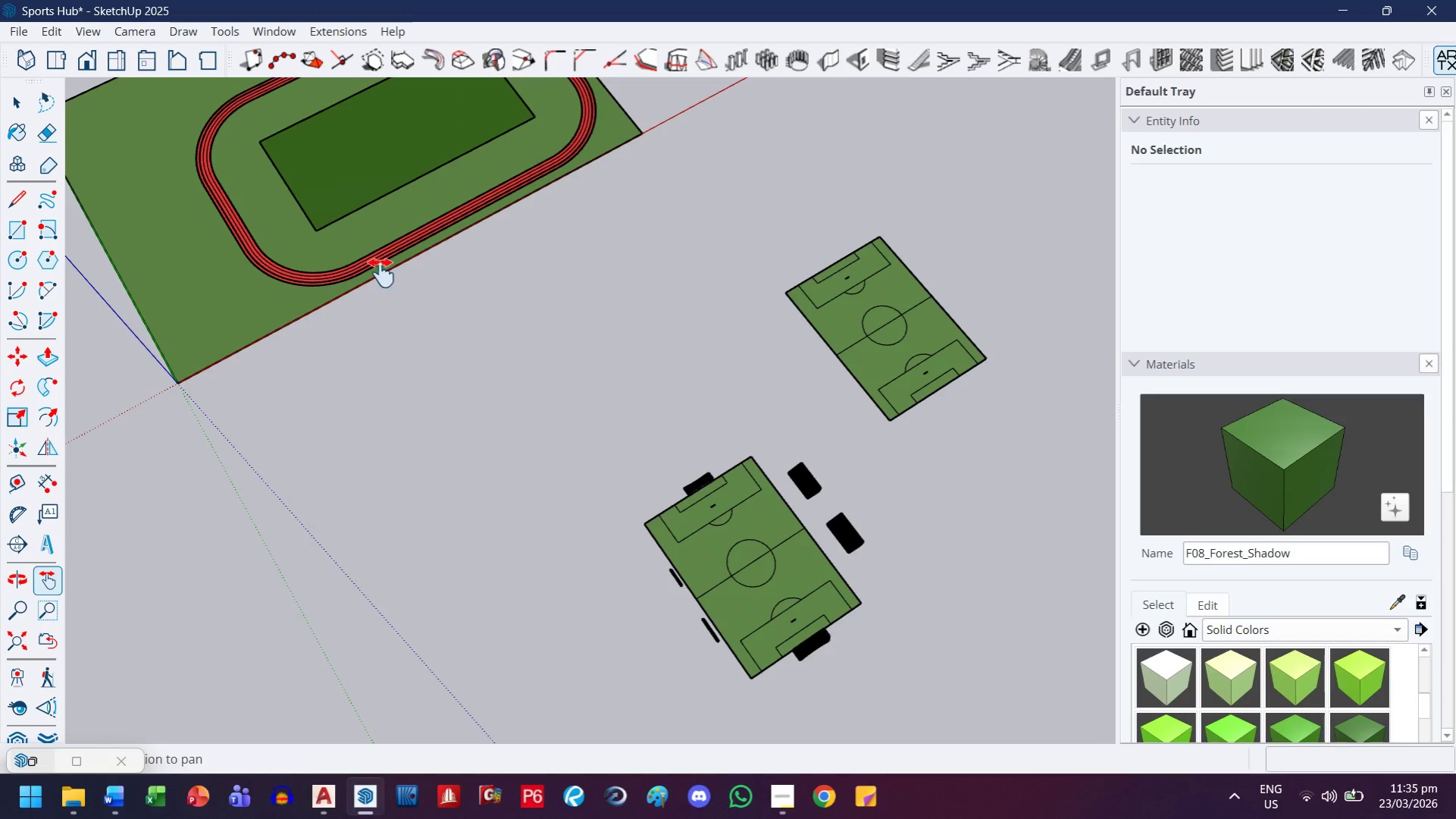 
left_click_drag(start_coordinate=[380, 275], to_coordinate=[450, 557])
 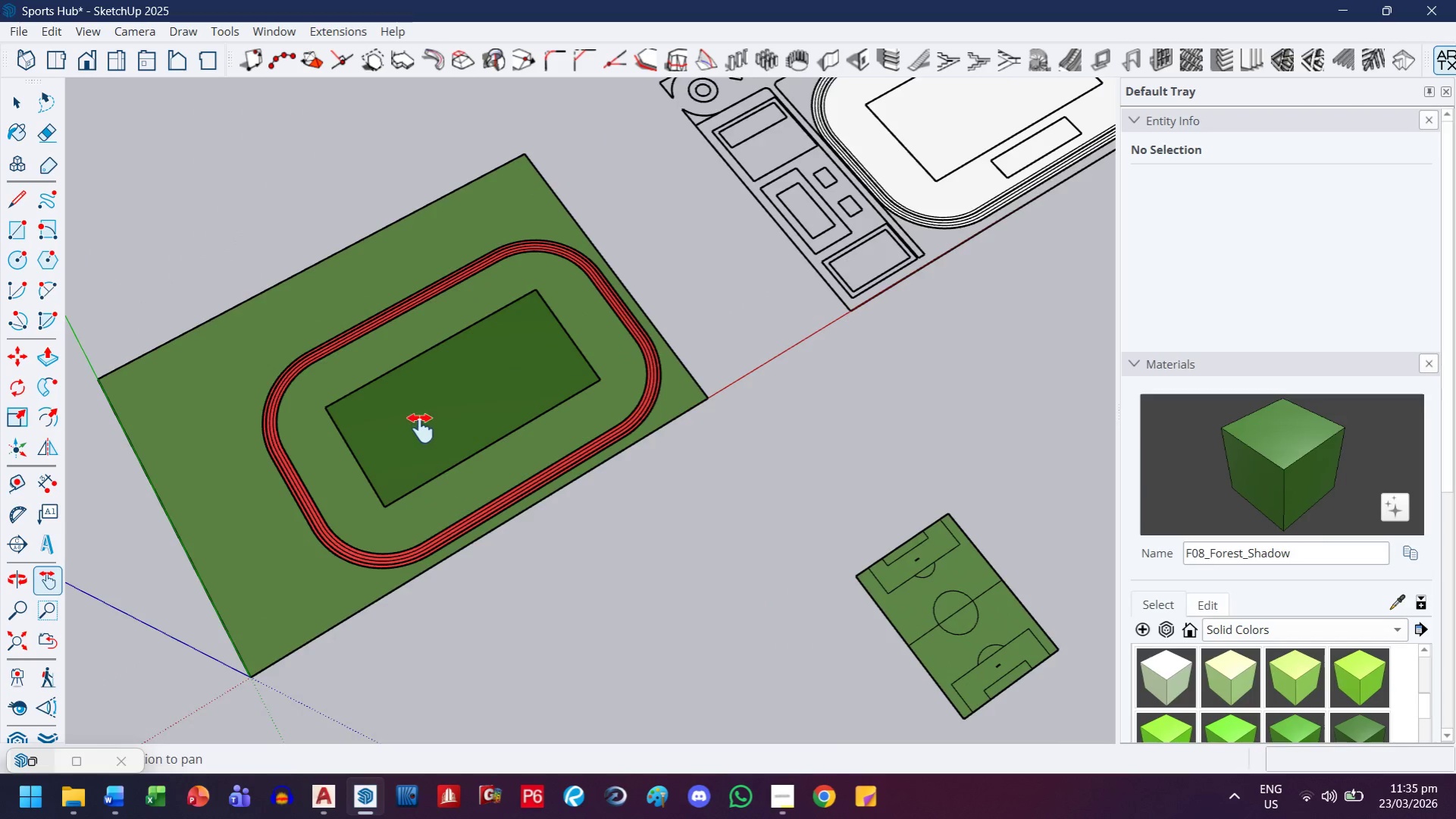 
scroll: coordinate [418, 416], scroll_direction: up, amount: 4.0
 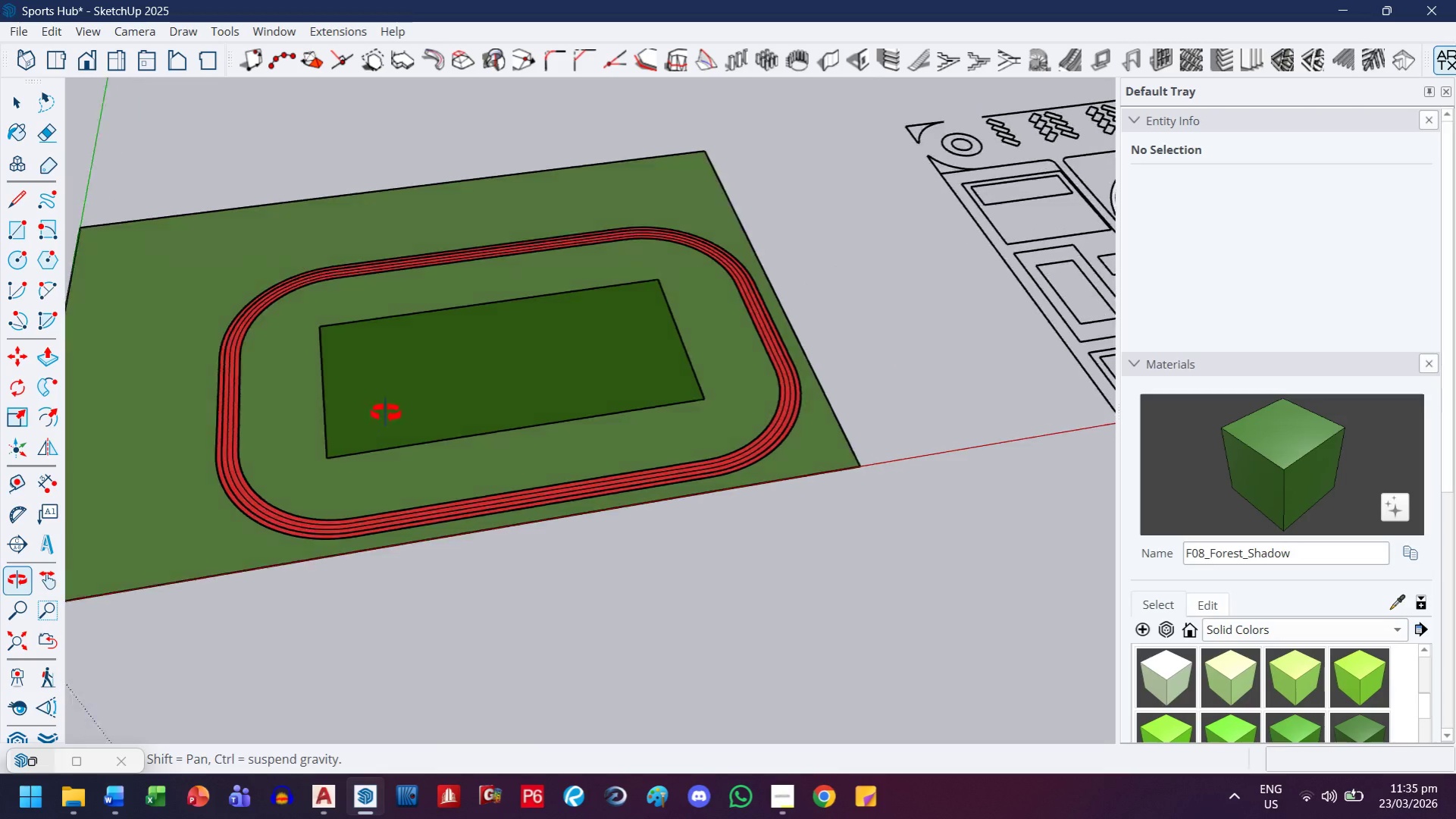 
key(H)
 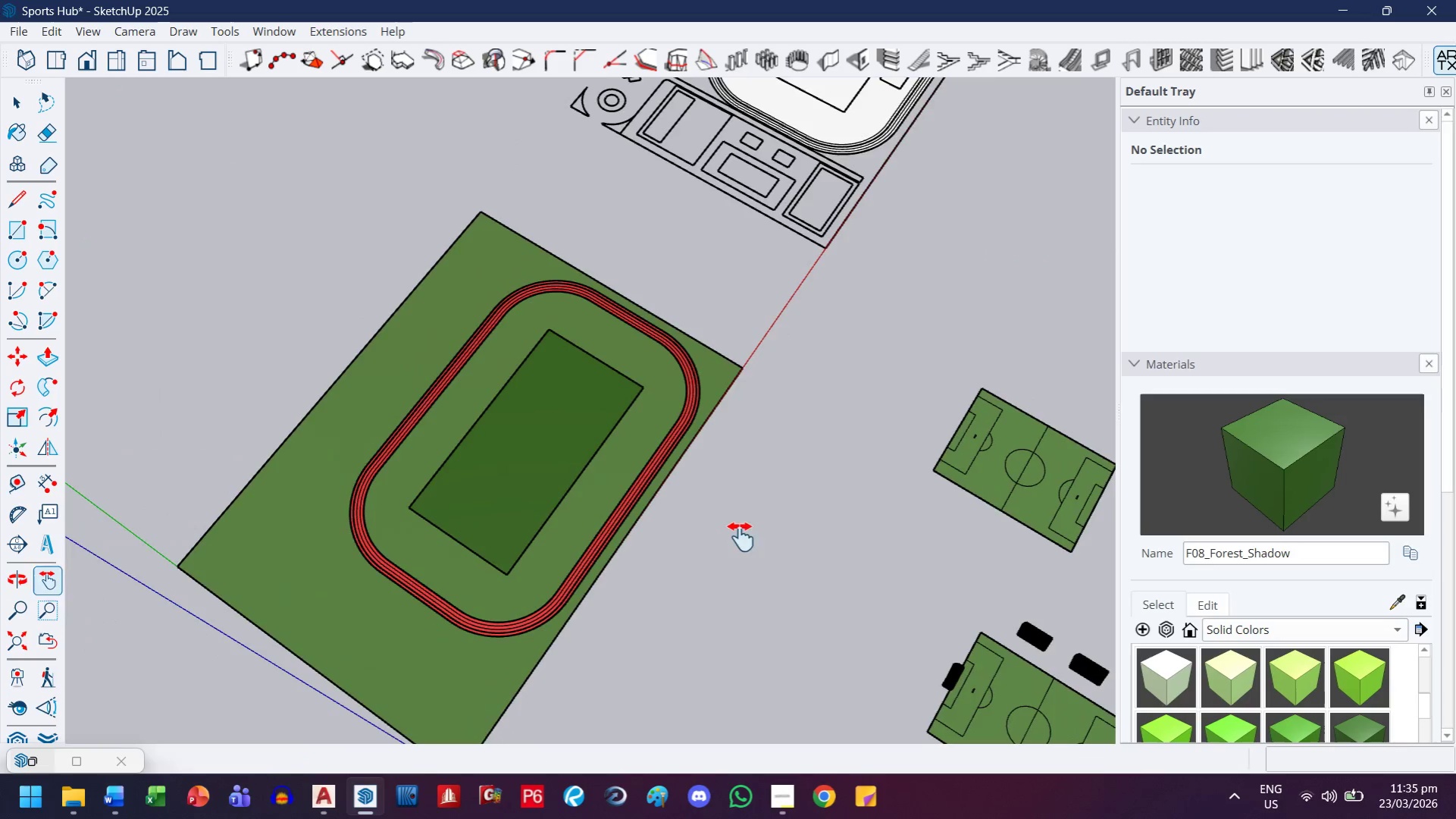 
left_click_drag(start_coordinate=[740, 533], to_coordinate=[508, 416])
 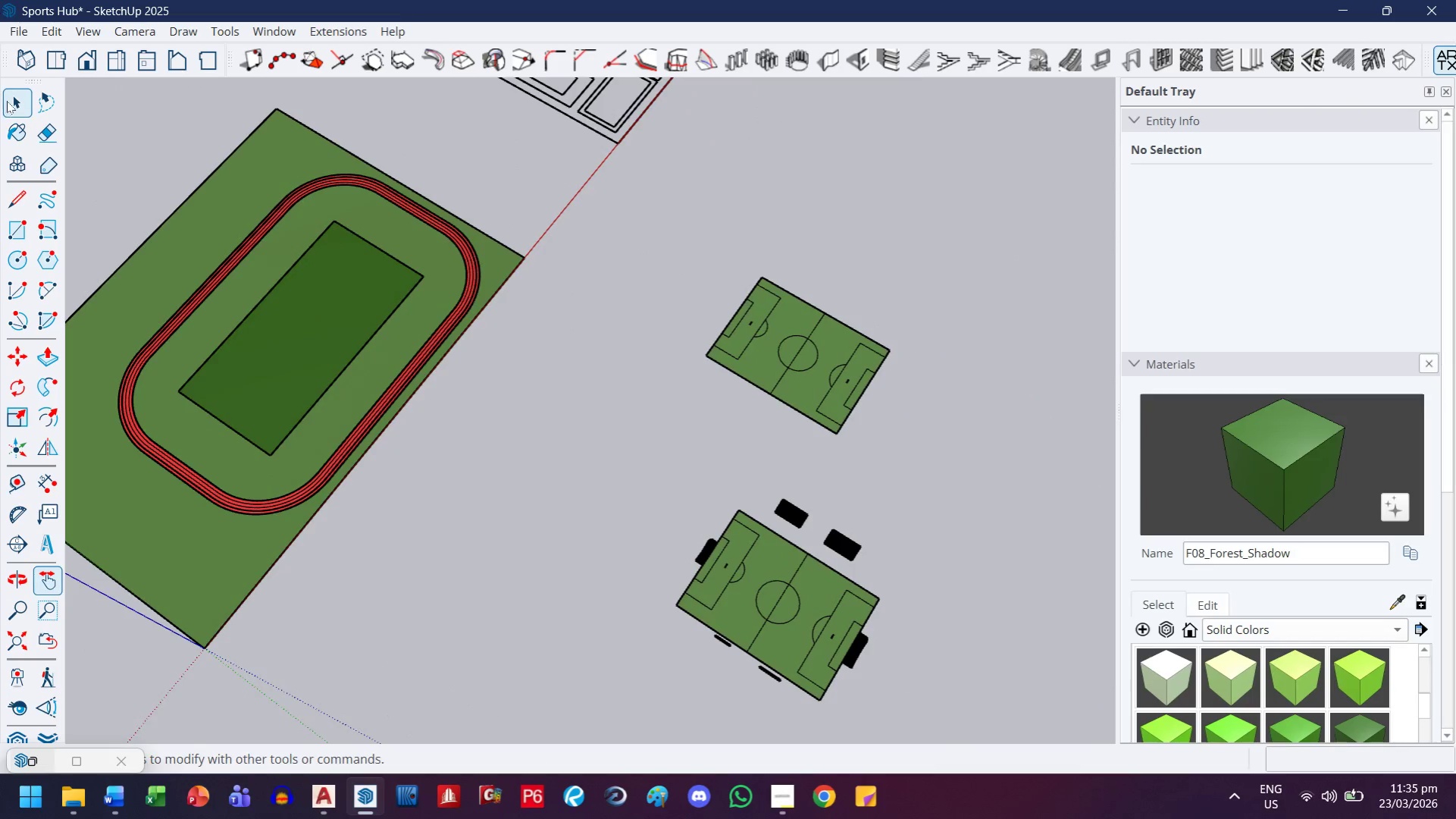 
scroll: coordinate [609, 483], scroll_direction: down, amount: 5.0
 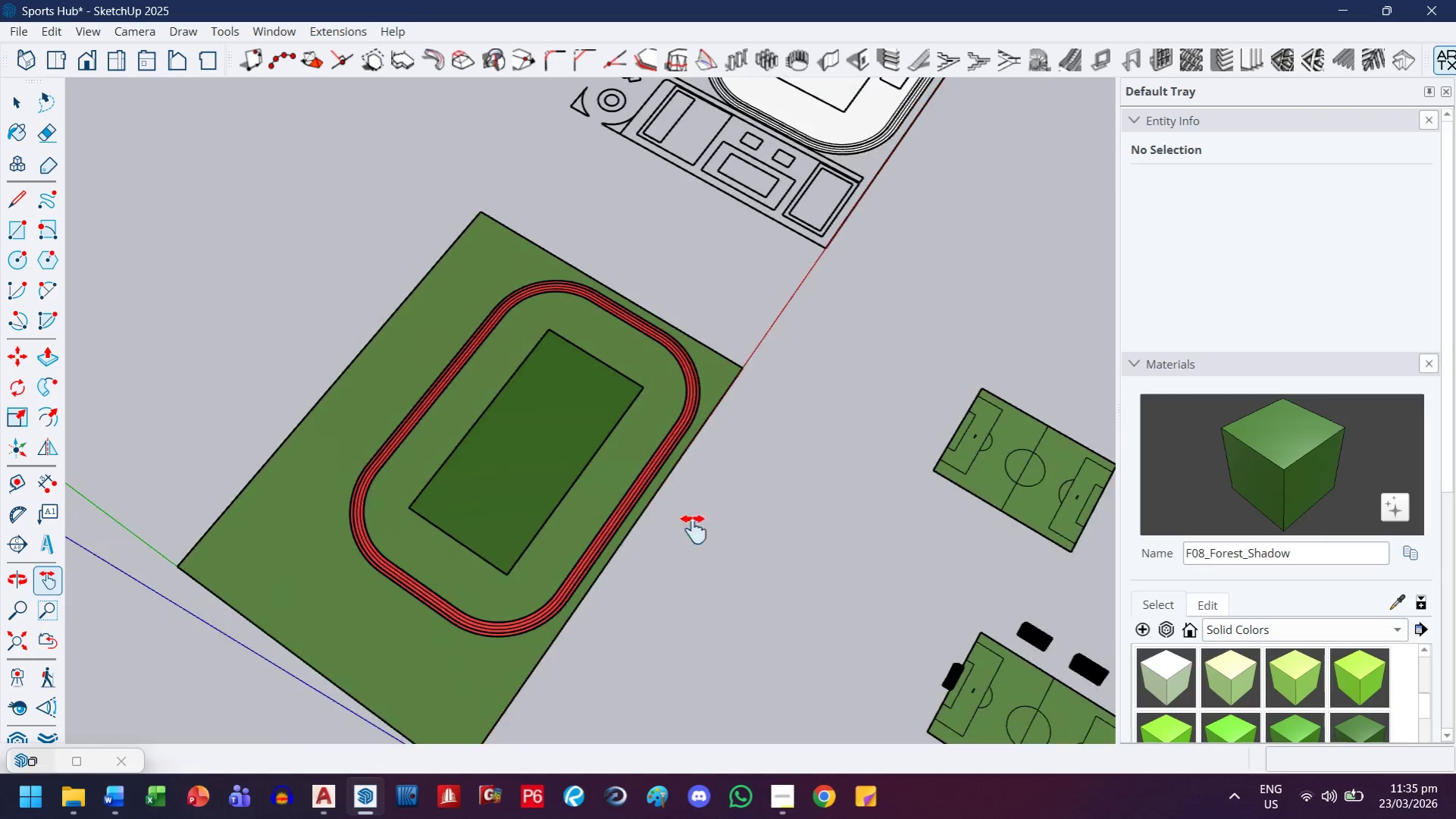 
left_click([10, 107])
 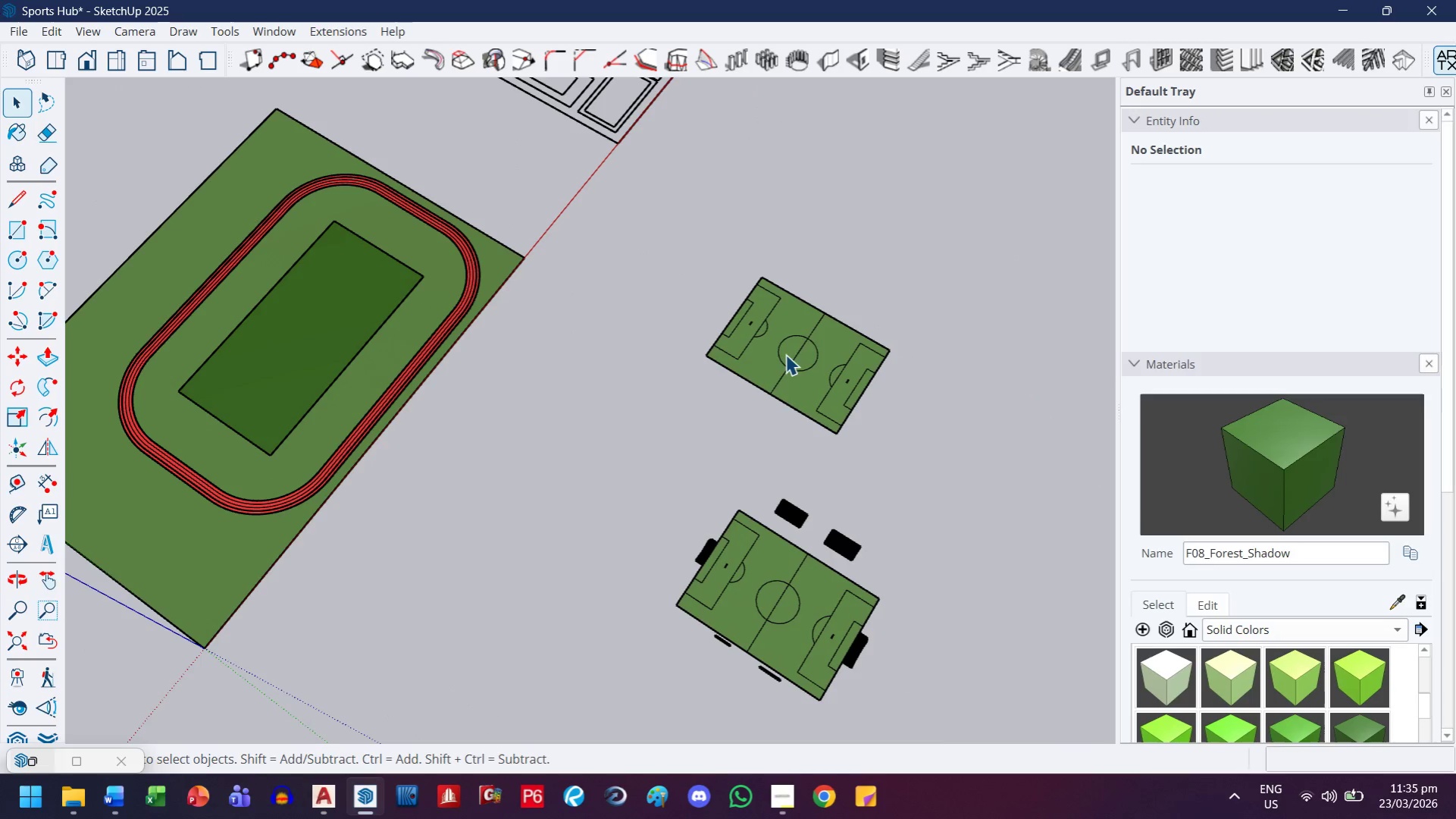 
key(Escape)
 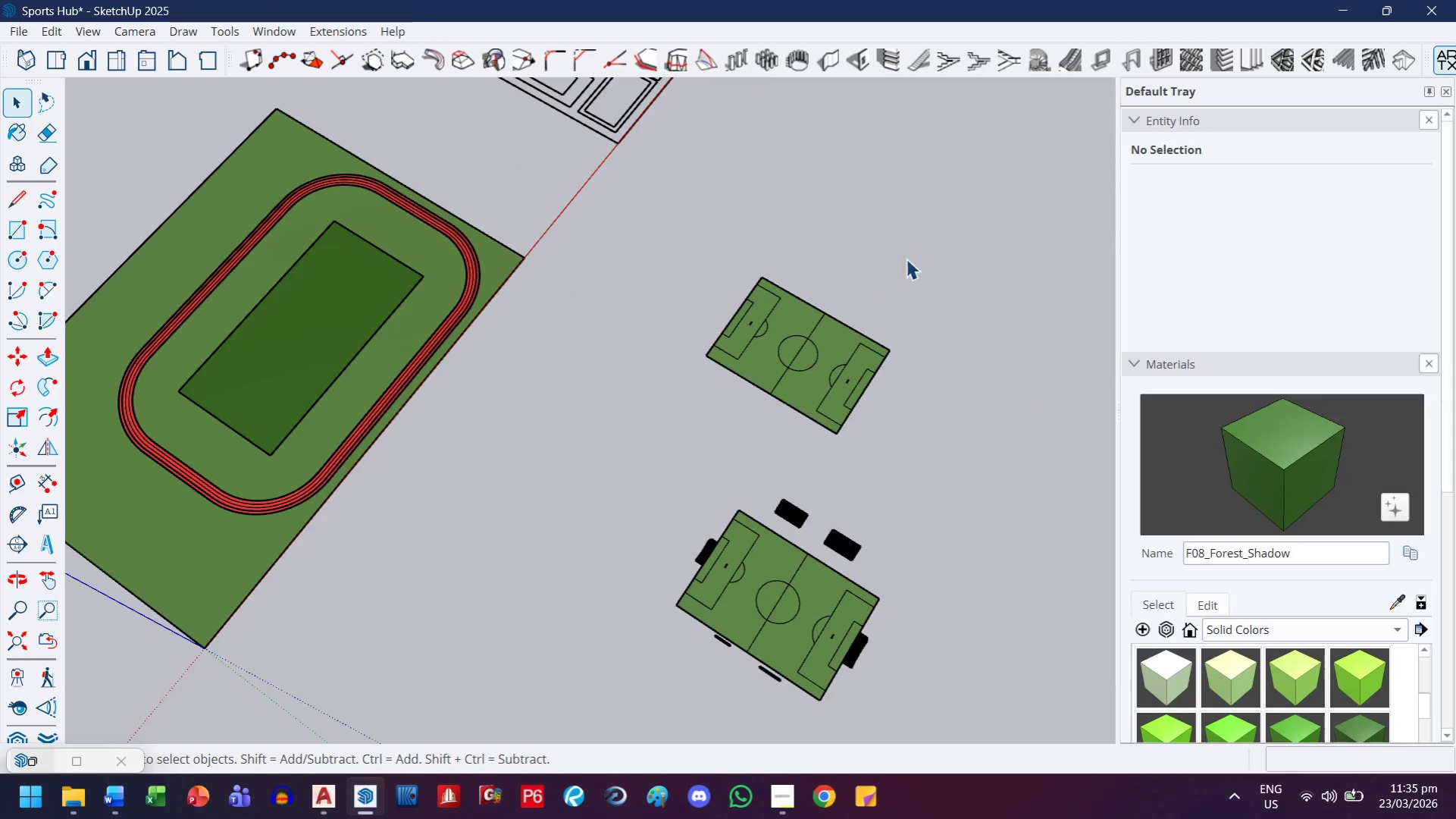 
left_click_drag(start_coordinate=[906, 259], to_coordinate=[775, 354])
 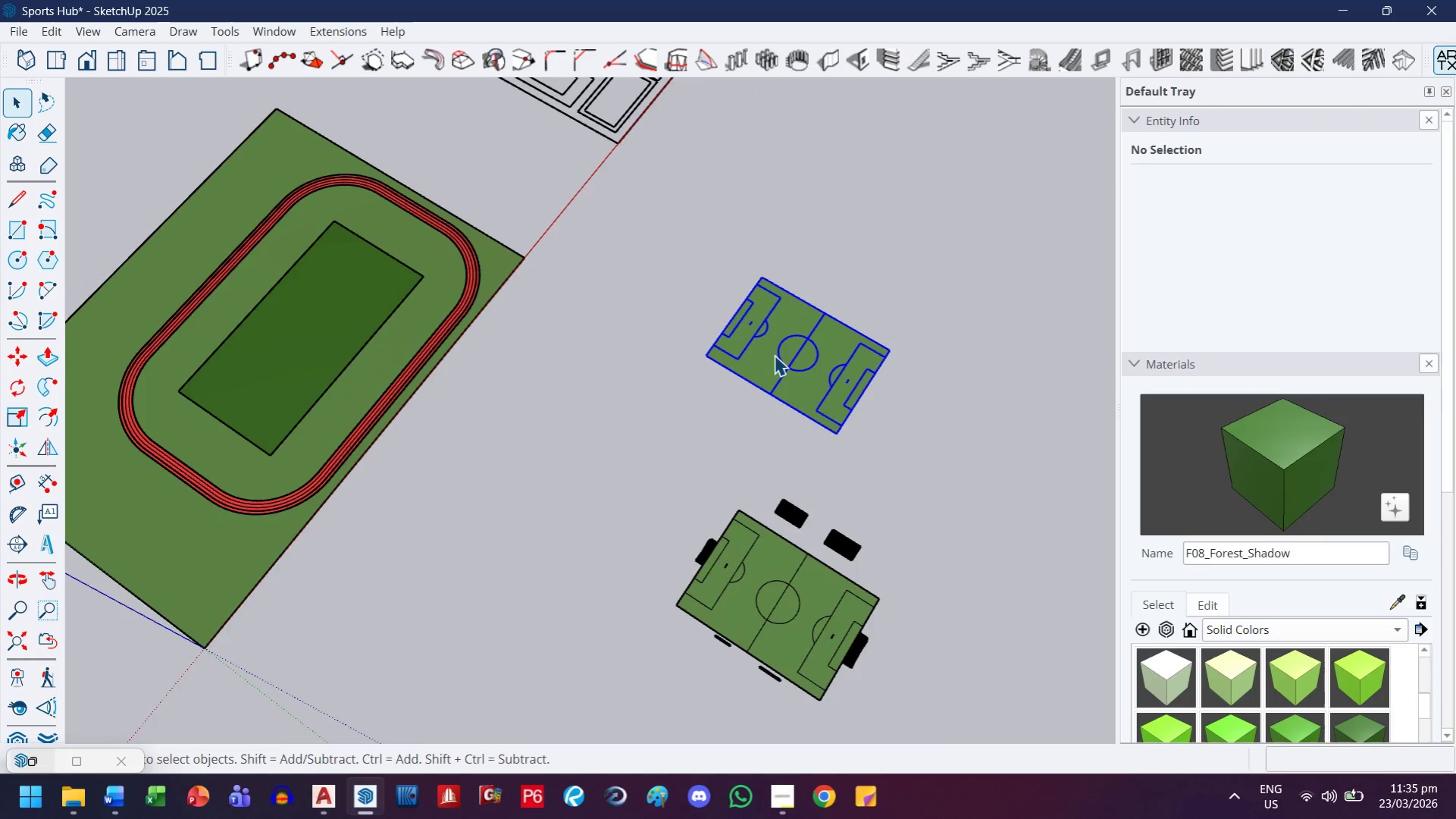 
key(M)
 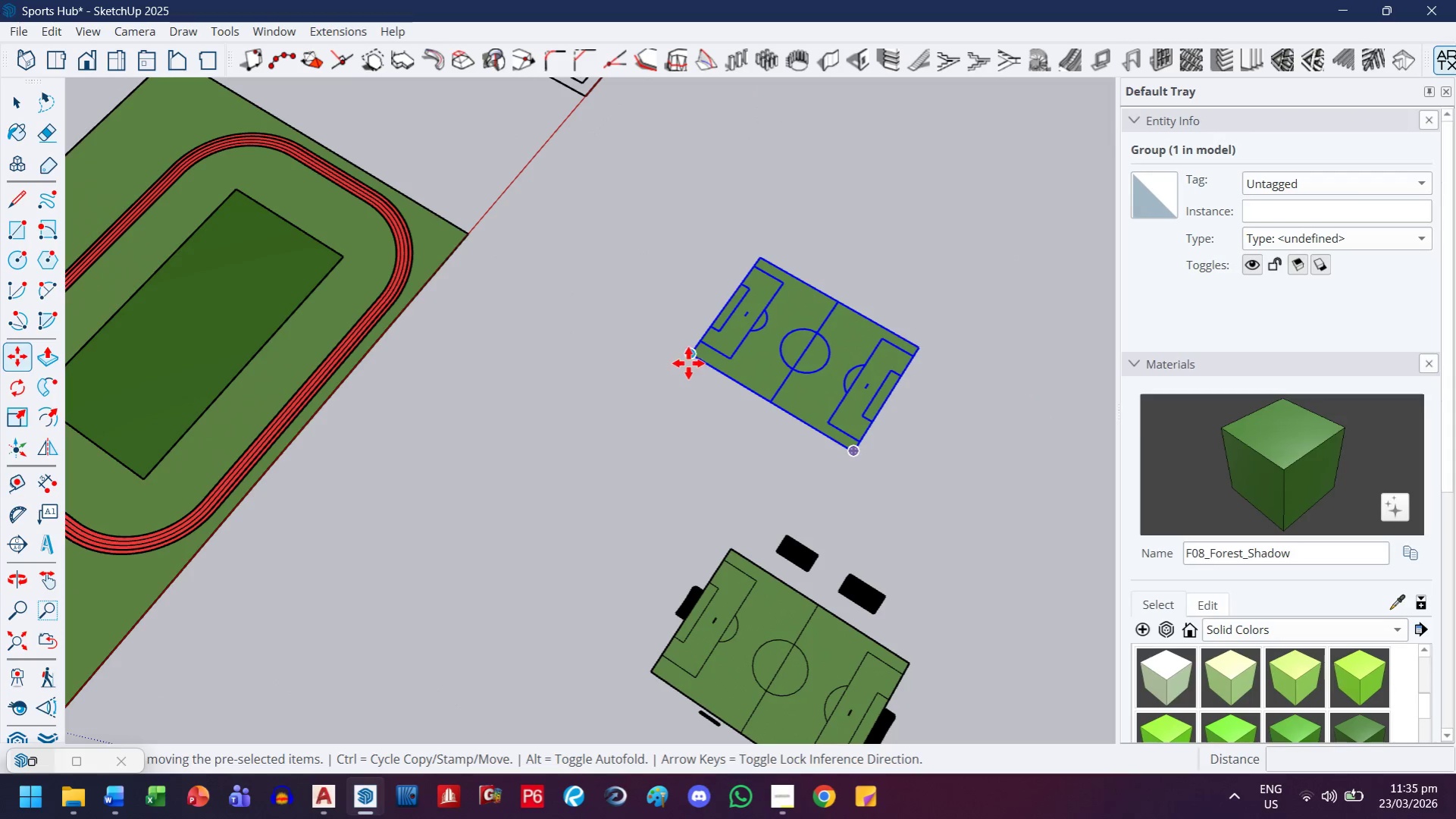 
scroll: coordinate [768, 362], scroll_direction: up, amount: 2.0
 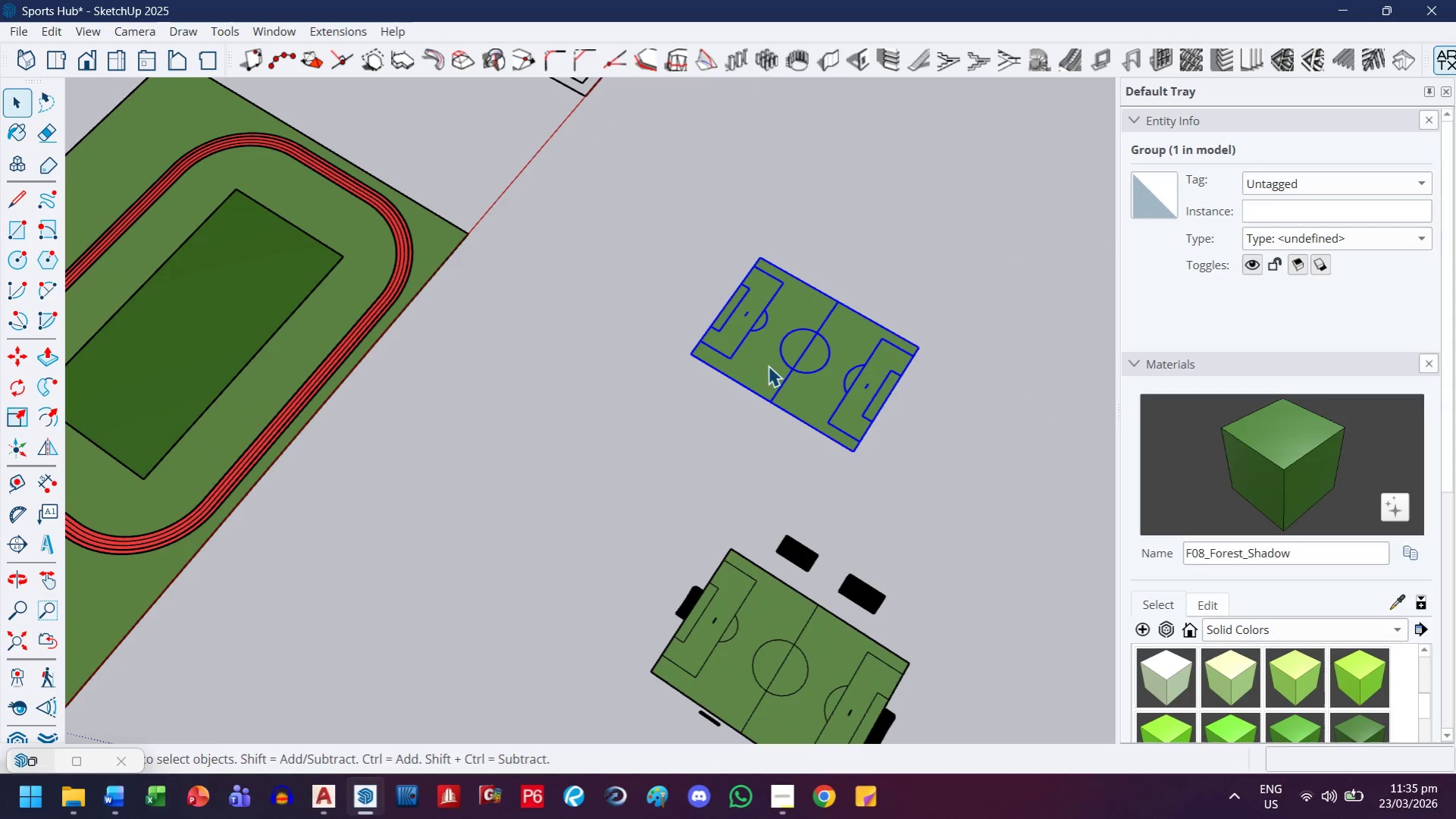 
left_click([690, 350])
 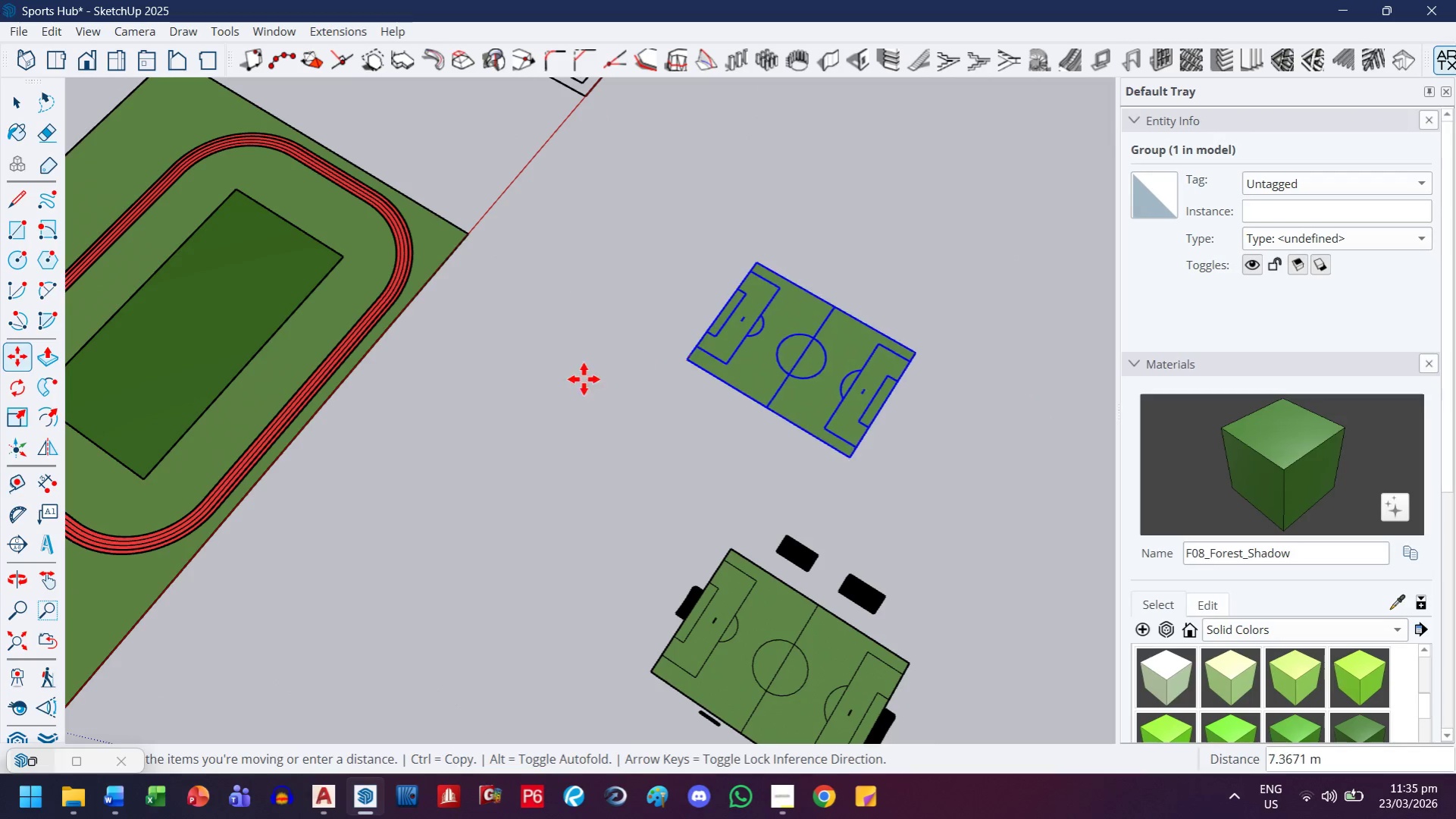 
key(H)
 